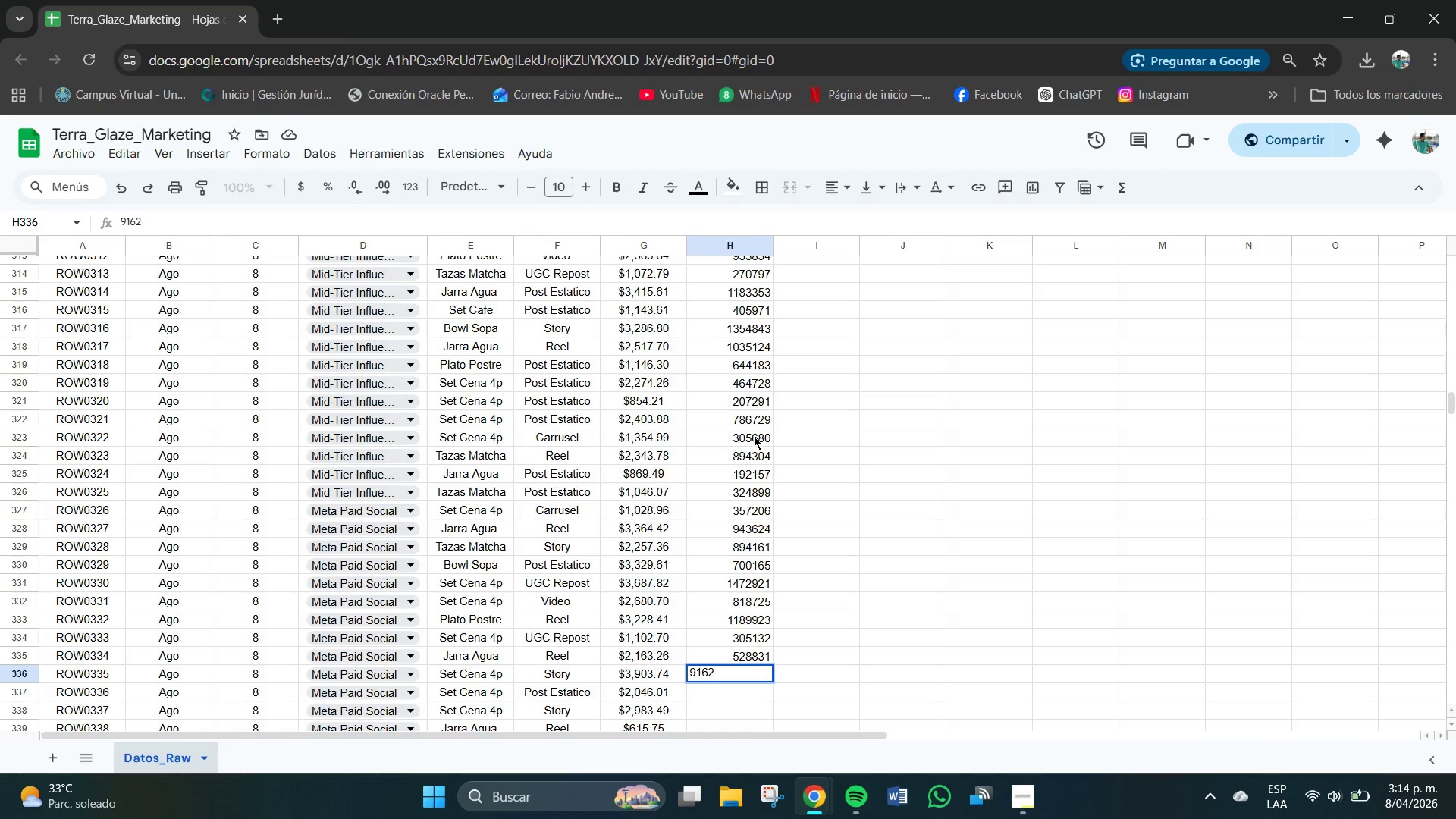 
key(Numpad4)
 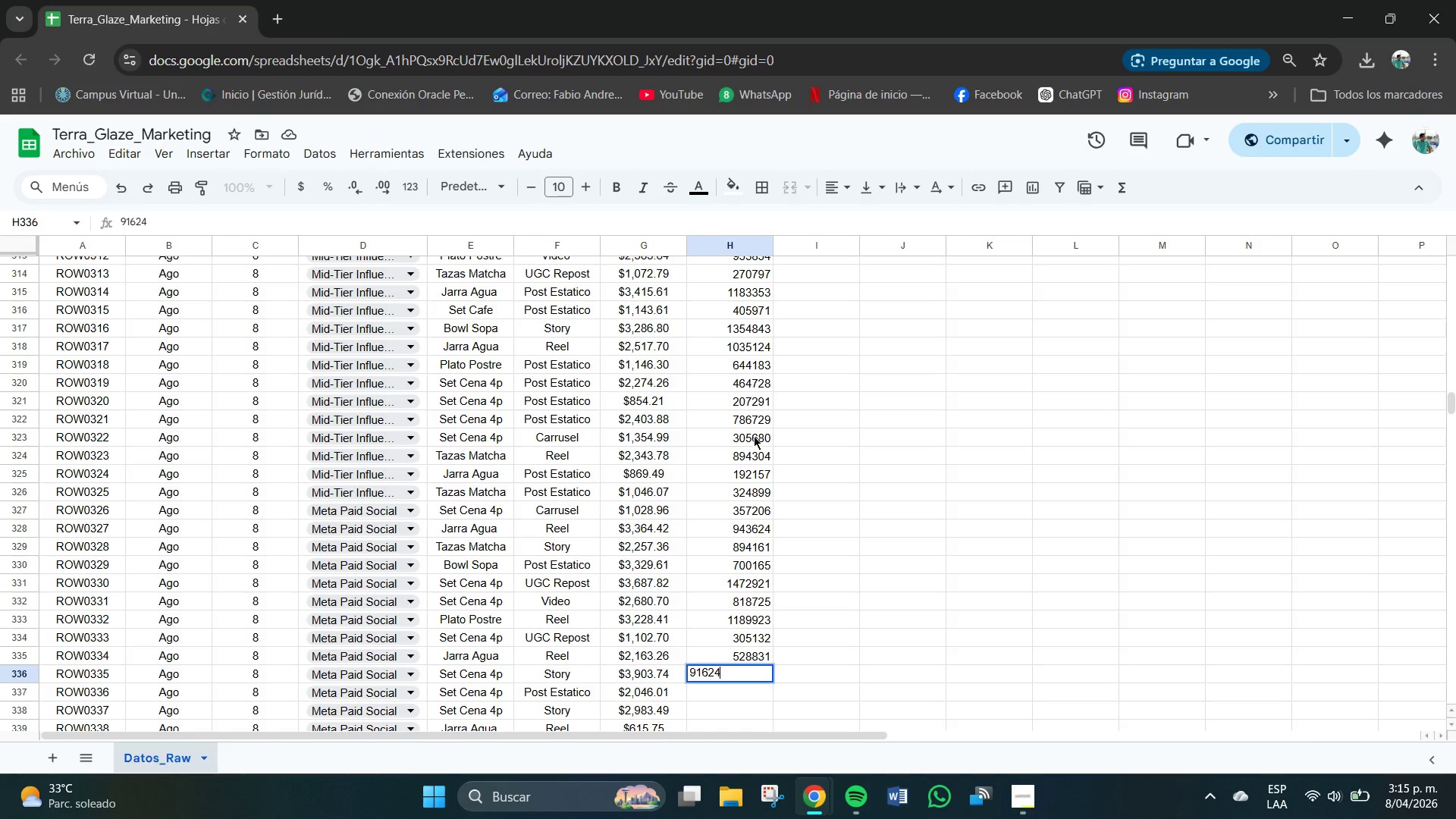 
key(Numpad5)
 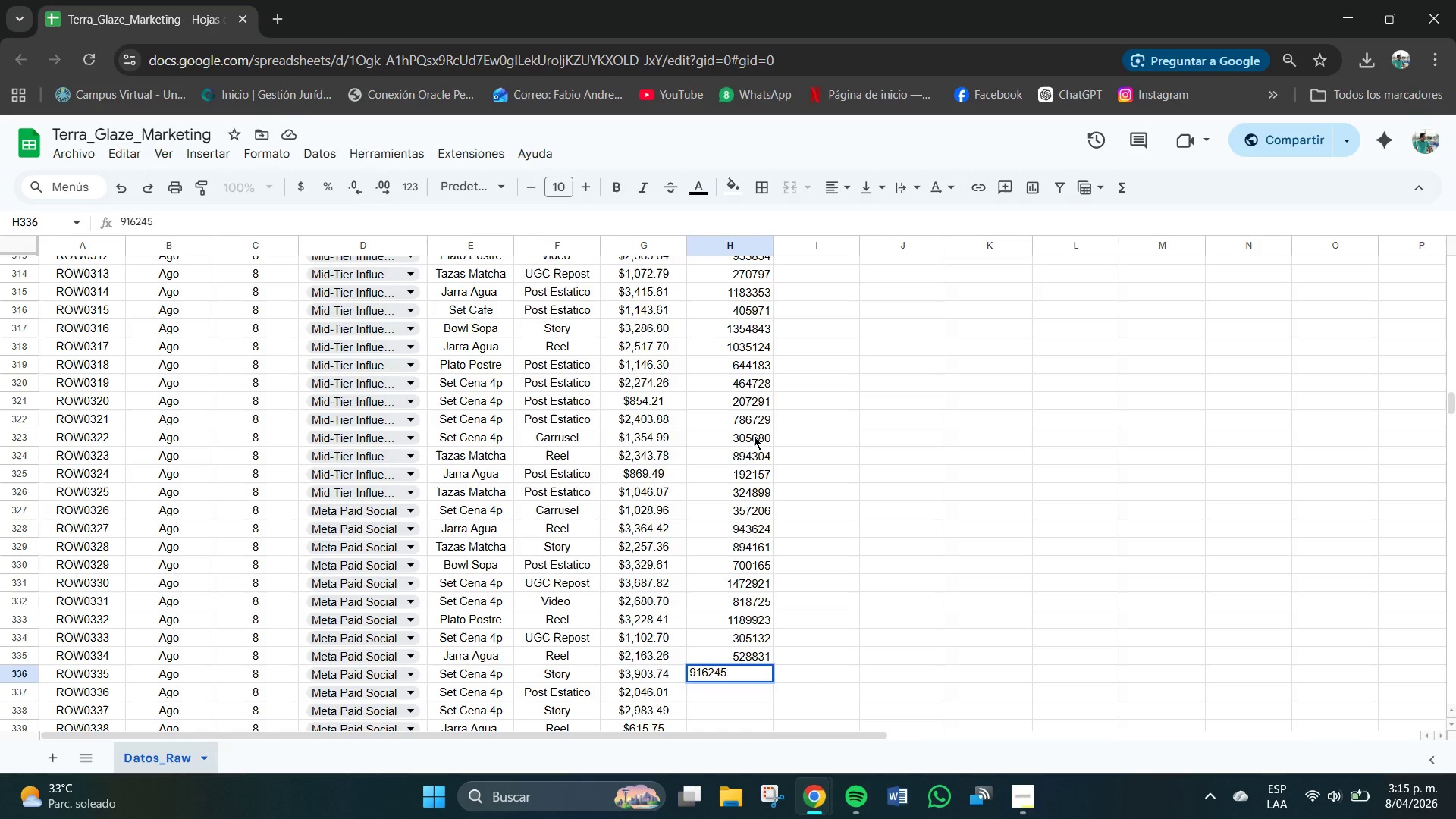 
key(NumpadEnter)
 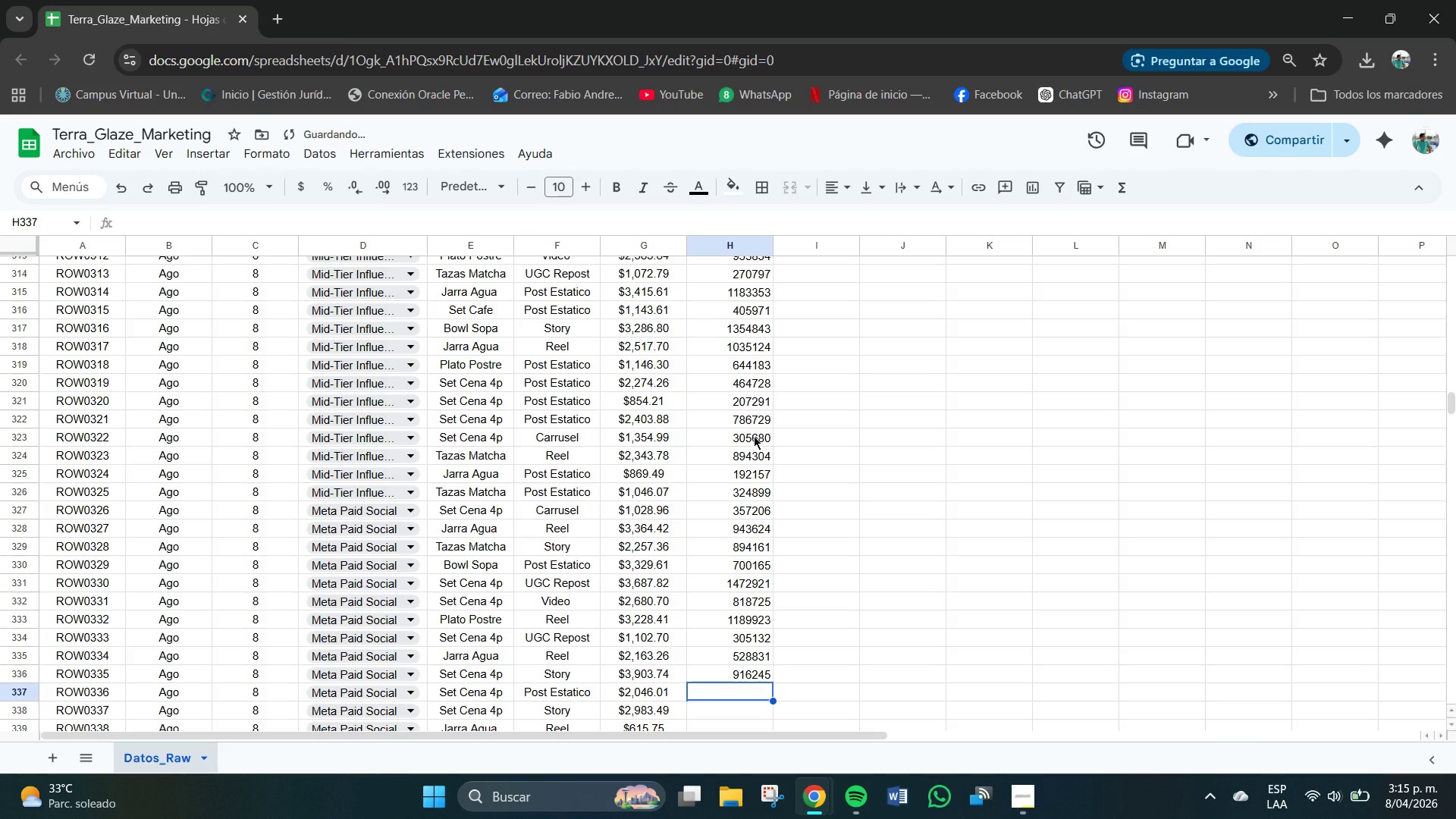 
key(Numpad8)
 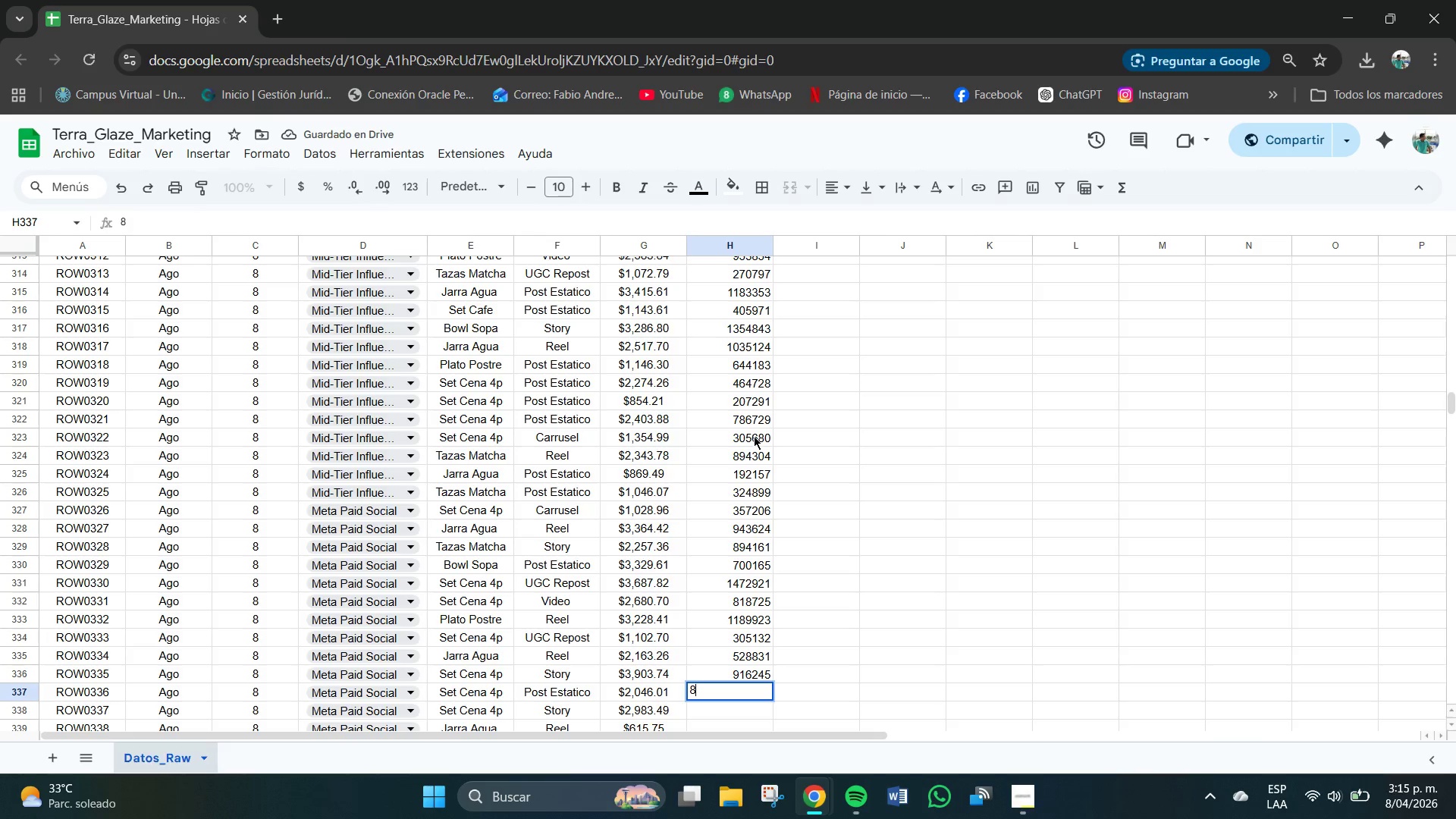 
key(Numpad1)
 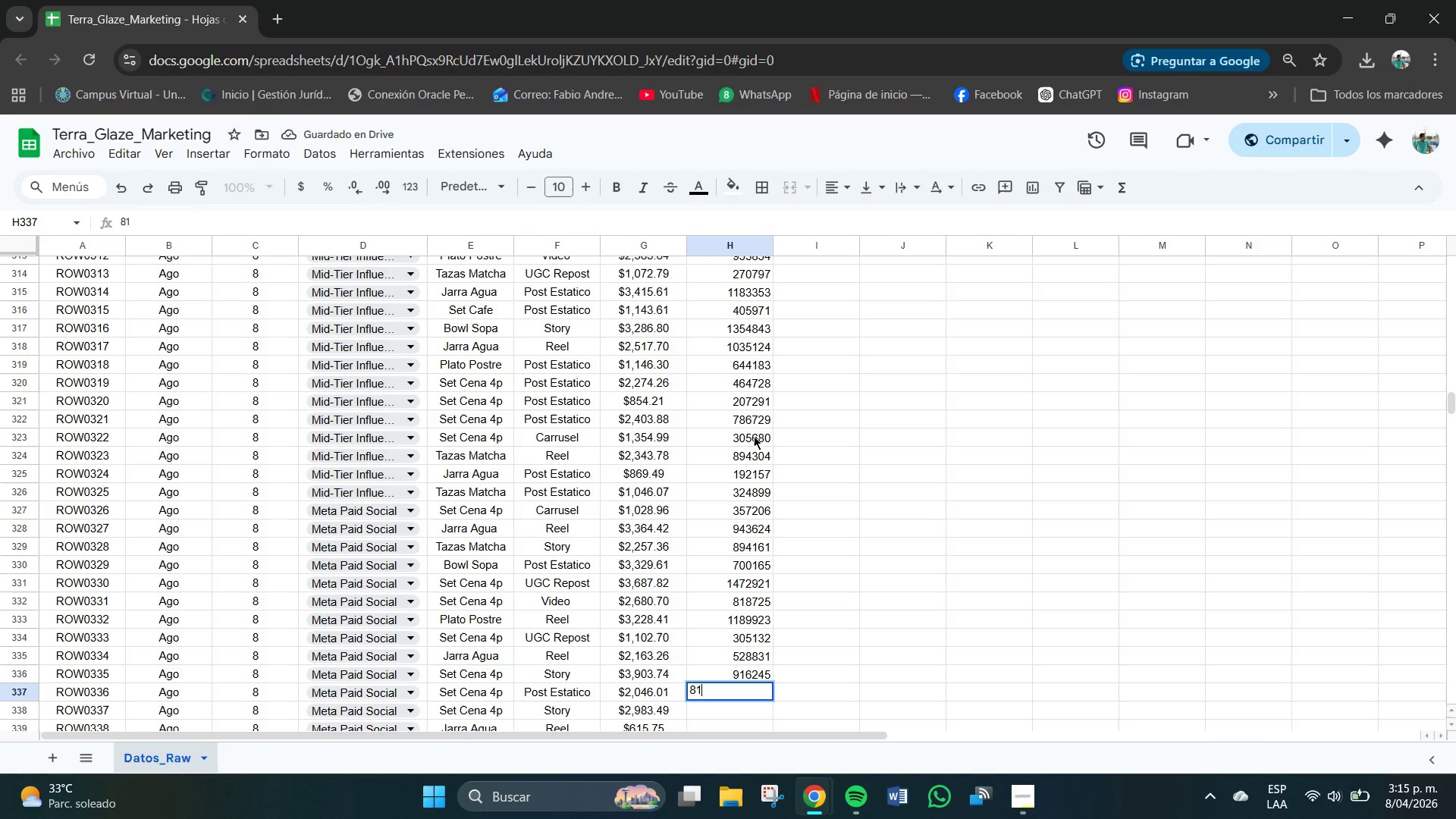 
key(Numpad6)
 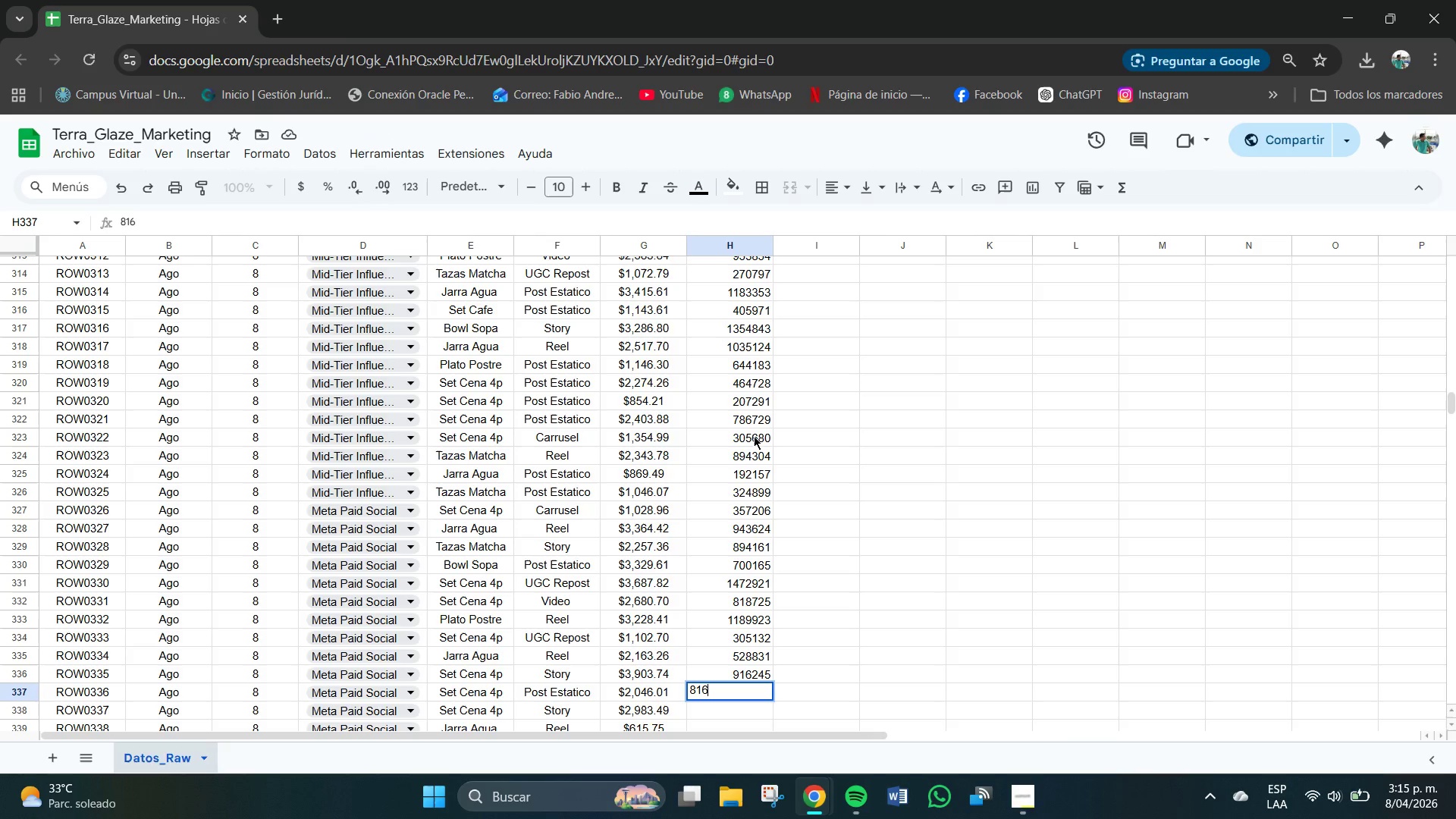 
key(Numpad8)
 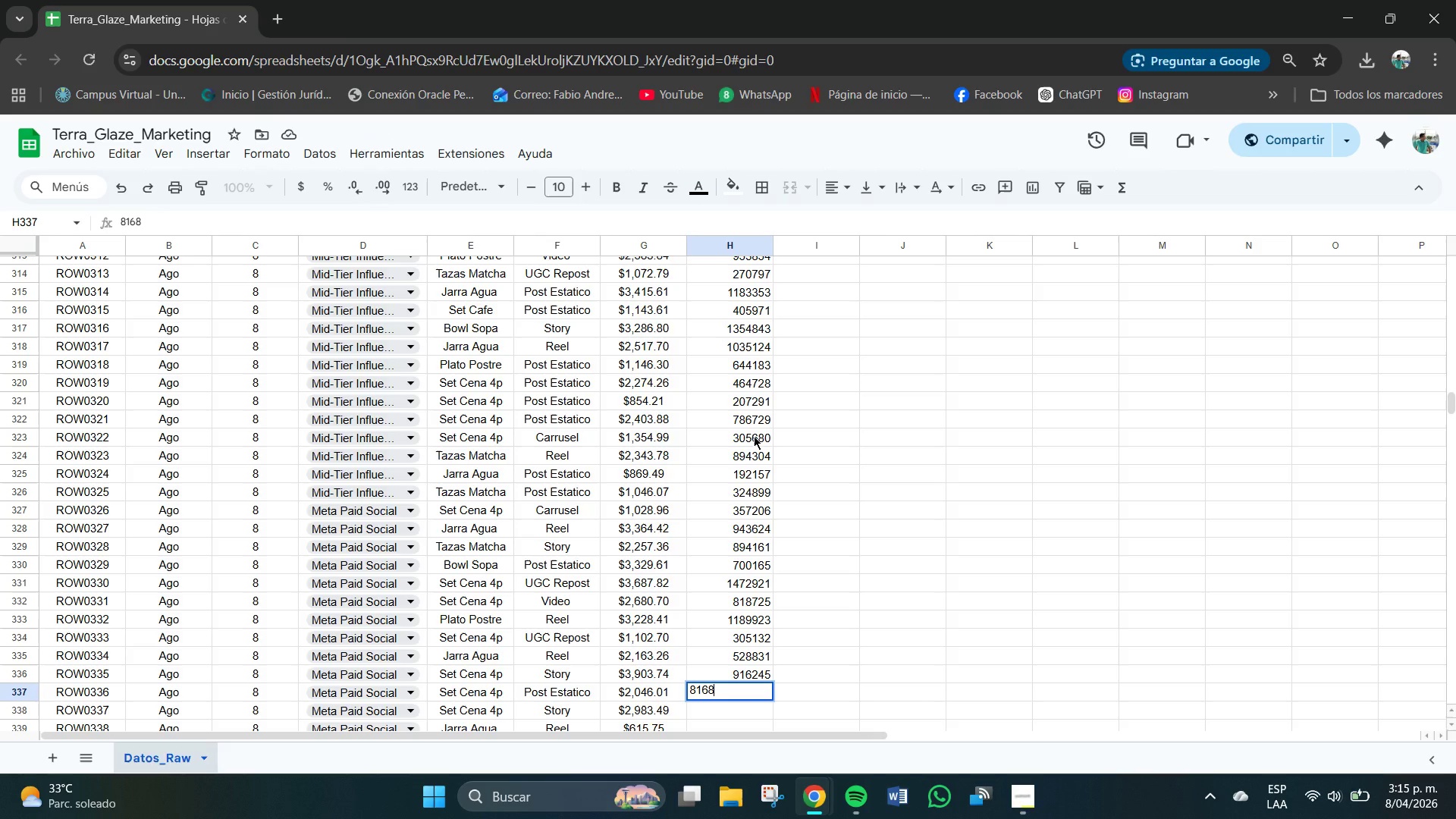 
key(Numpad1)
 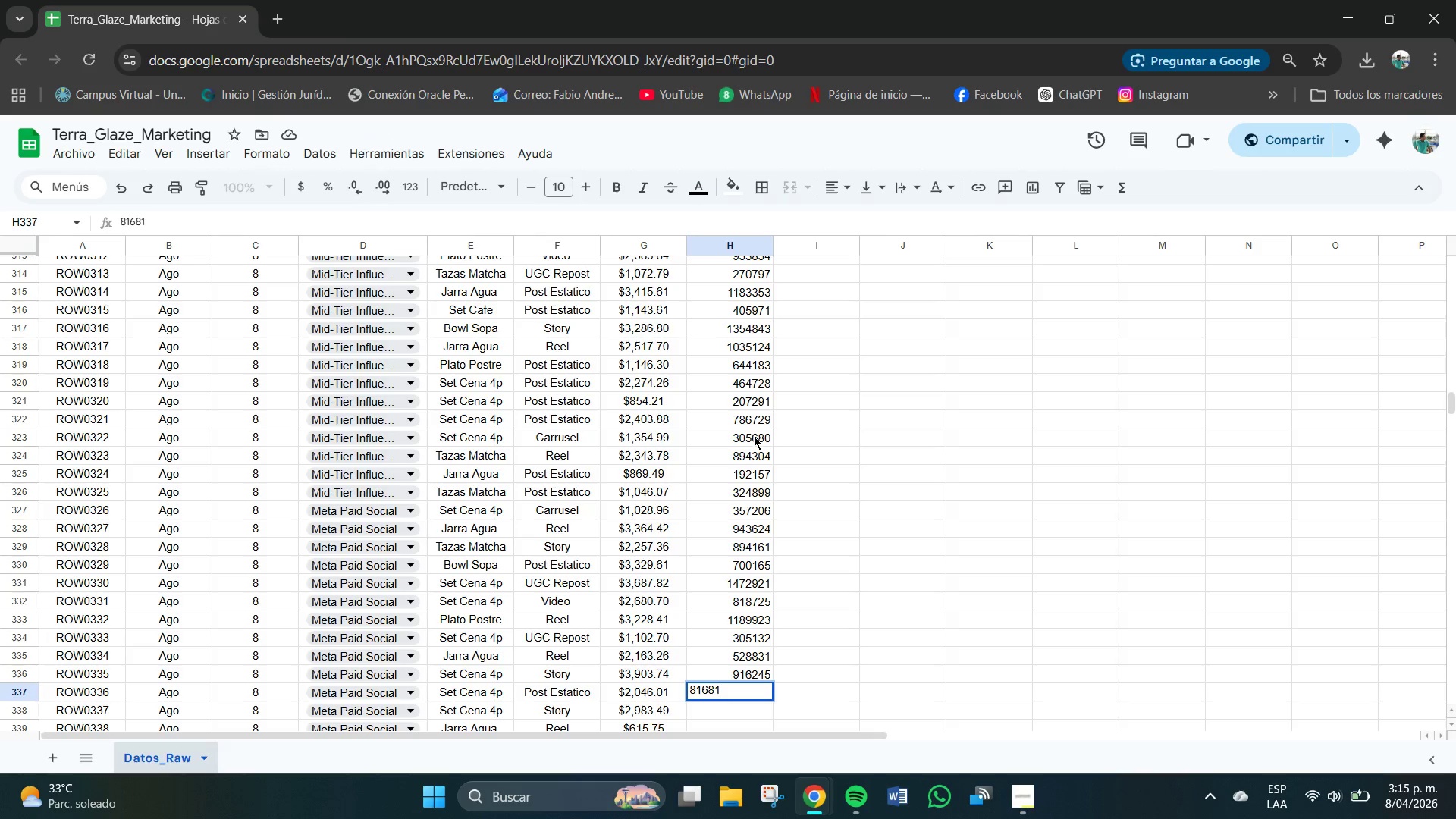 
key(Numpad6)
 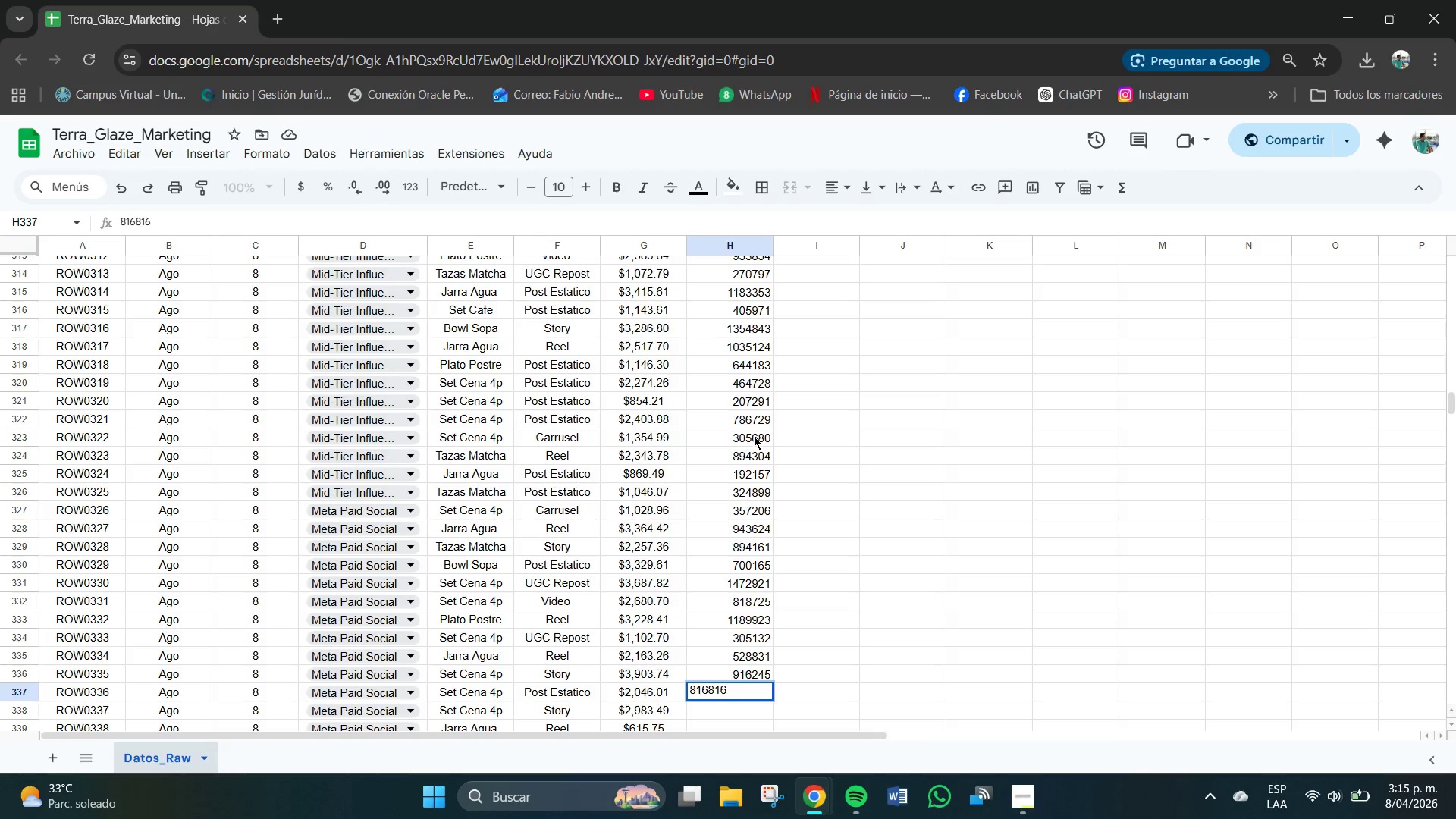 
key(NumpadEnter)
 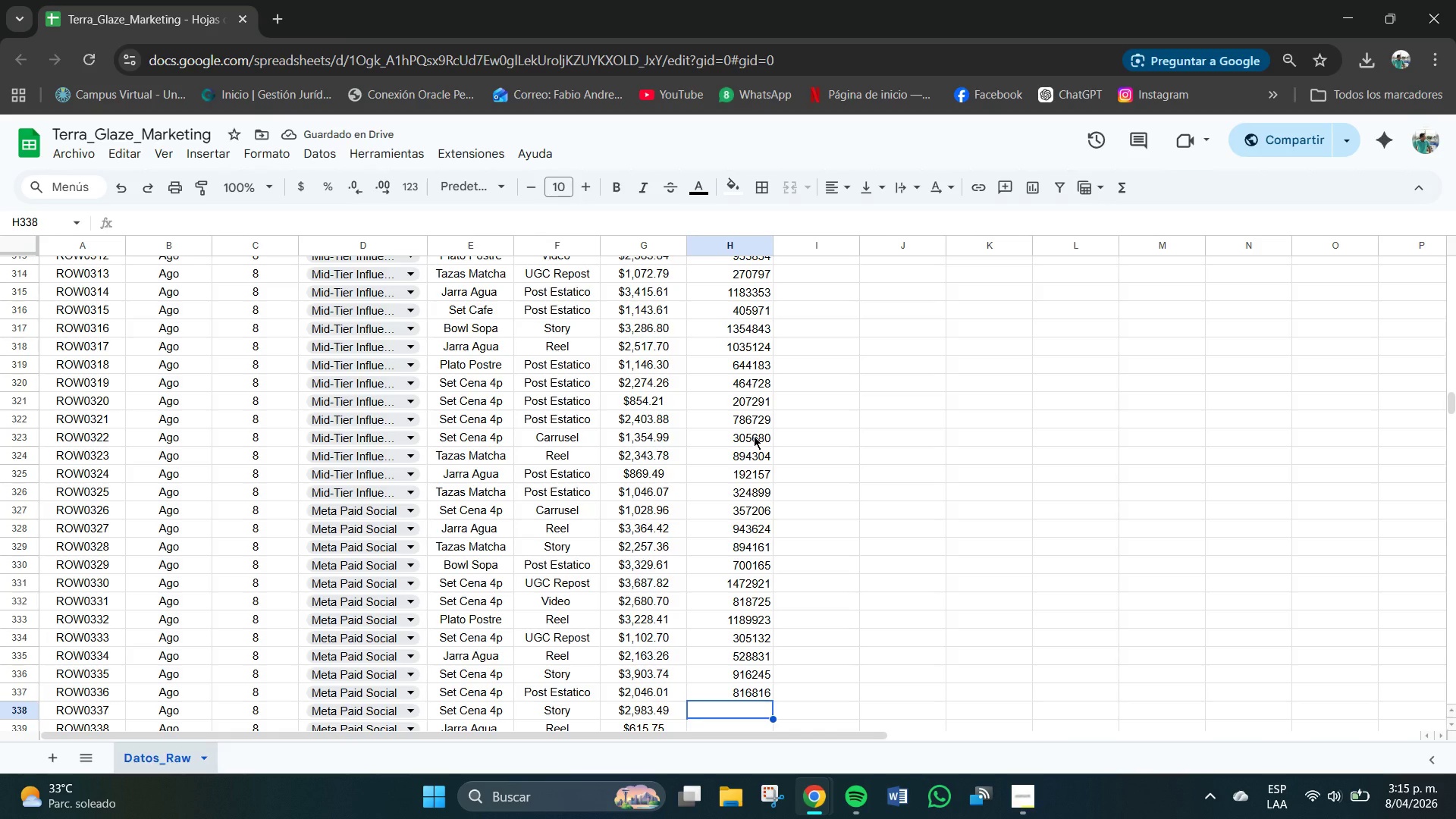 
wait(10.16)
 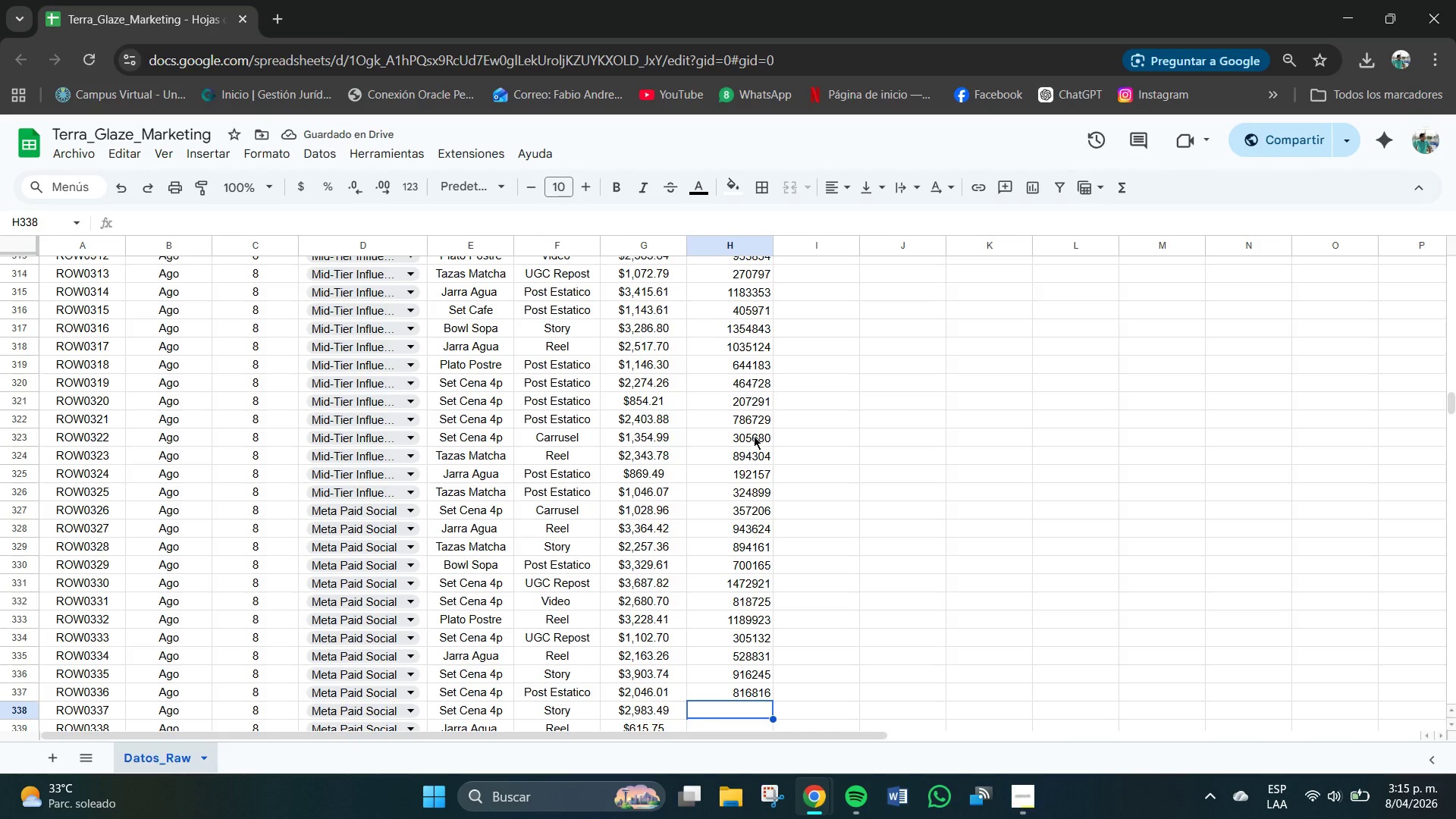 
key(Numpad8)
 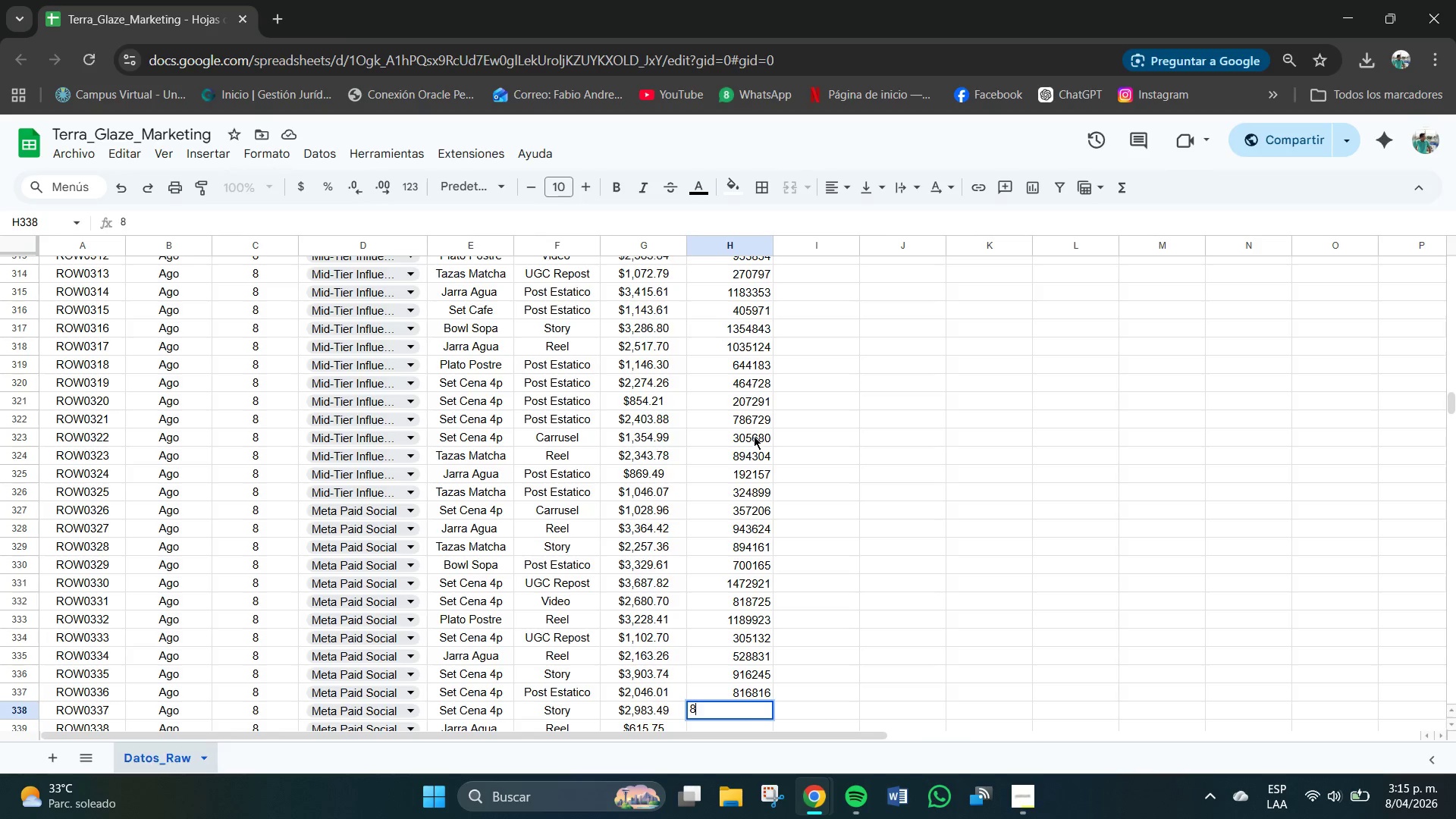 
key(Numpad2)
 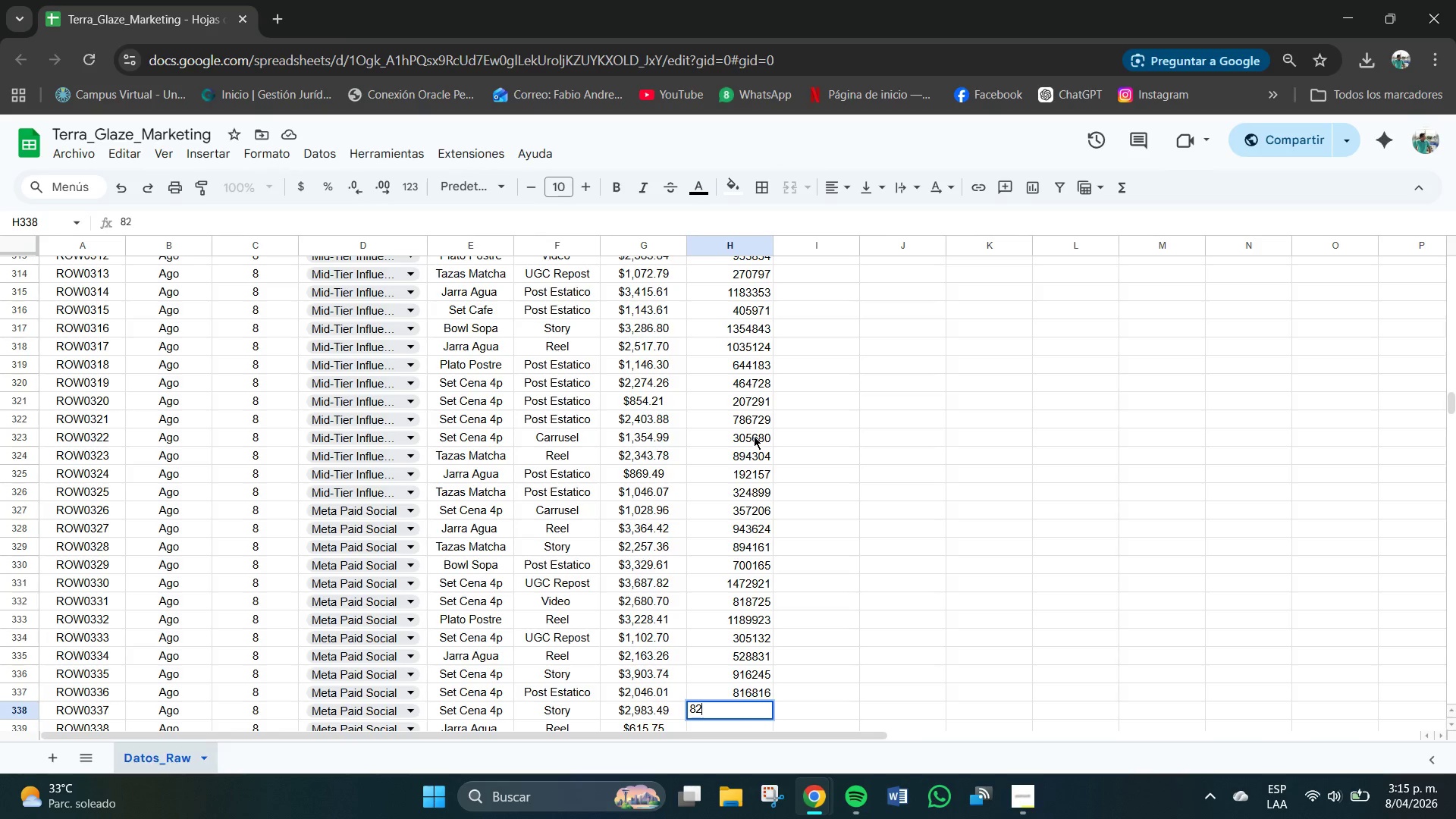 
key(Numpad5)
 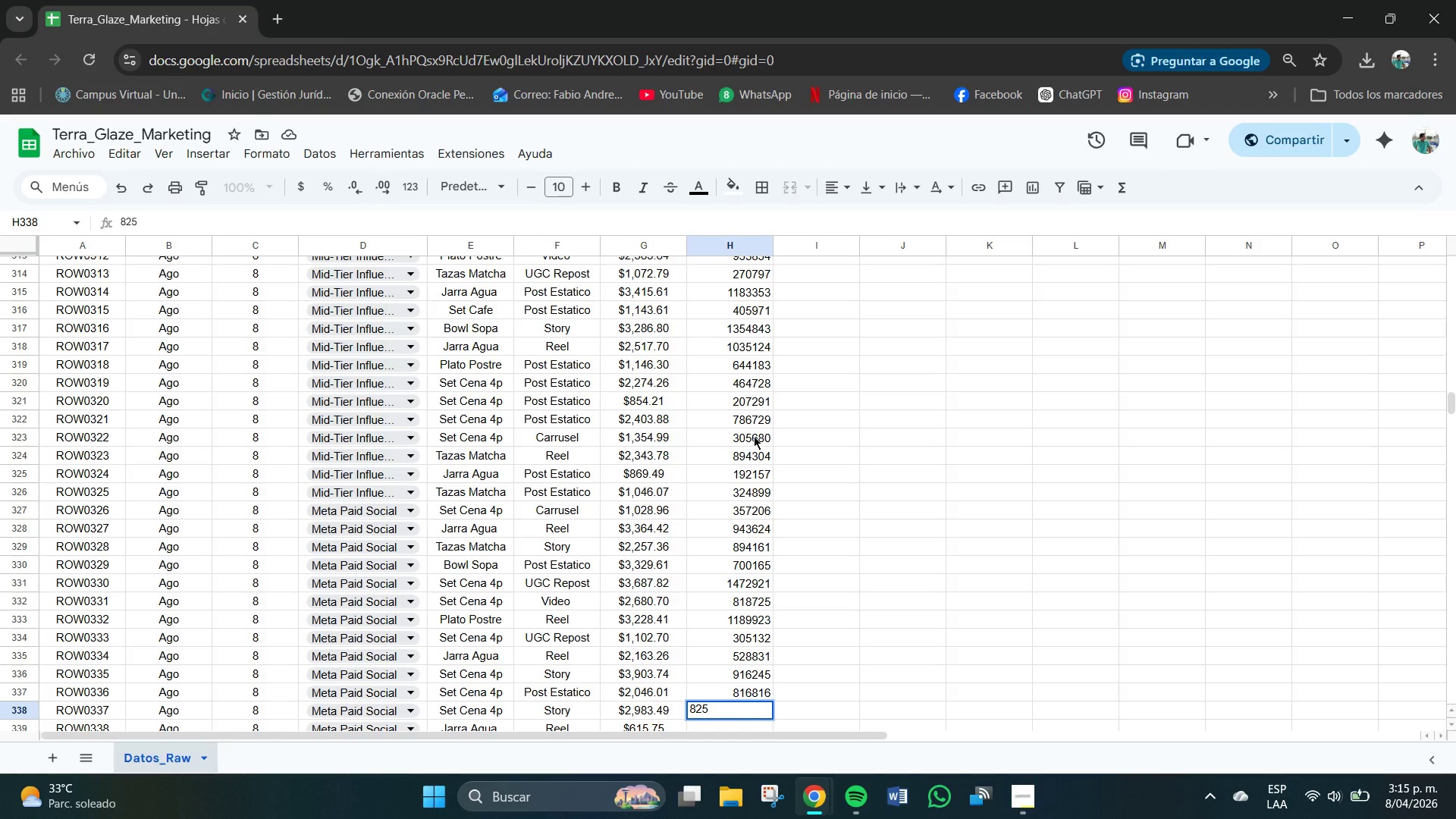 
key(Numpad8)
 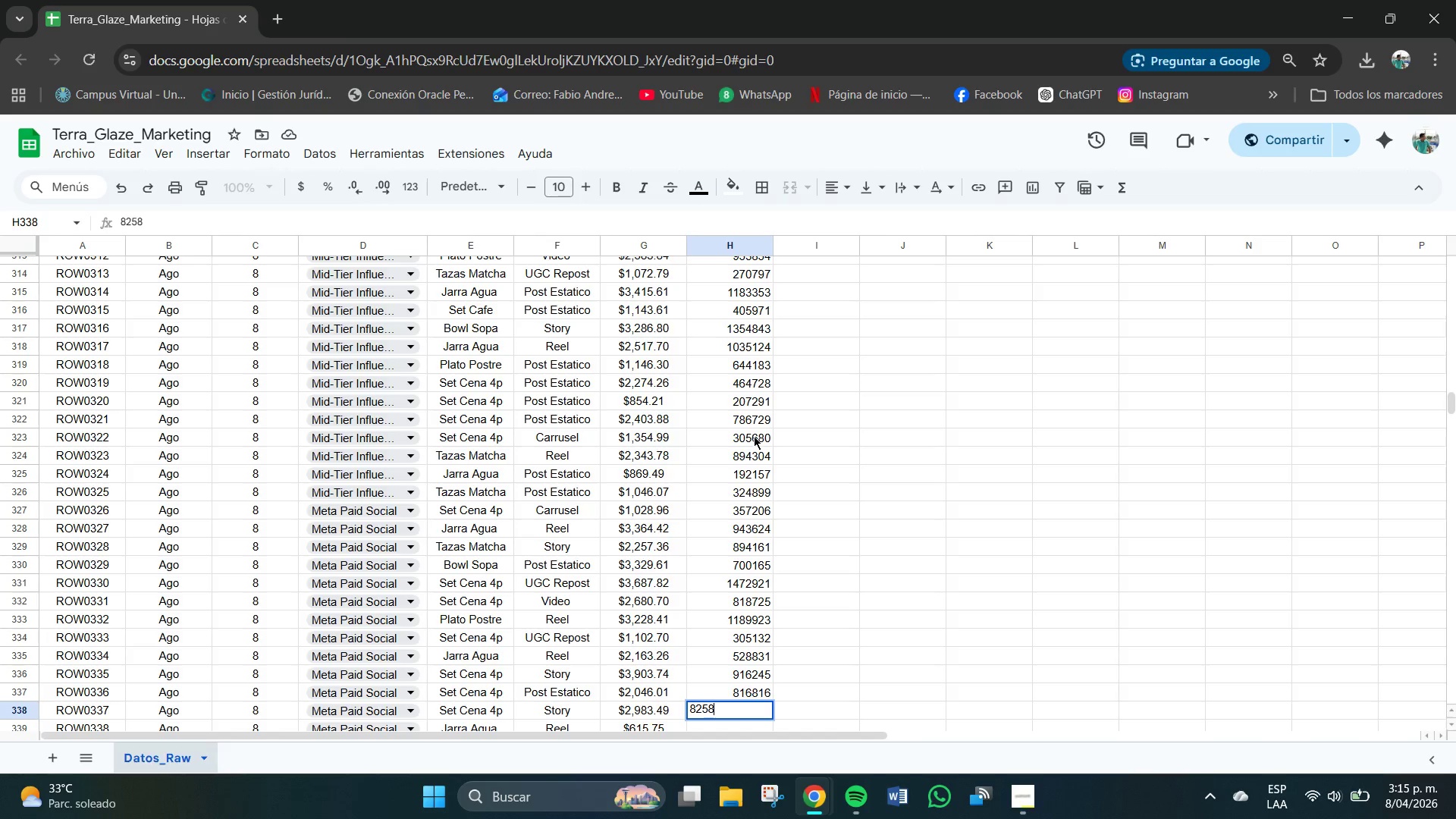 
key(Numpad6)
 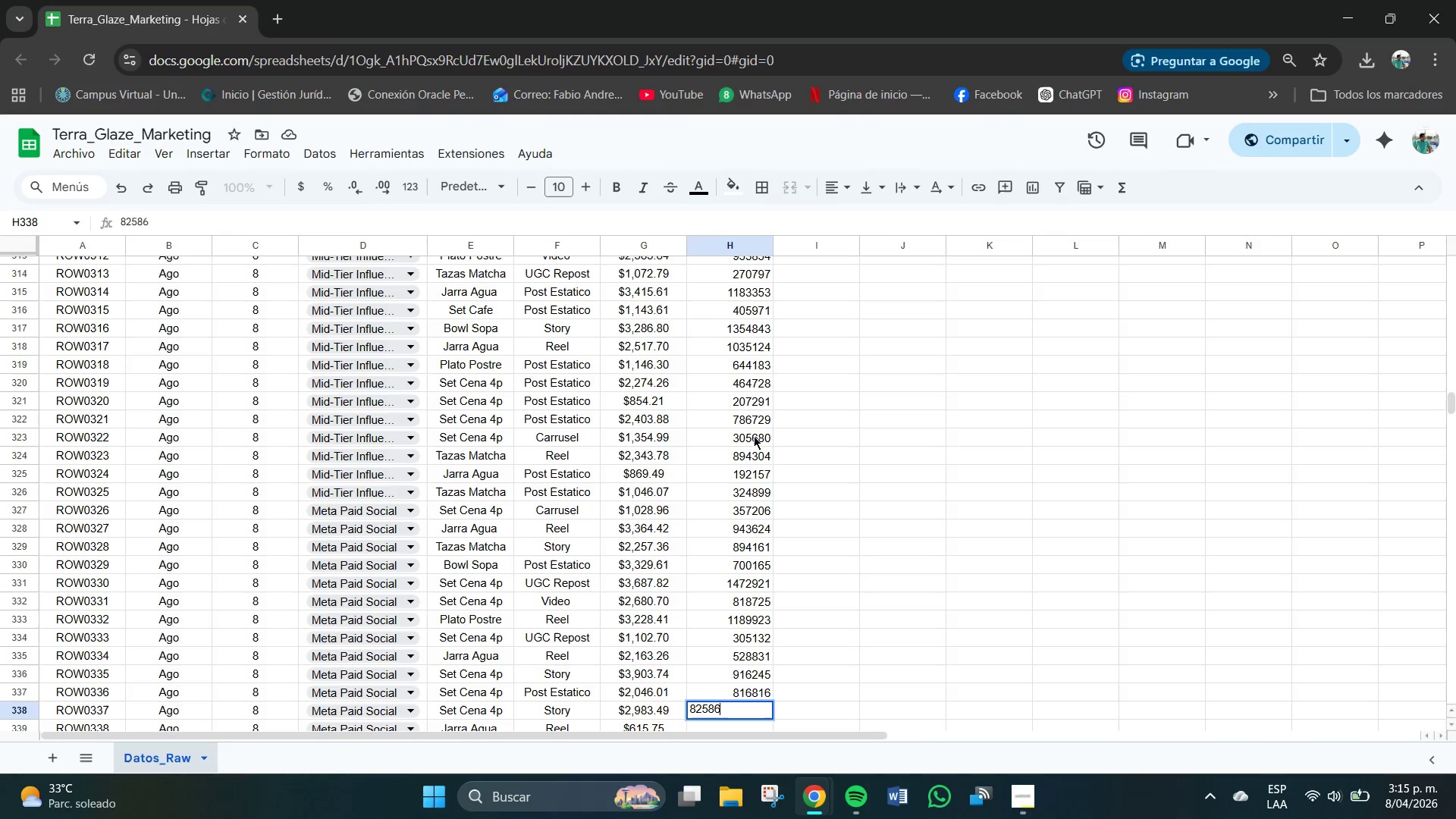 
key(Numpad7)
 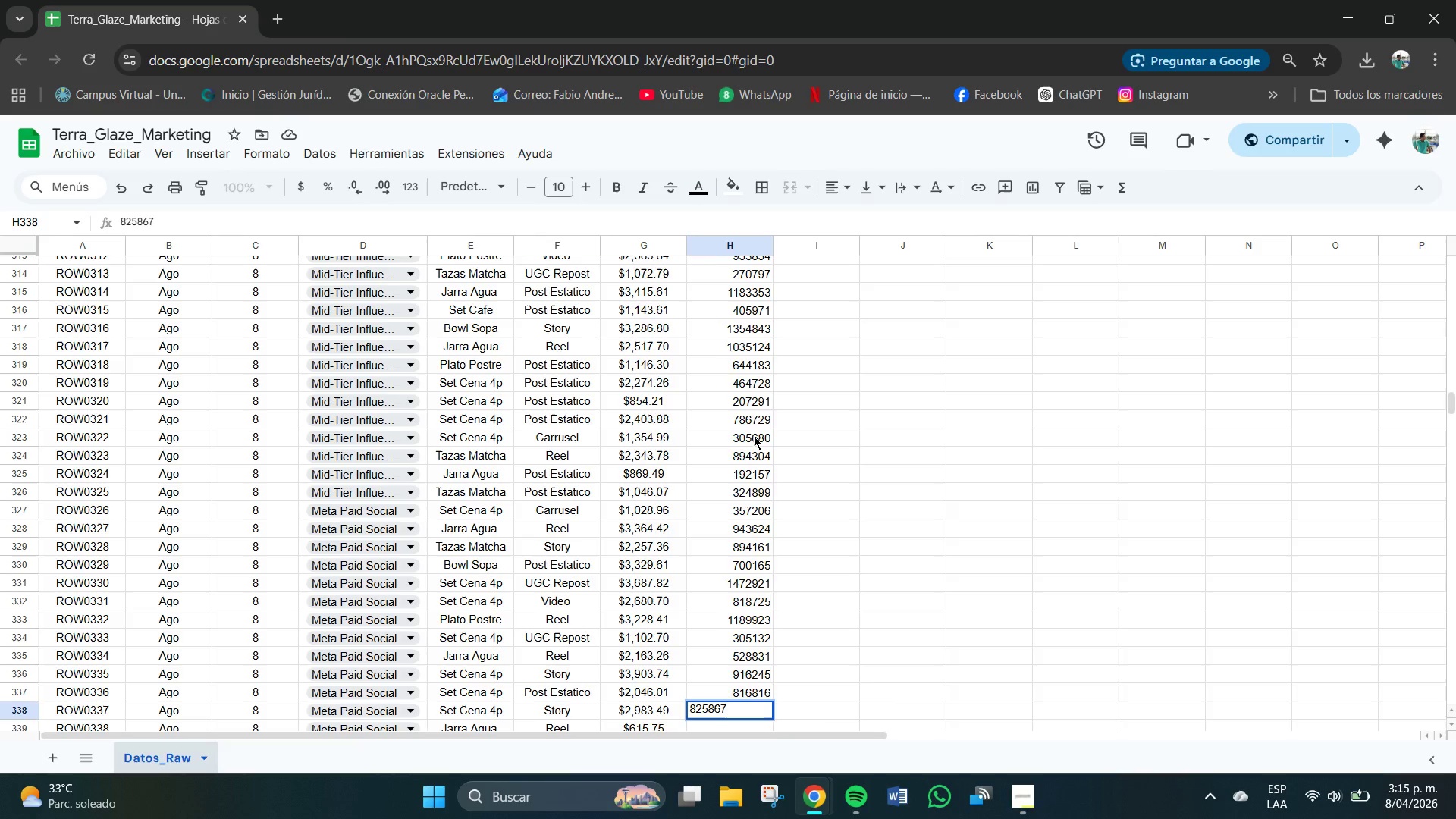 
key(NumpadEnter)
 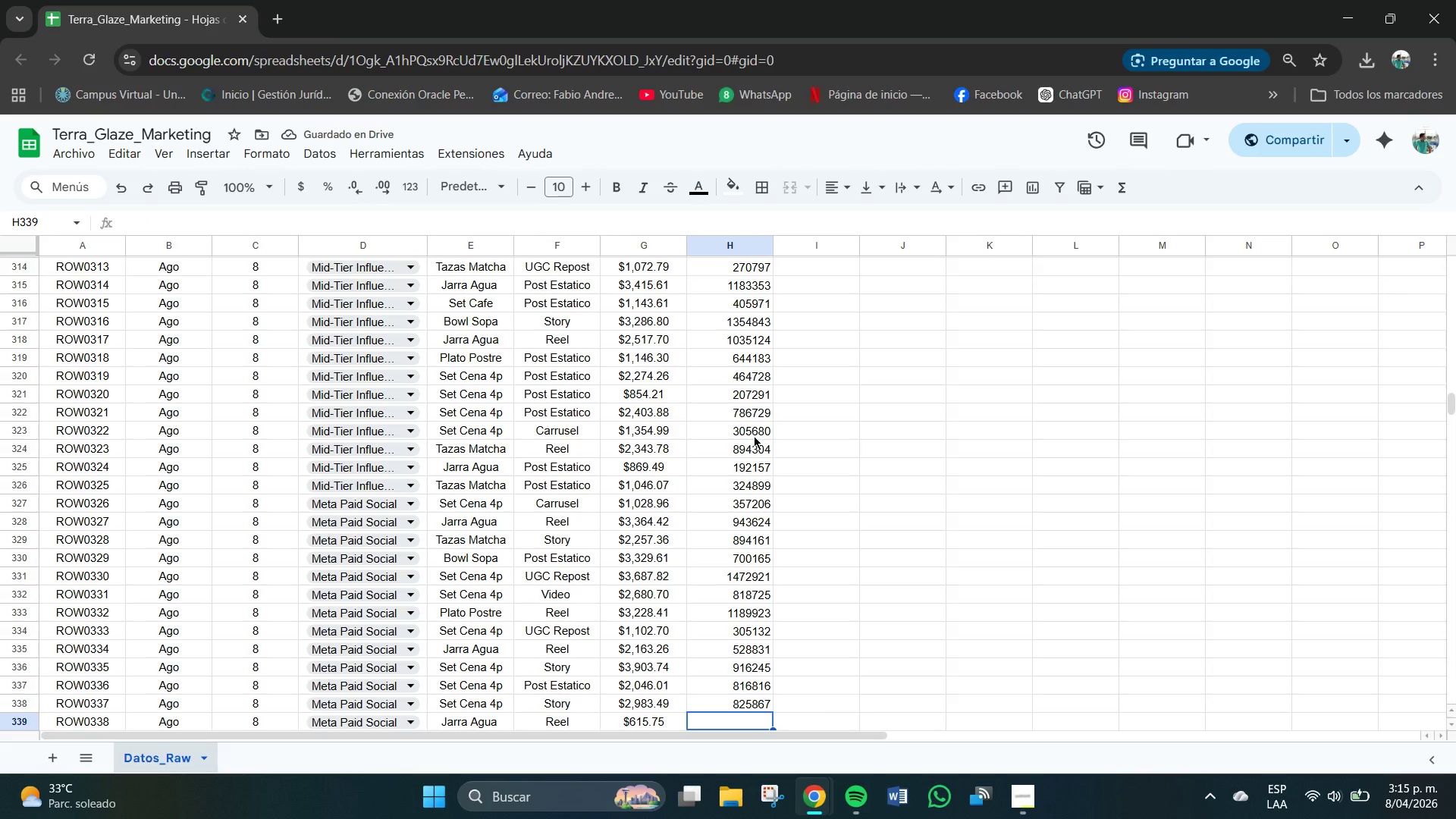 
key(Numpad1)
 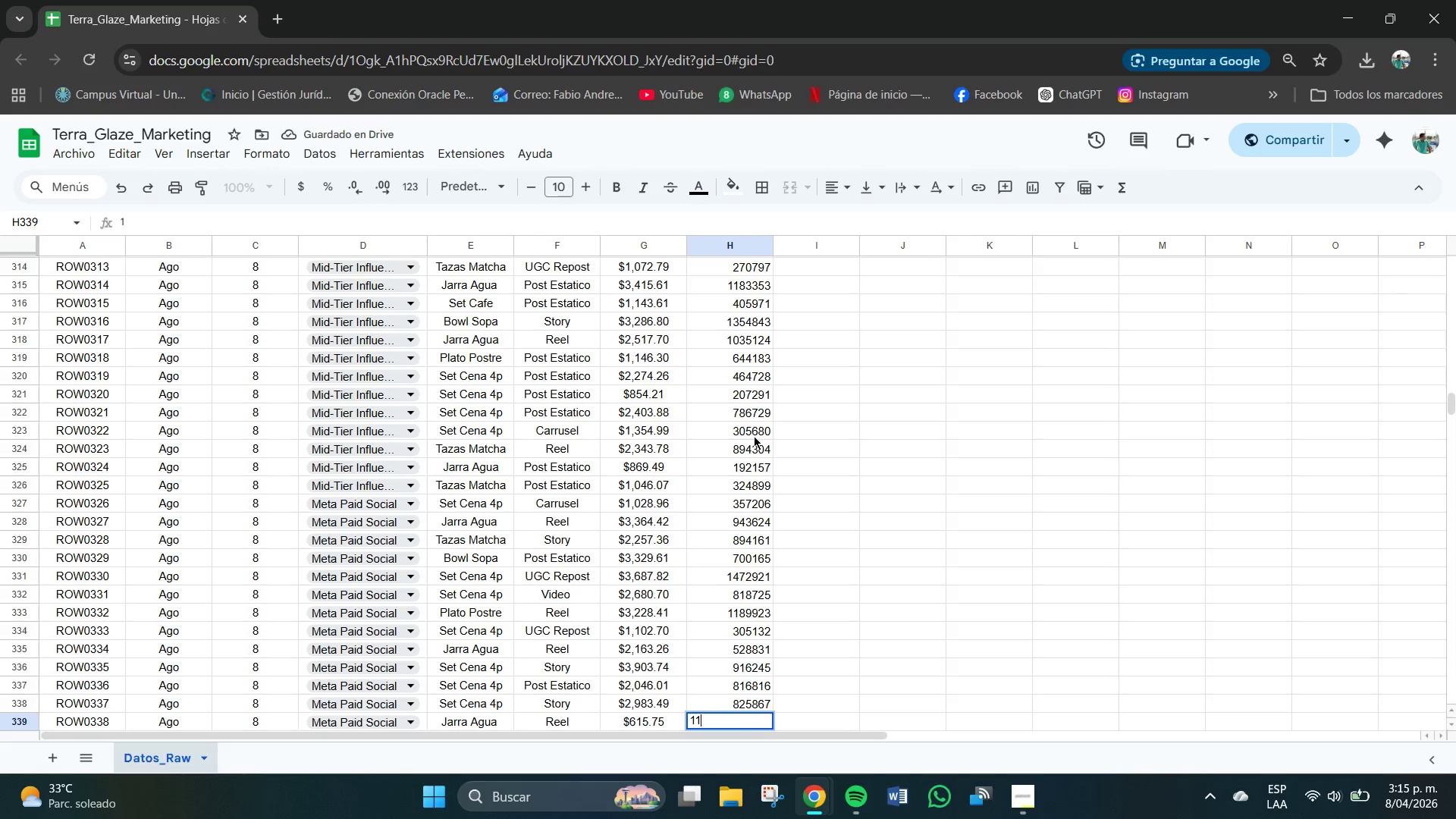 
key(Numpad1)
 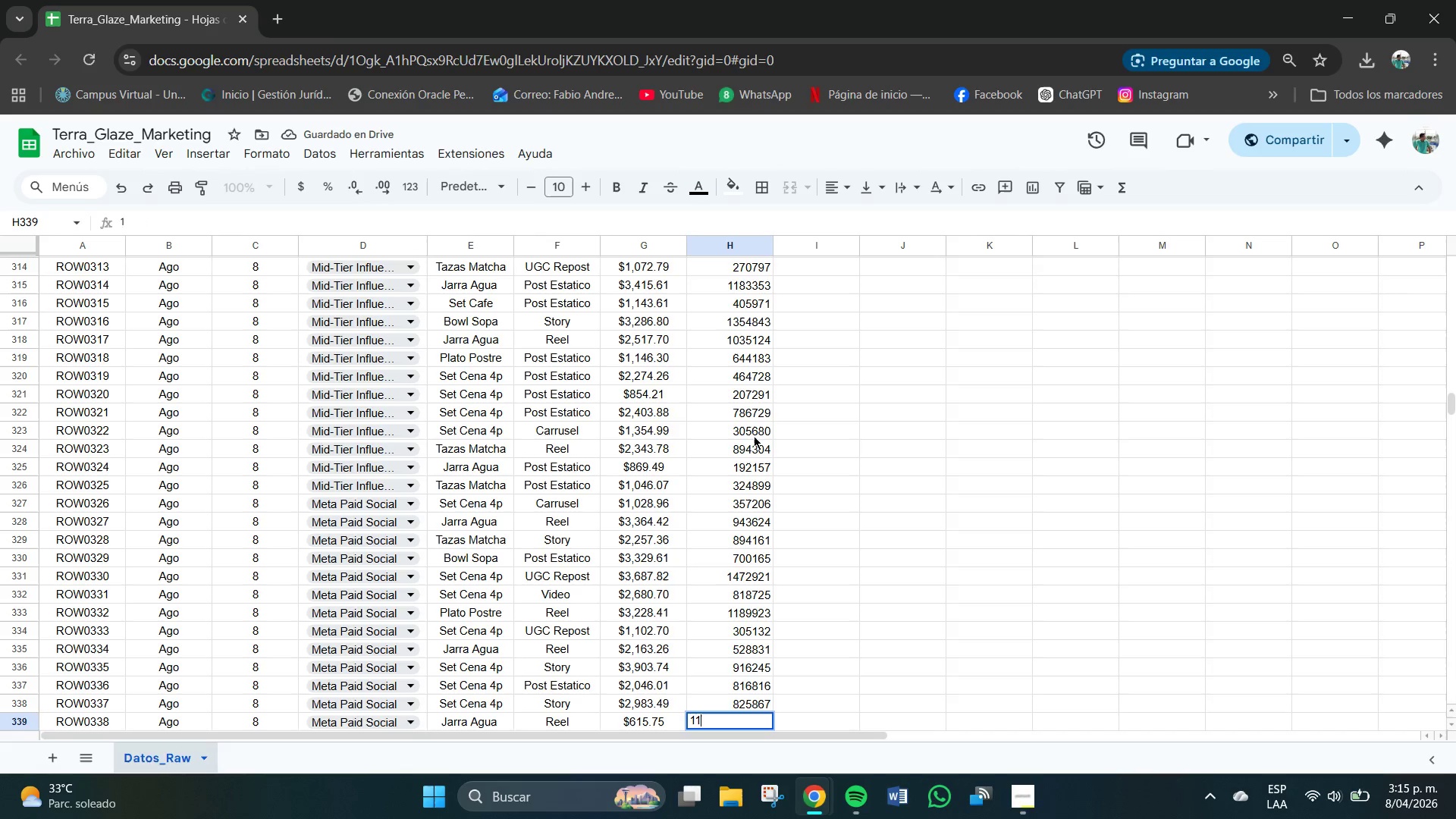 
key(Numpad8)
 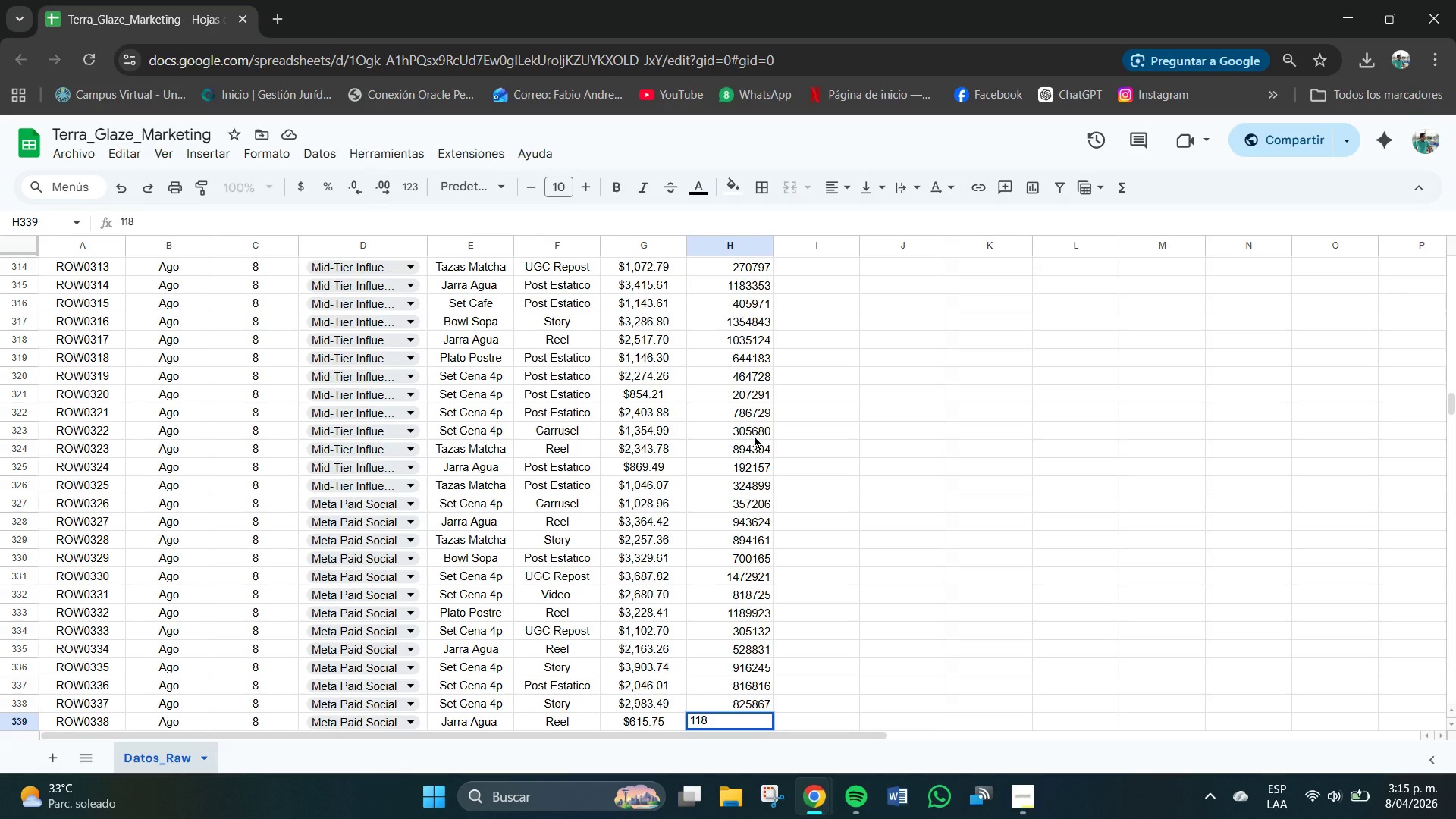 
key(Numpad3)
 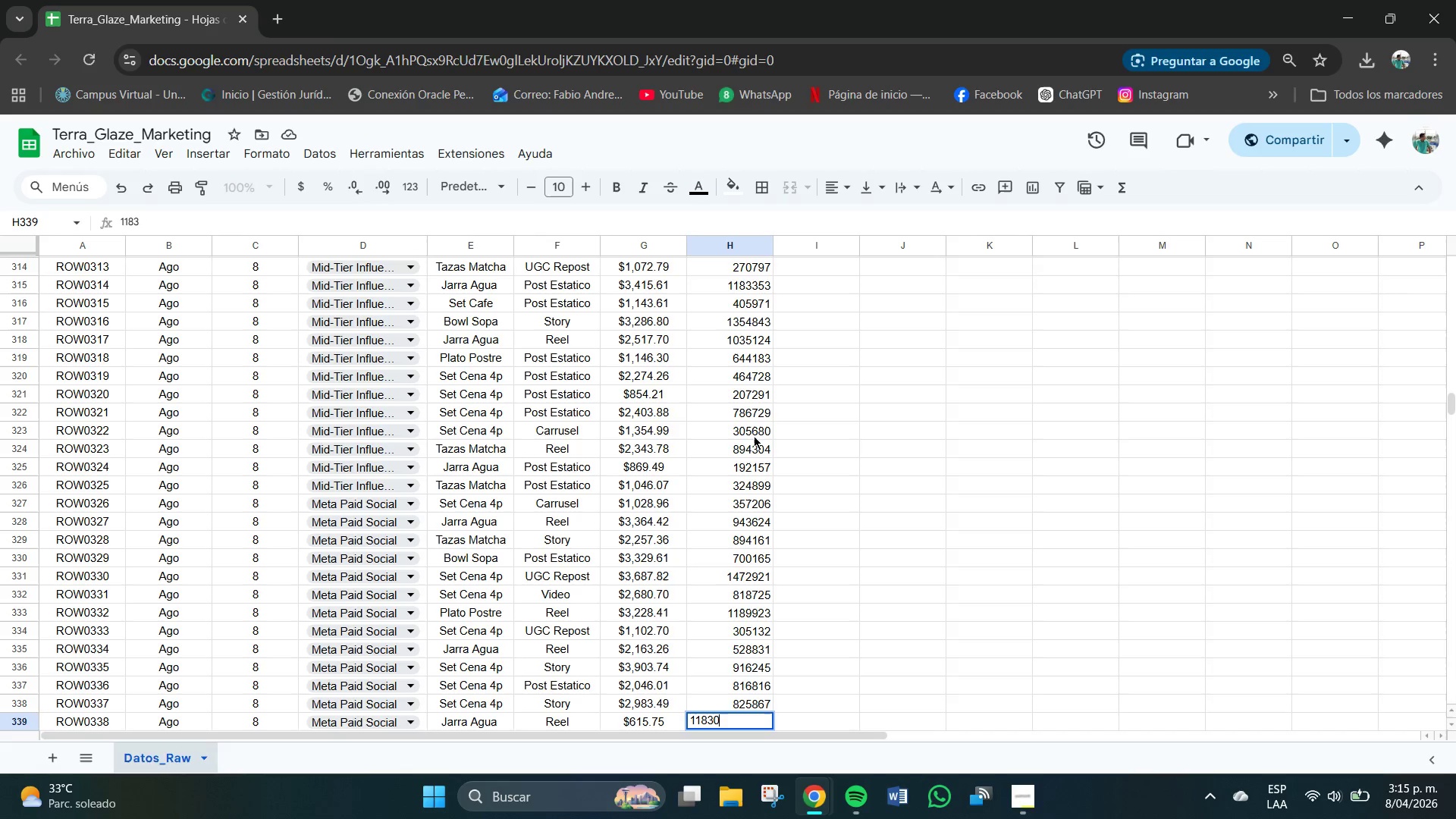 
key(Numpad0)
 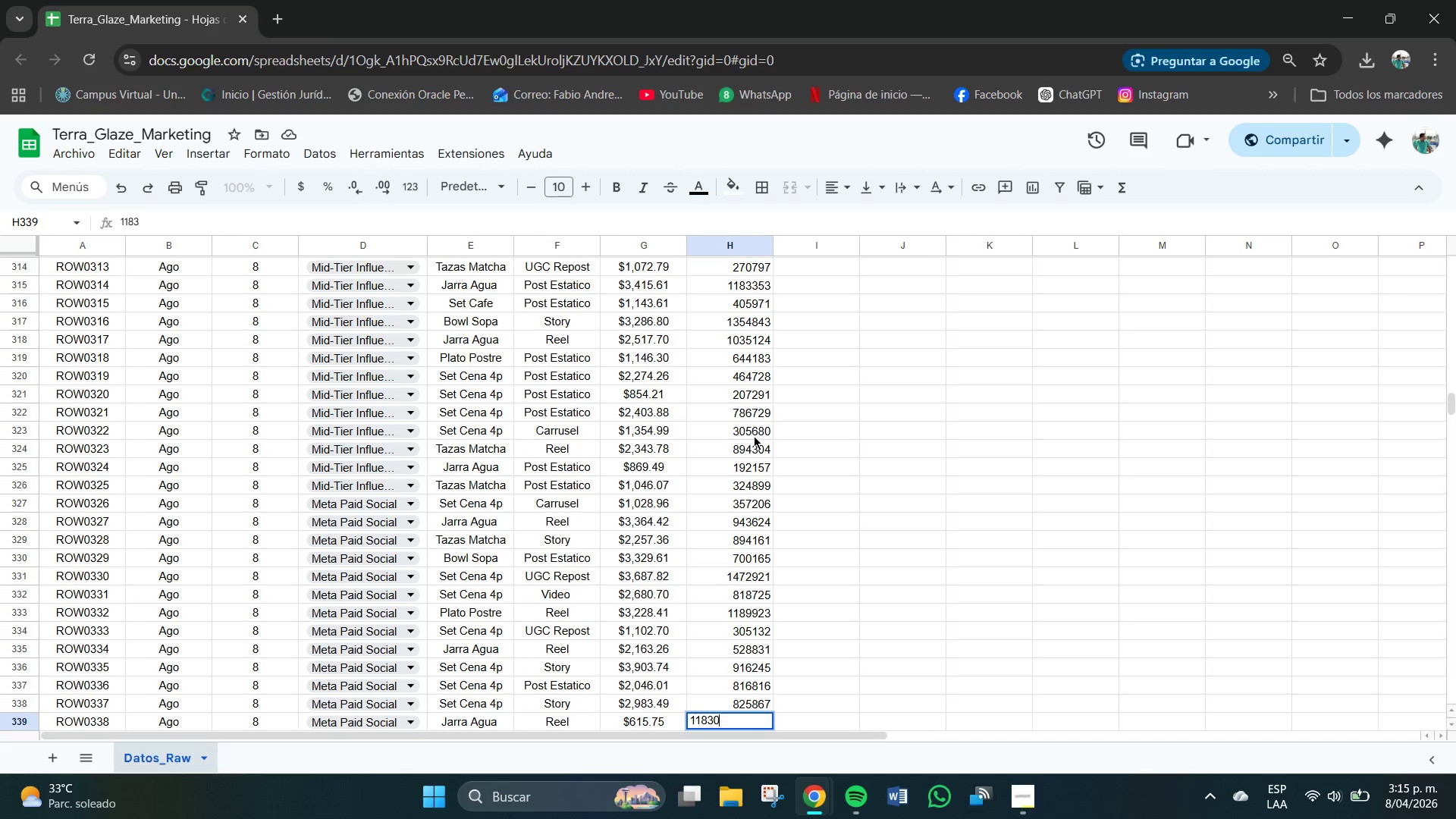 
key(Numpad6)
 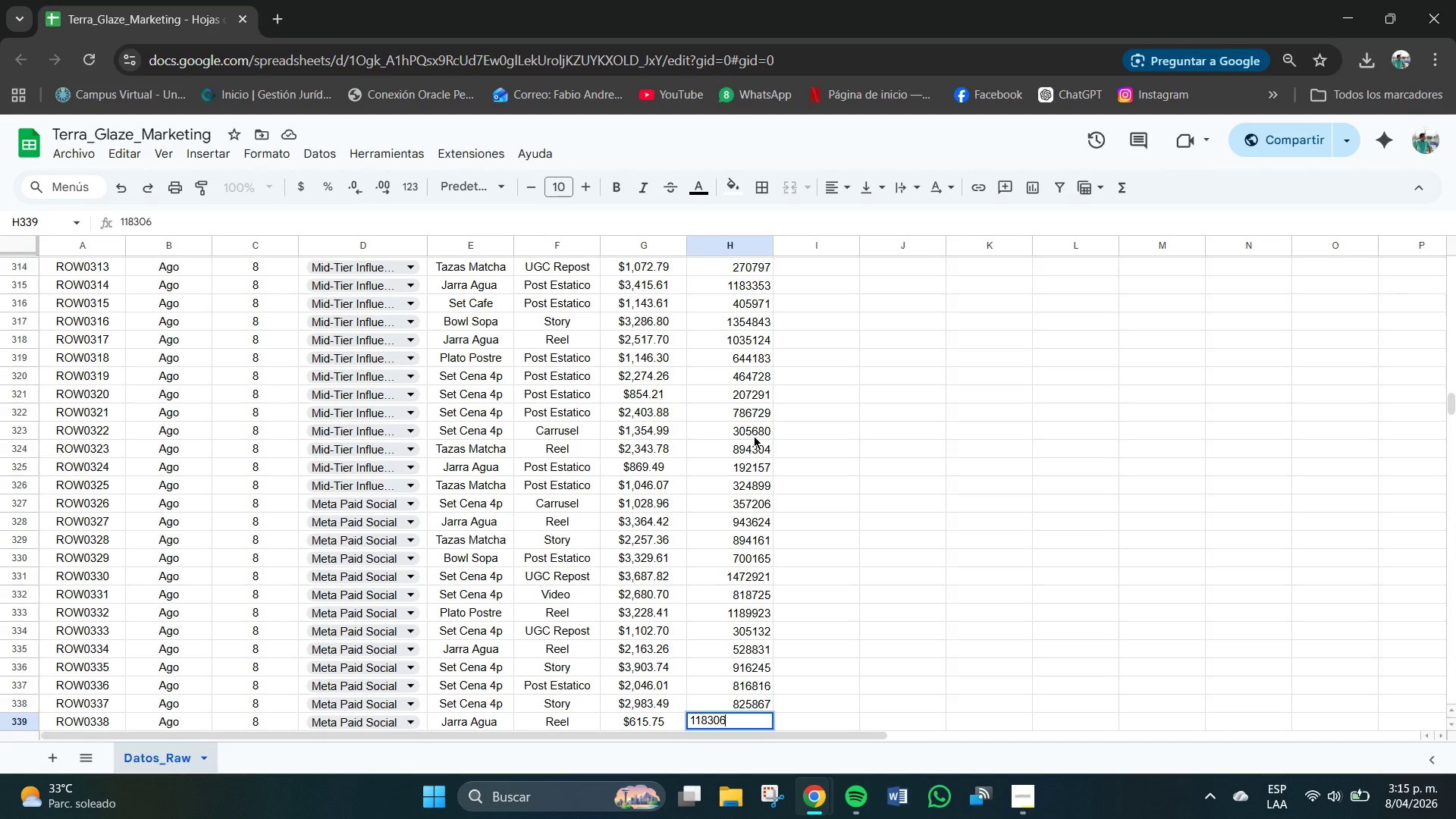 
key(Numpad1)
 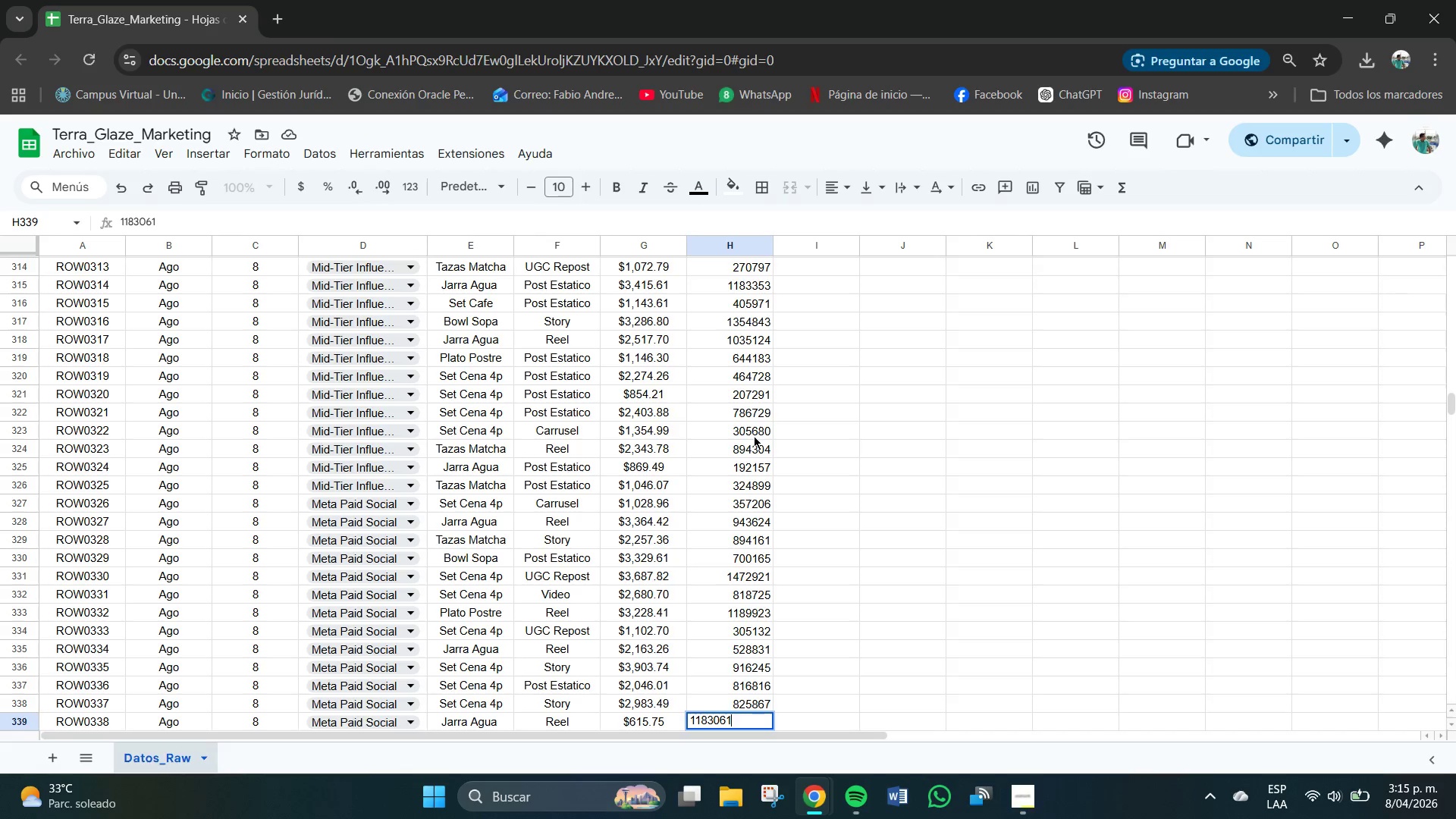 
key(Numpad0)
 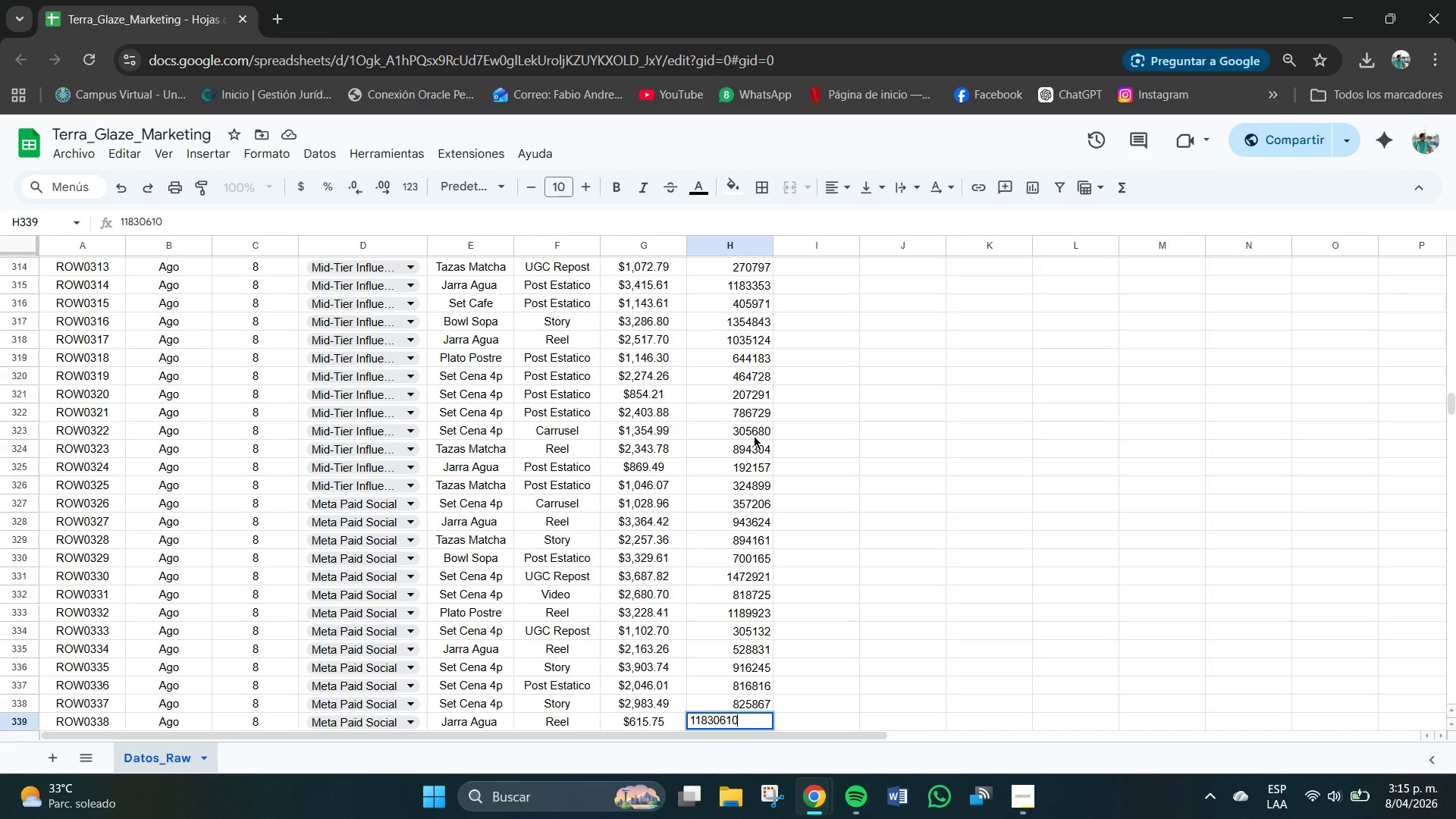 
key(Numpad2)
 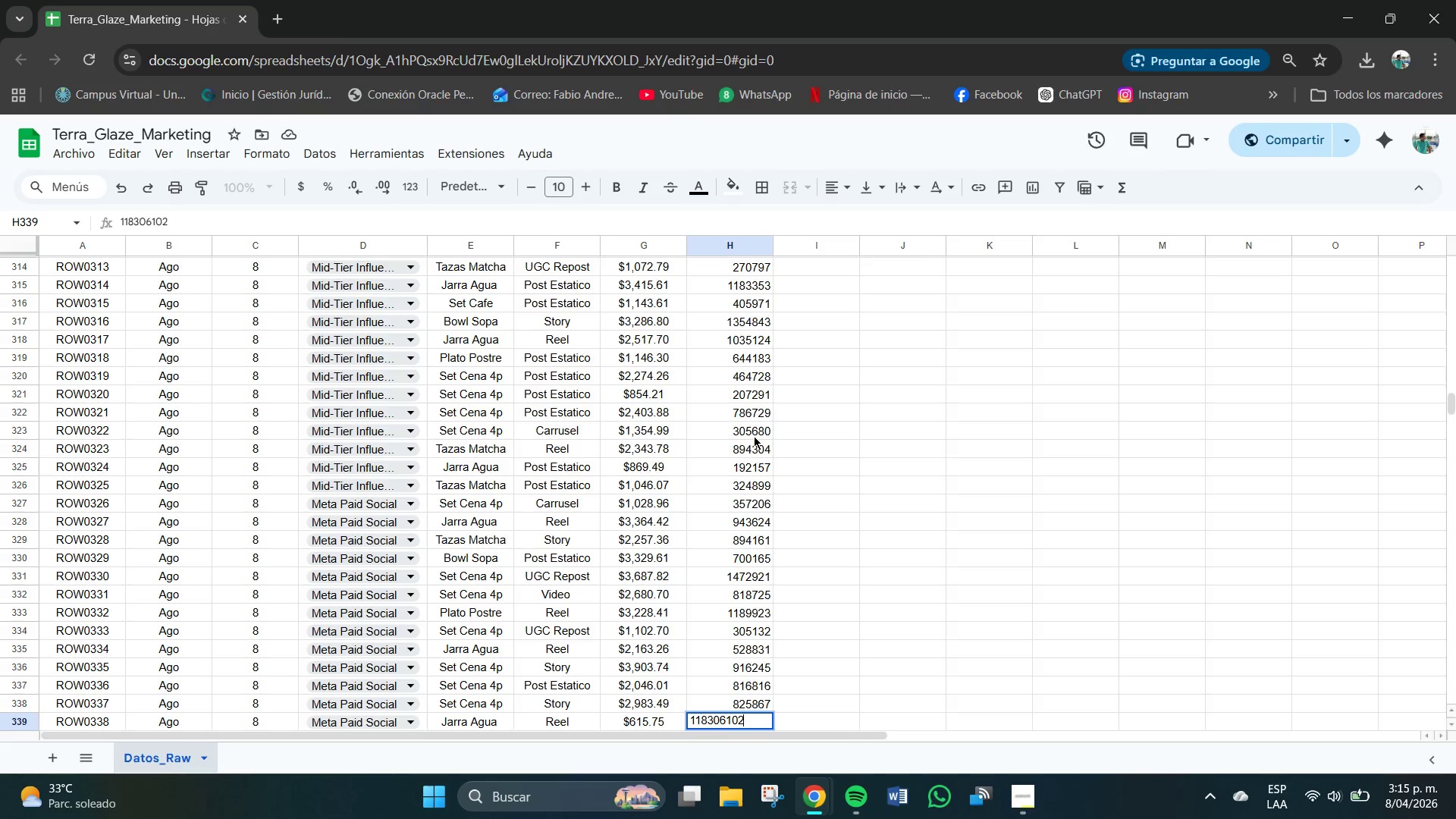 
key(Numpad4)
 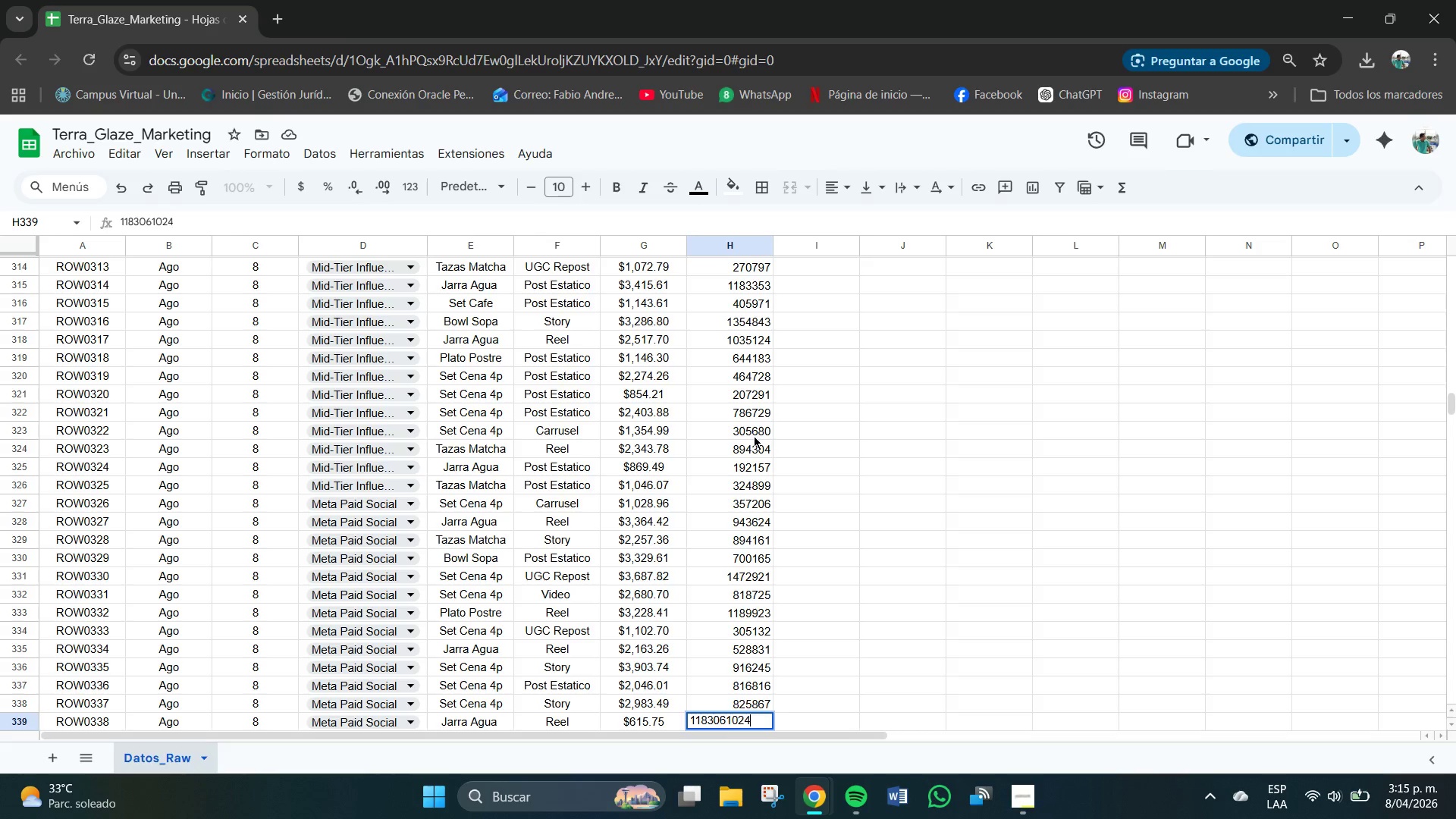 
key(Numpad5)
 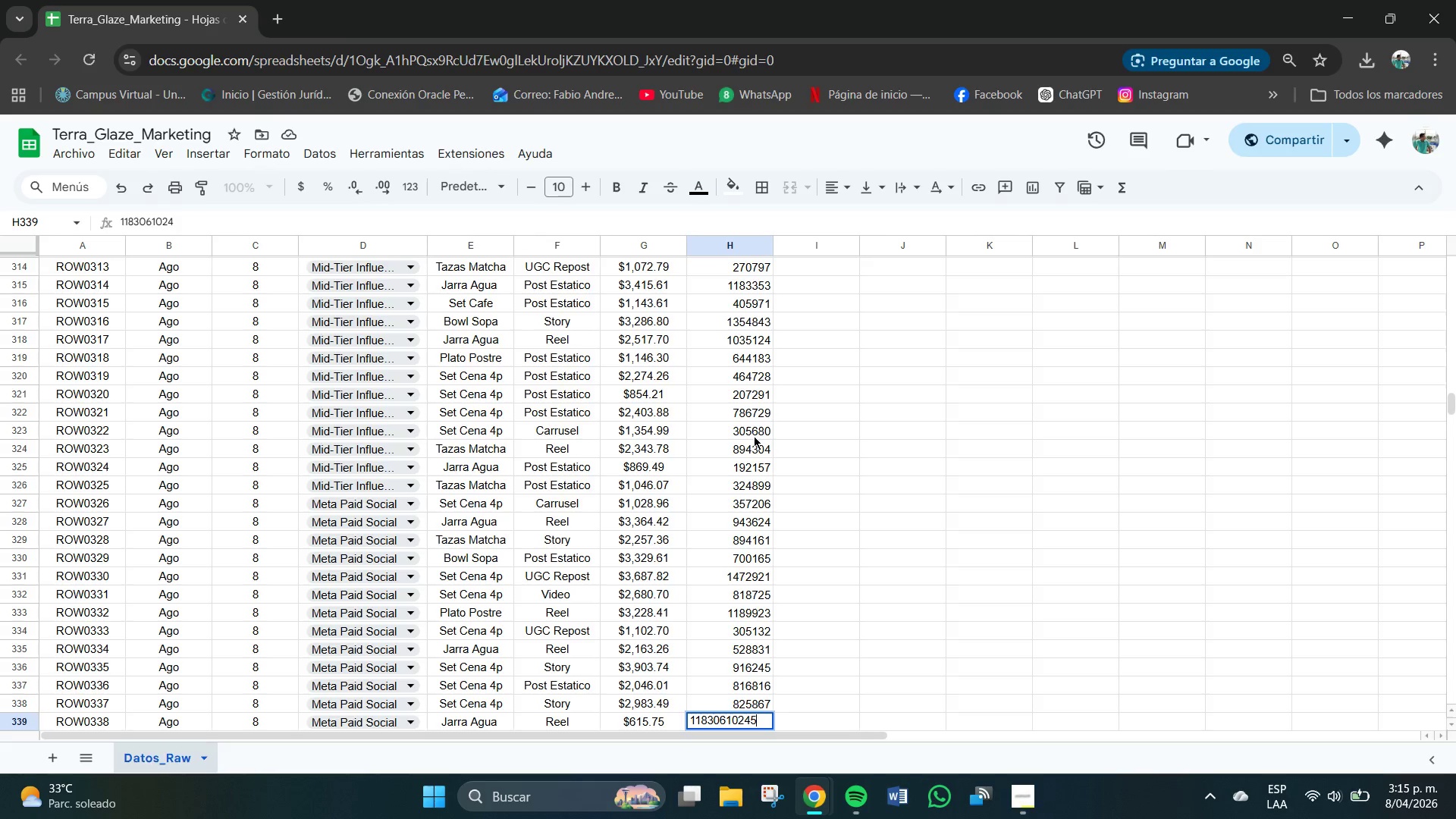 
key(Numpad1)
 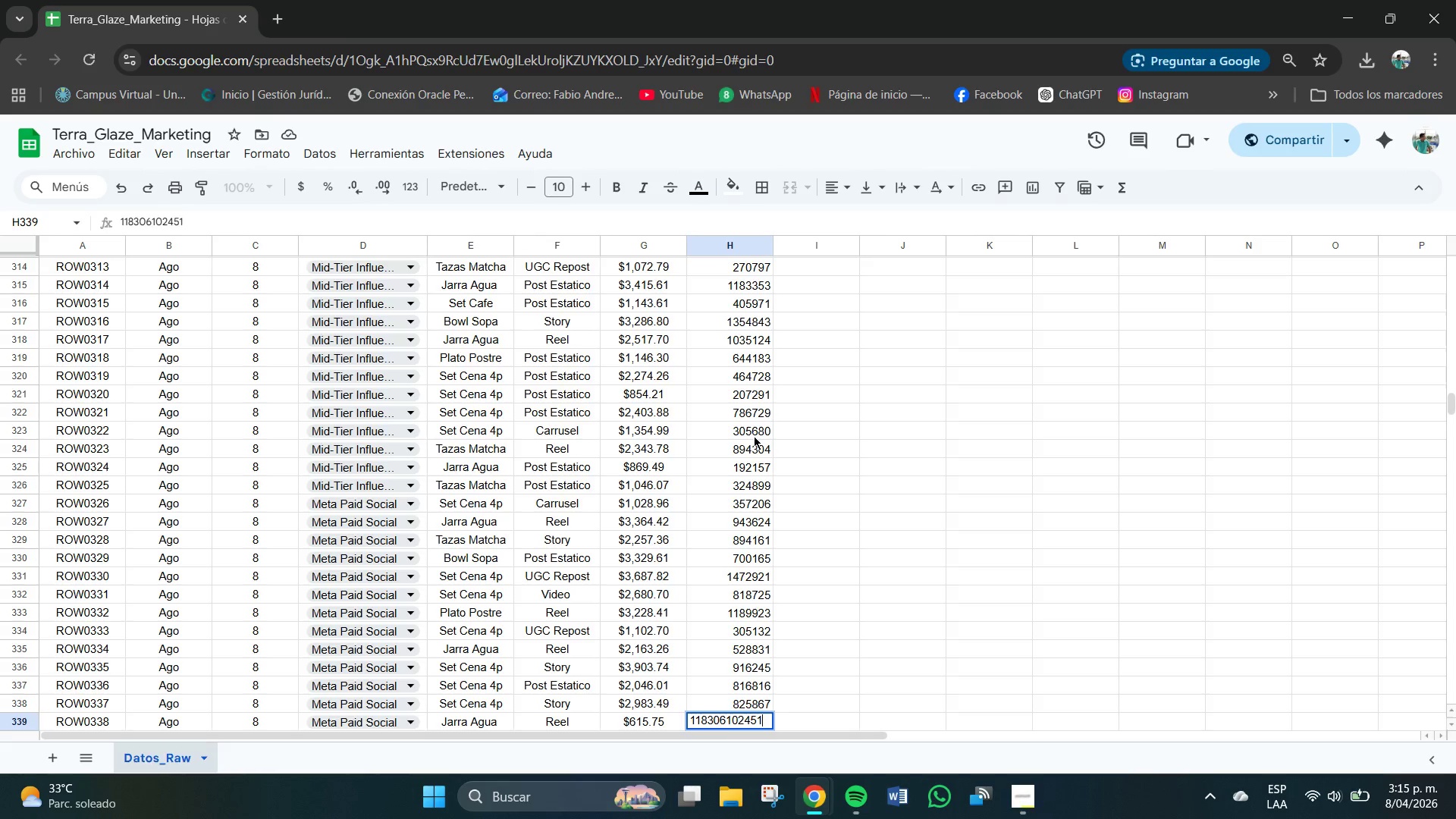 
key(NumpadEnter)
 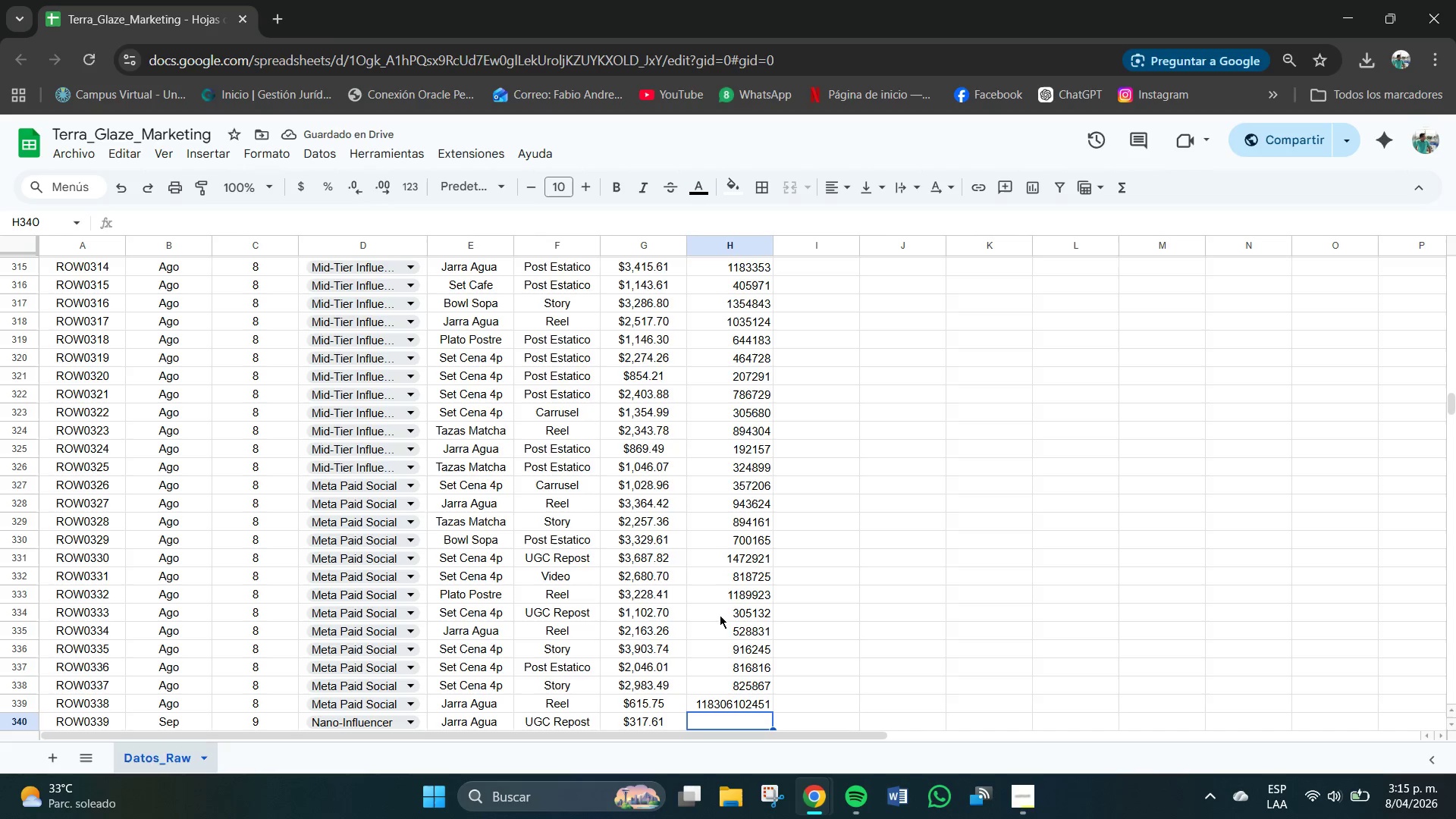 
left_click([735, 704])
 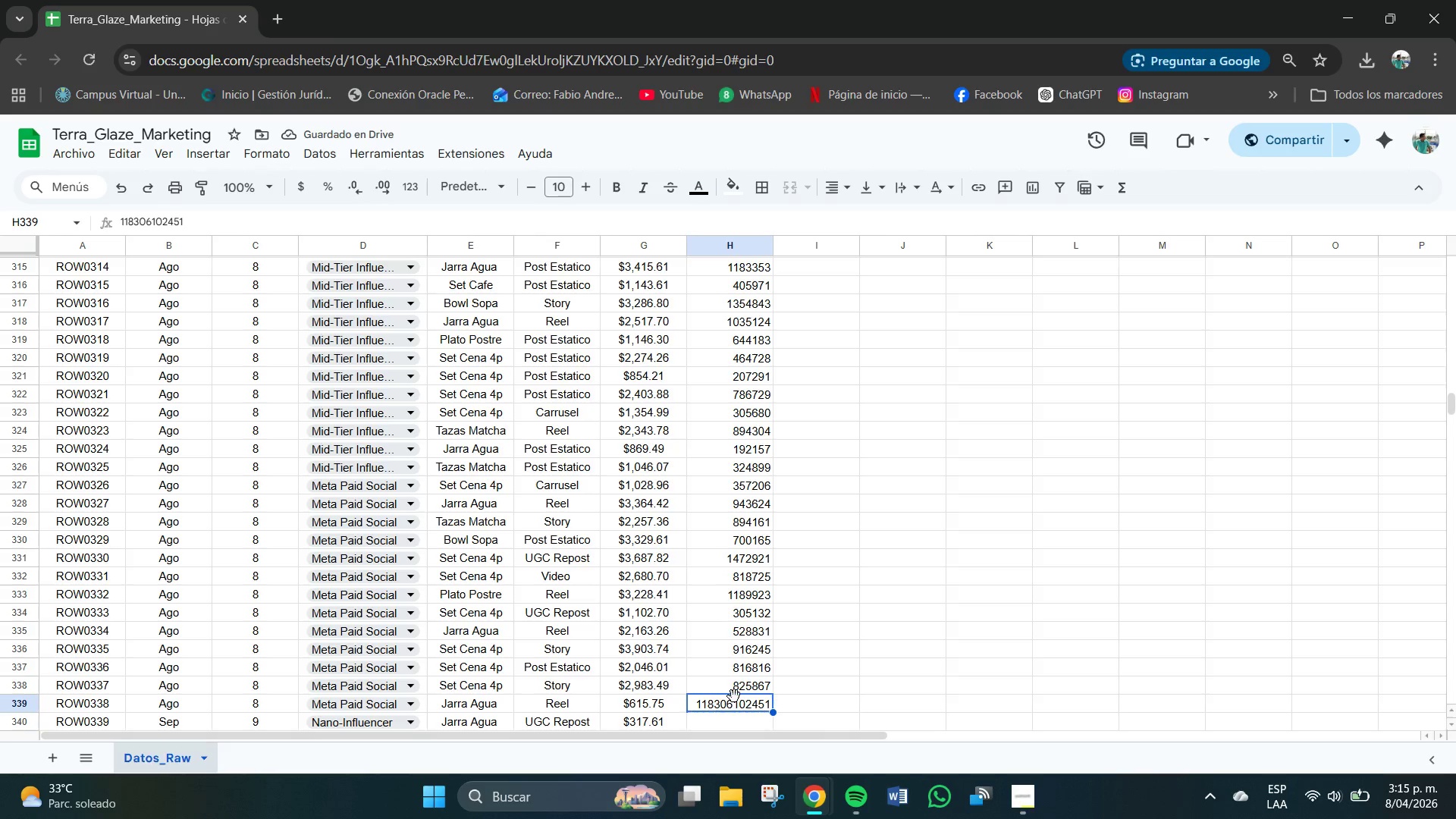 
double_click([744, 712])
 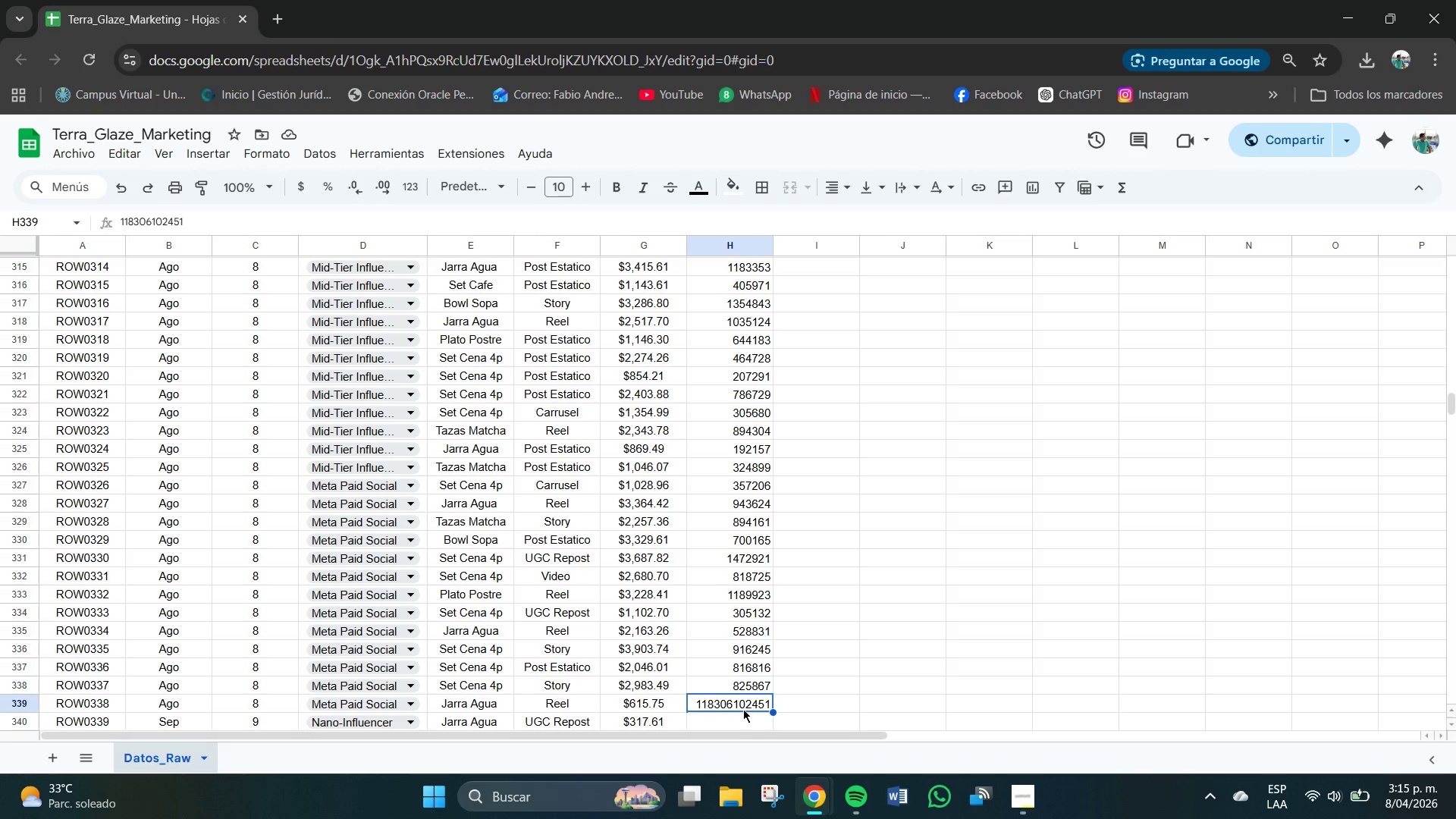 
triple_click([743, 709])
 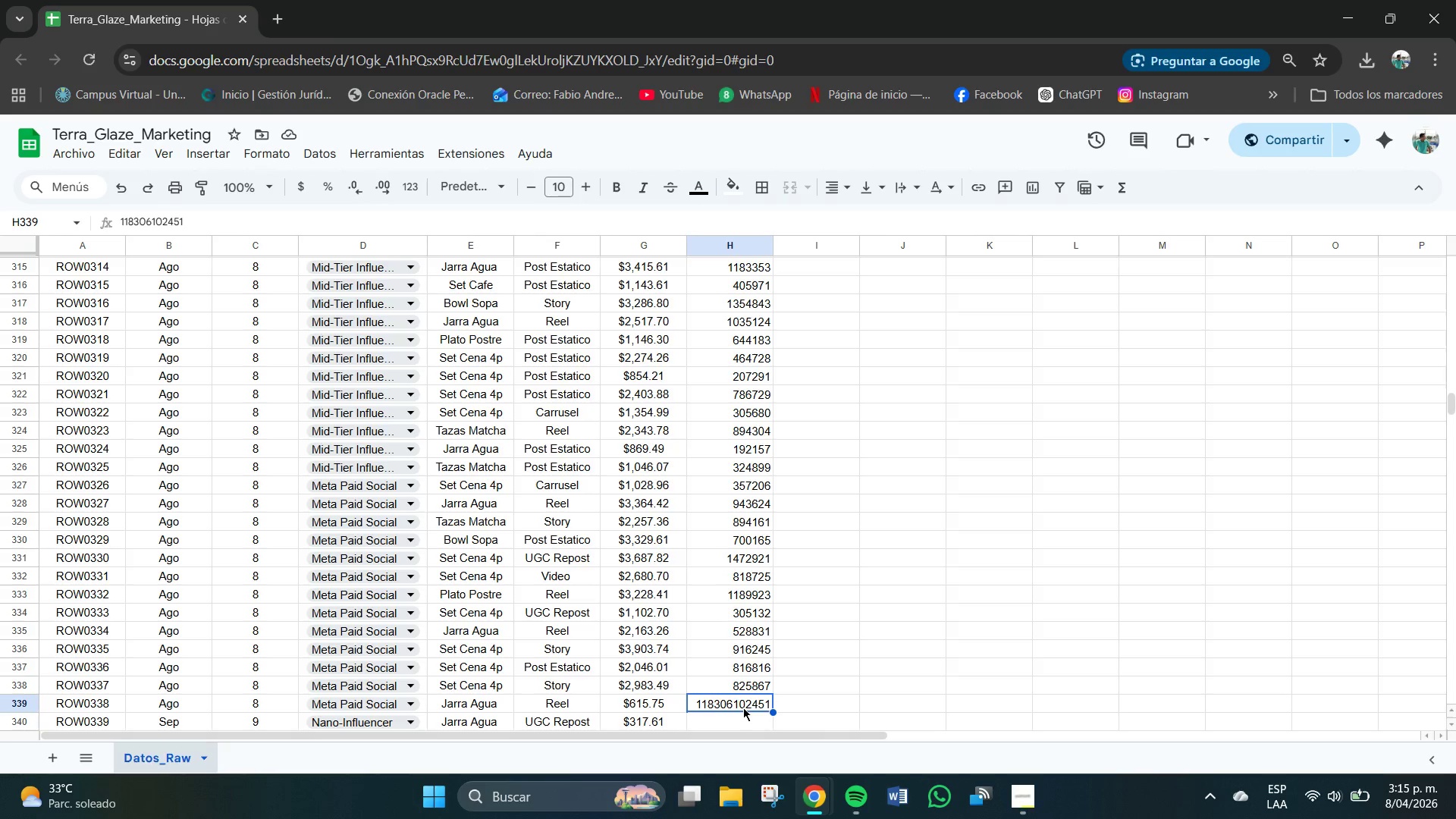 
triple_click([743, 708])
 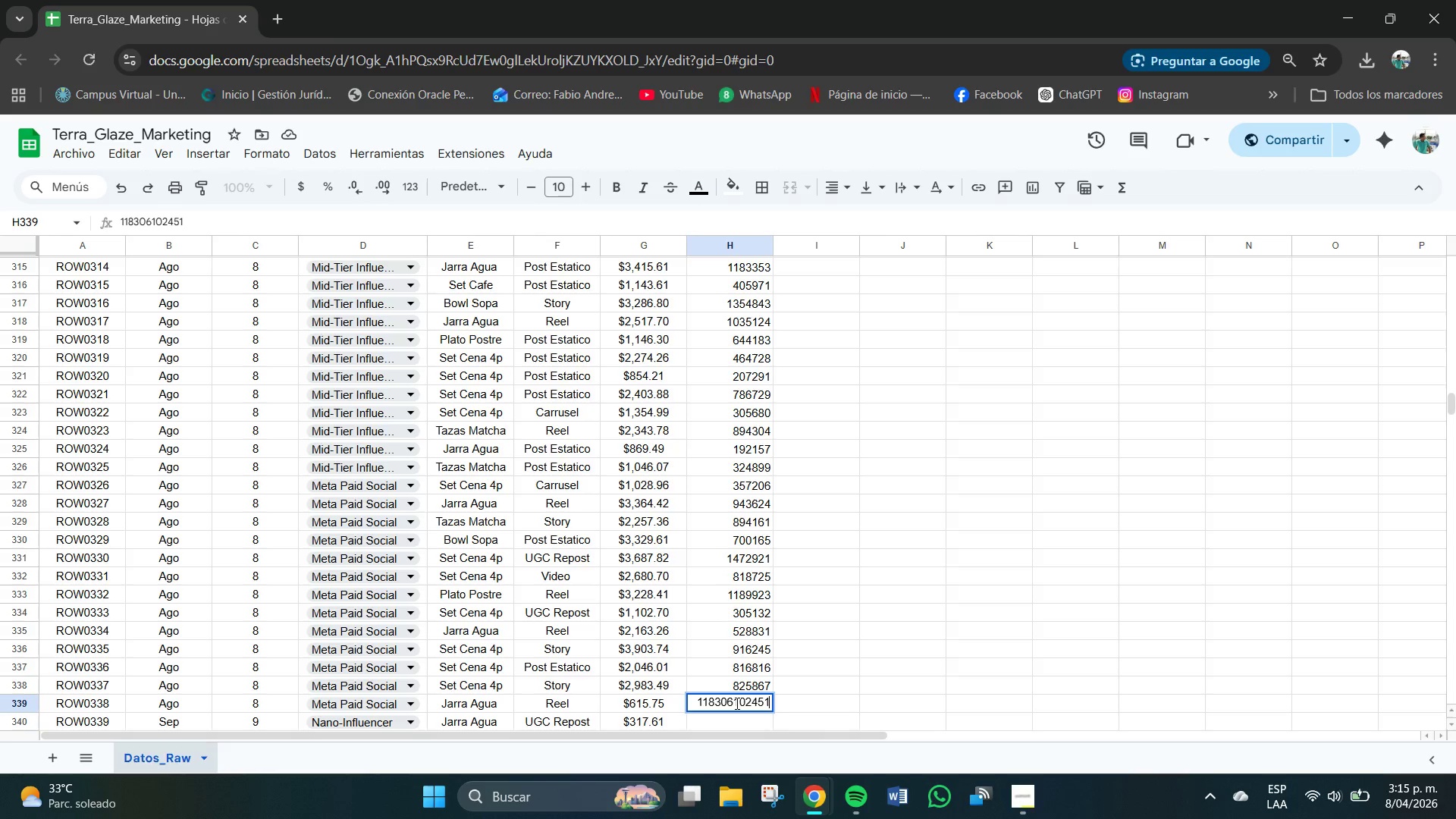 
left_click_drag(start_coordinate=[737, 704], to_coordinate=[775, 714])
 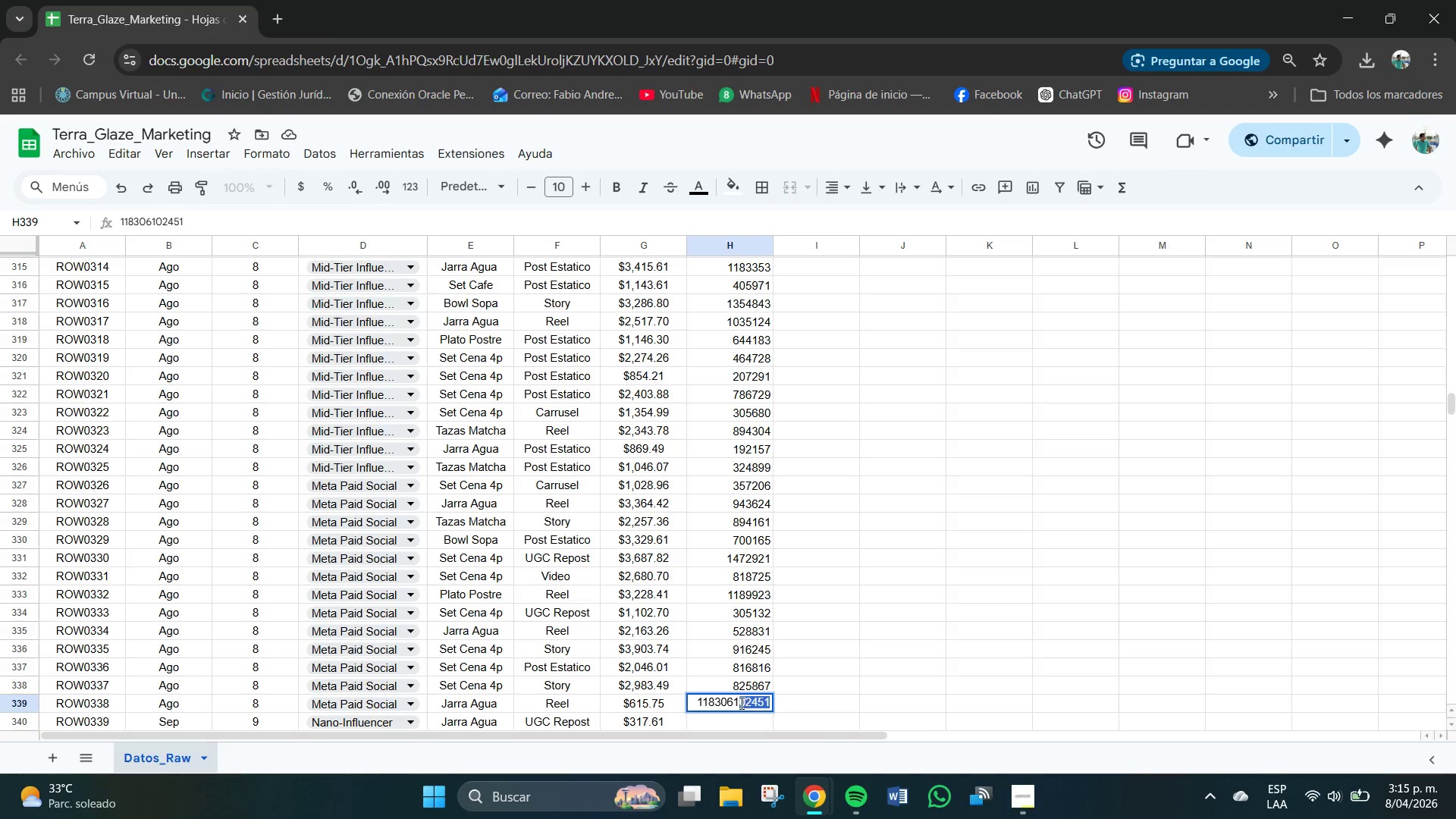 
left_click([735, 701])
 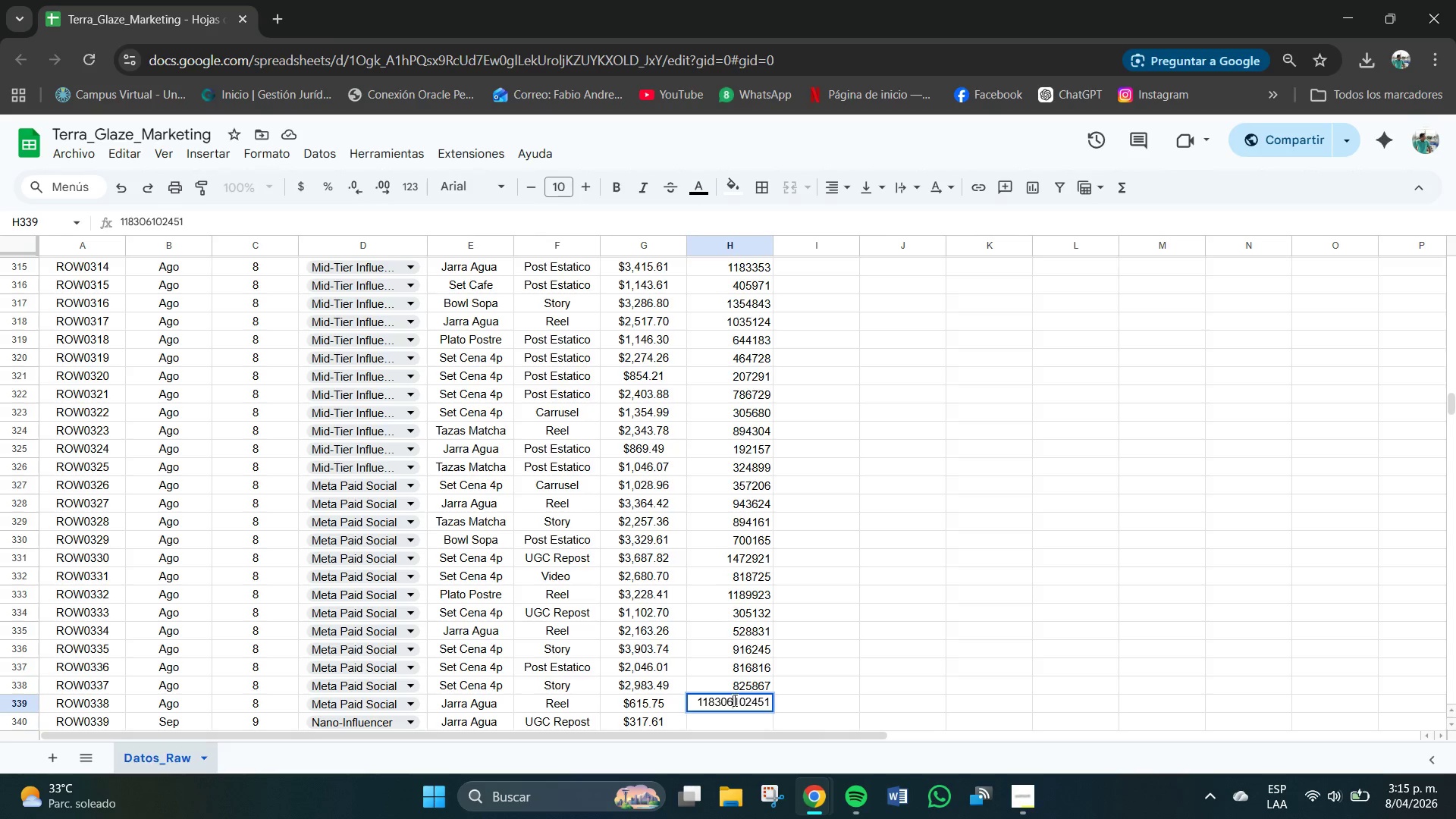 
left_click_drag(start_coordinate=[735, 701], to_coordinate=[775, 714])
 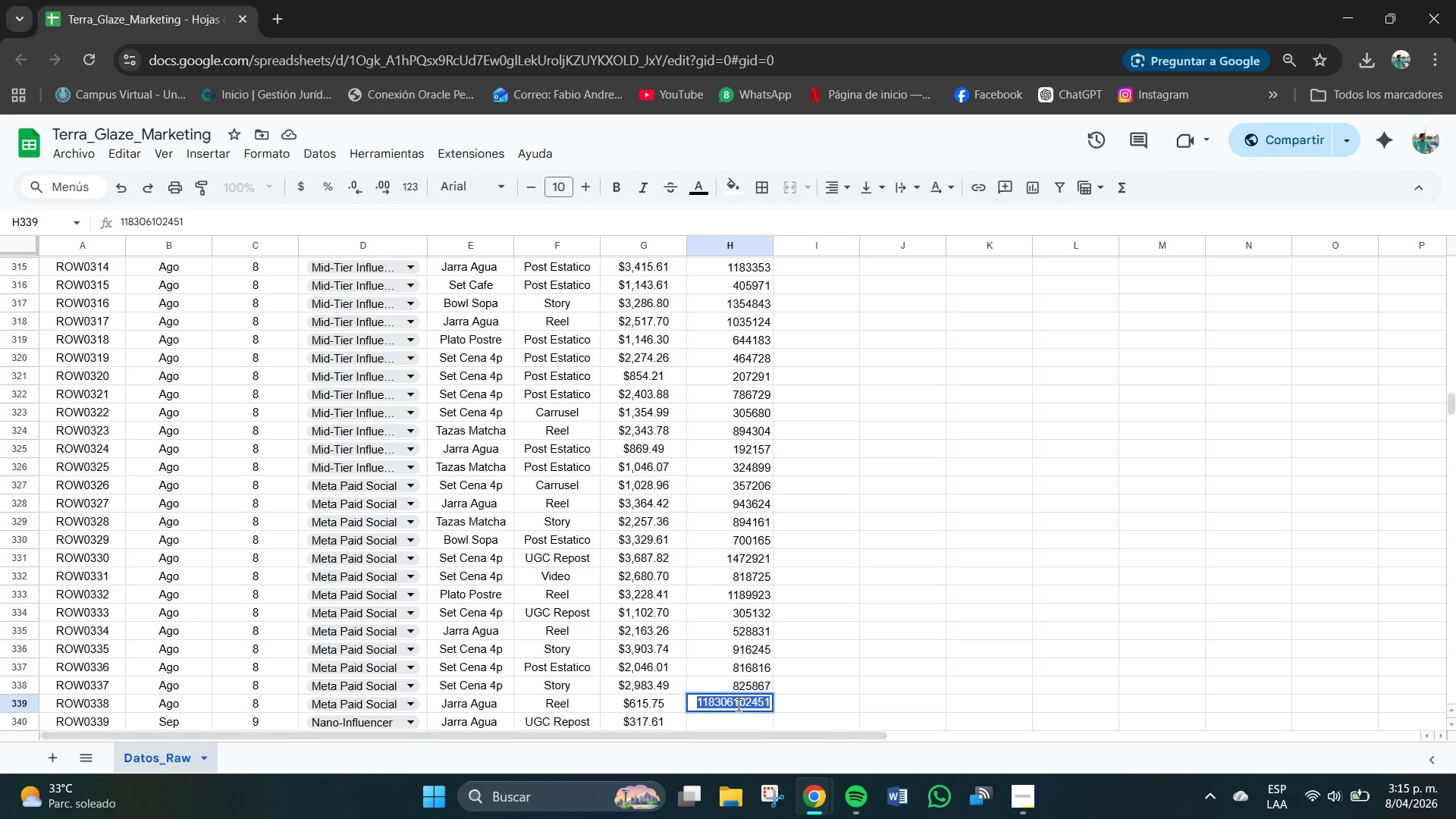 
left_click([739, 705])
 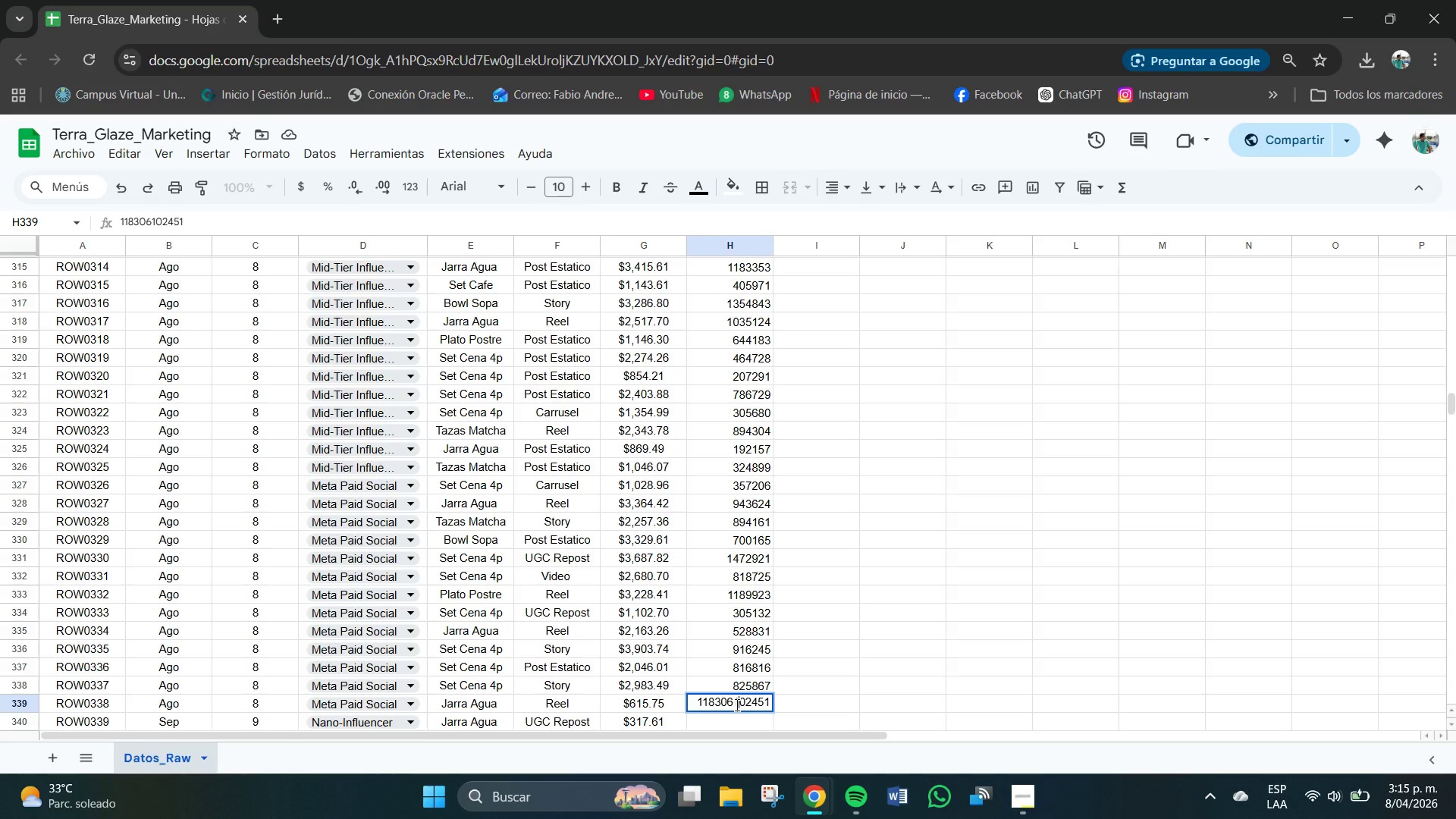 
left_click_drag(start_coordinate=[737, 705], to_coordinate=[780, 716])
 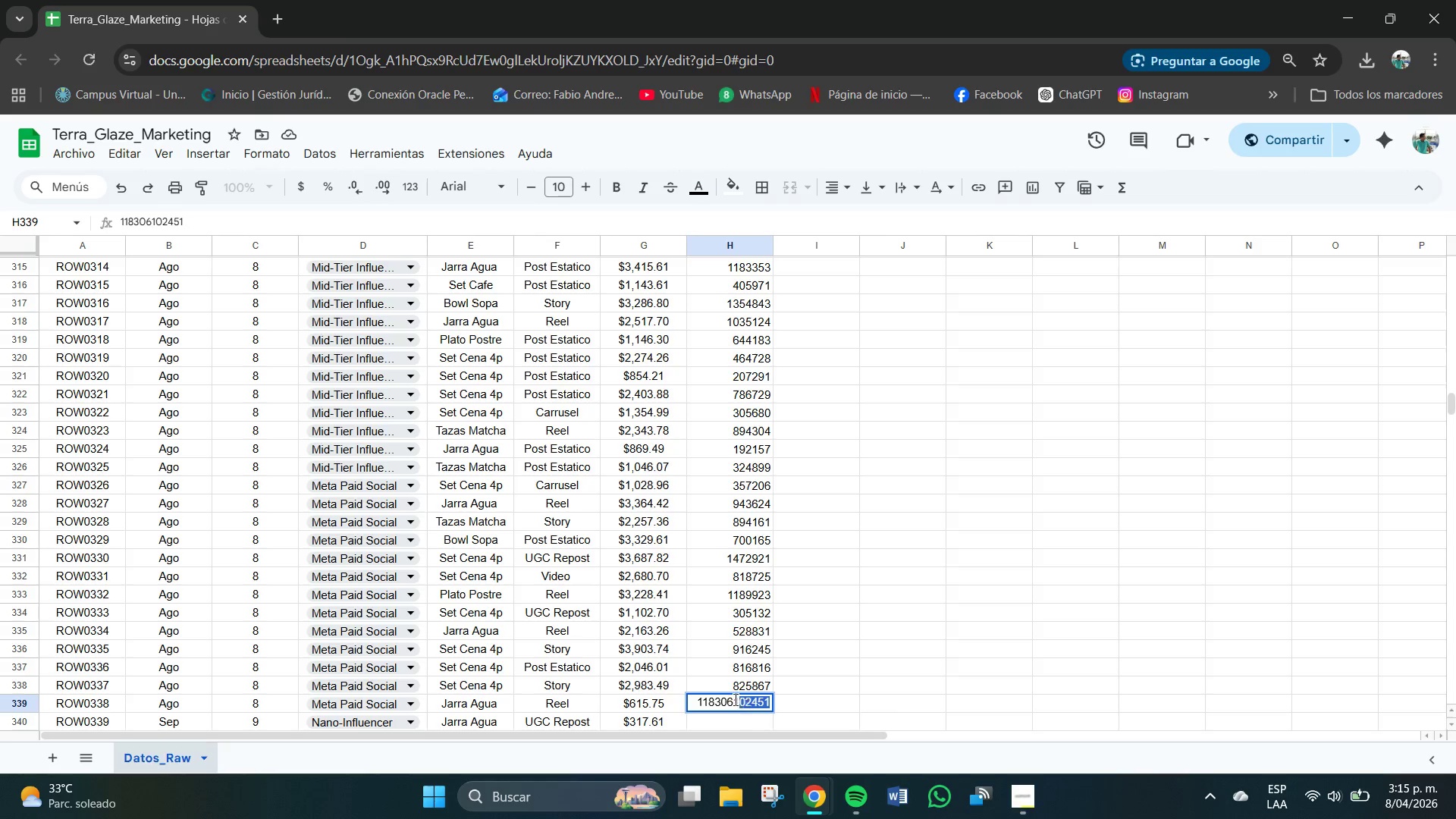 
left_click_drag(start_coordinate=[734, 700], to_coordinate=[780, 711])
 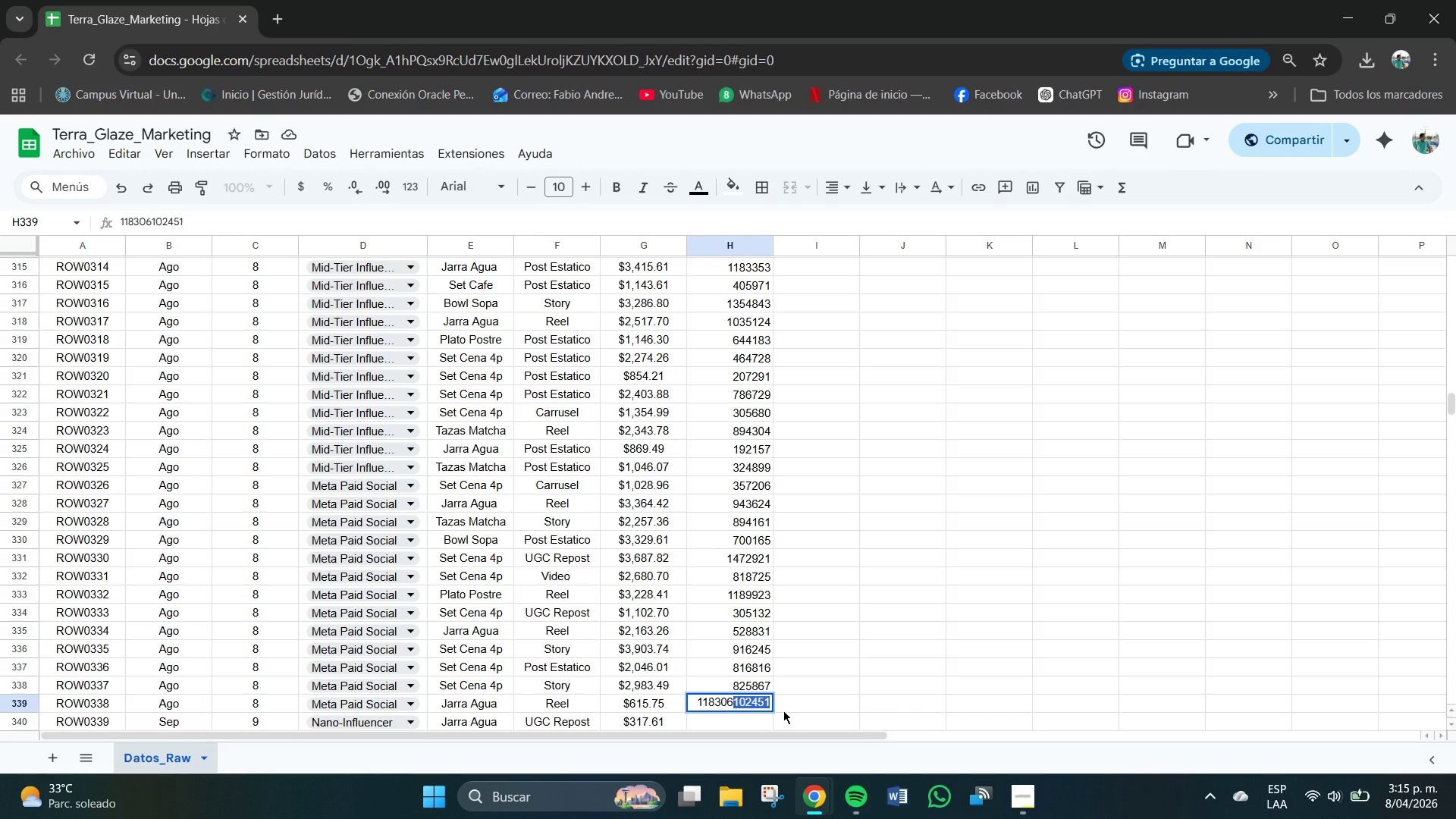 
key(Control+C)
 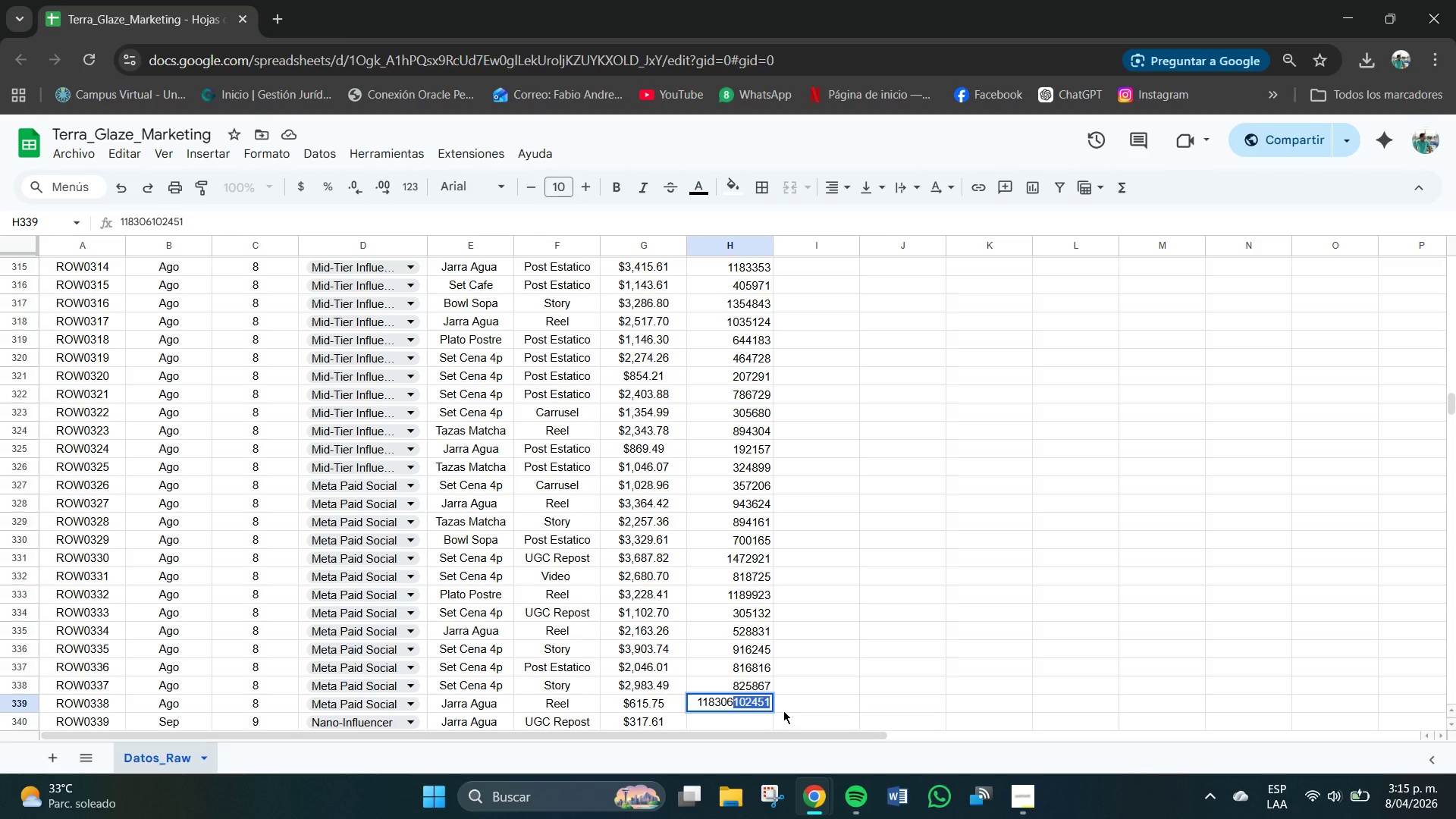 
key(Backspace)
 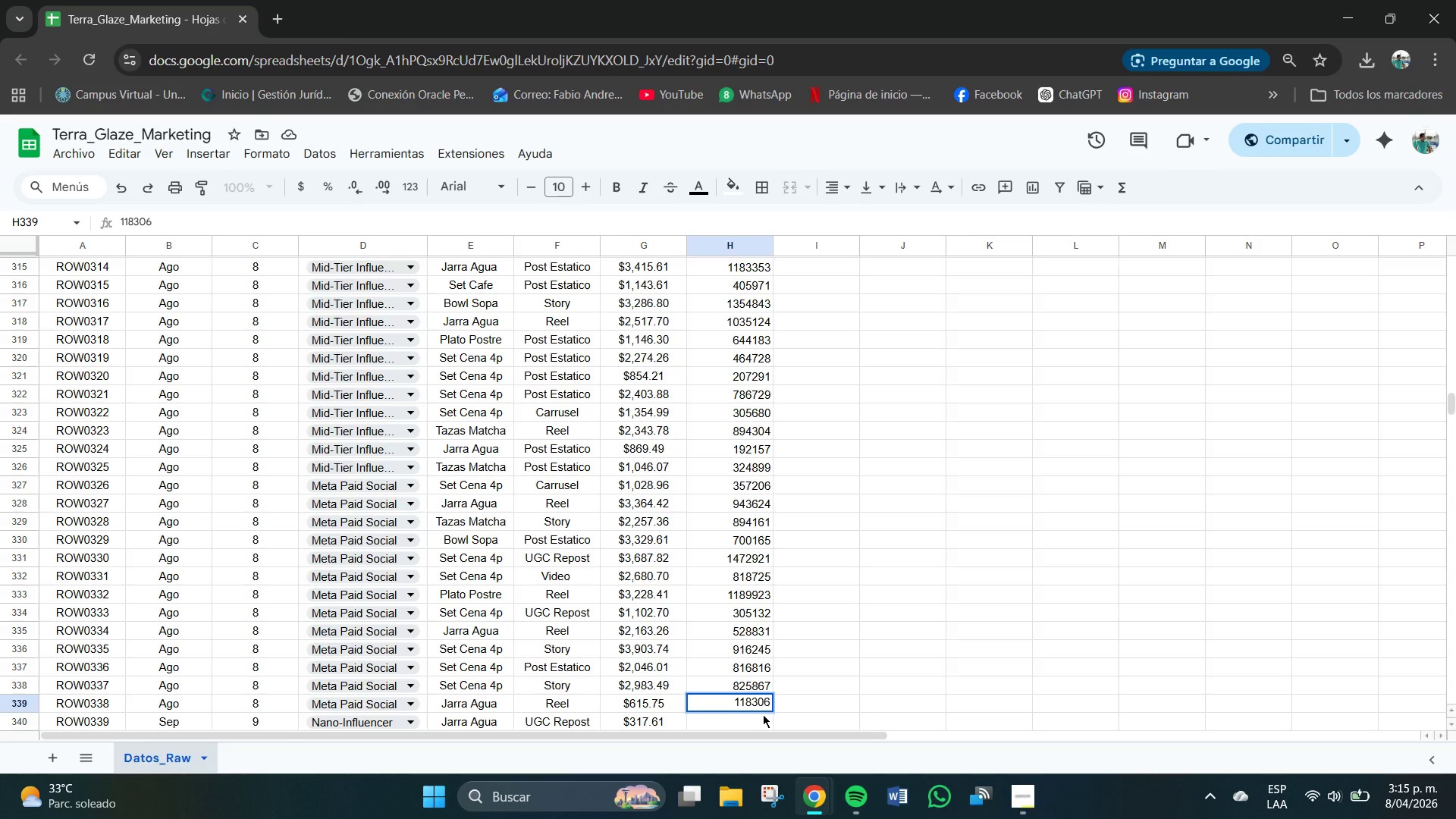 
wait(6.98)
 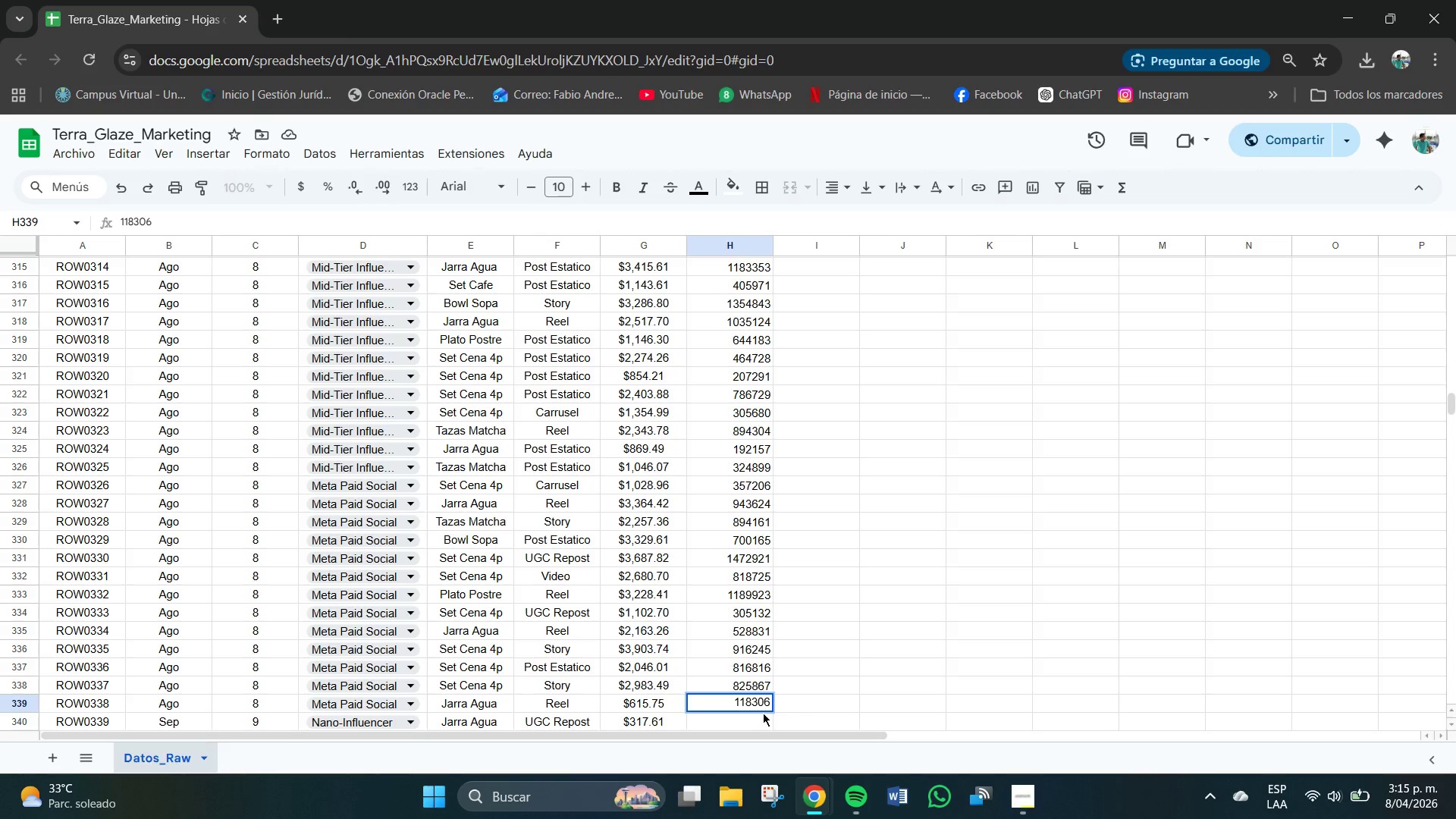 
left_click([742, 725])
 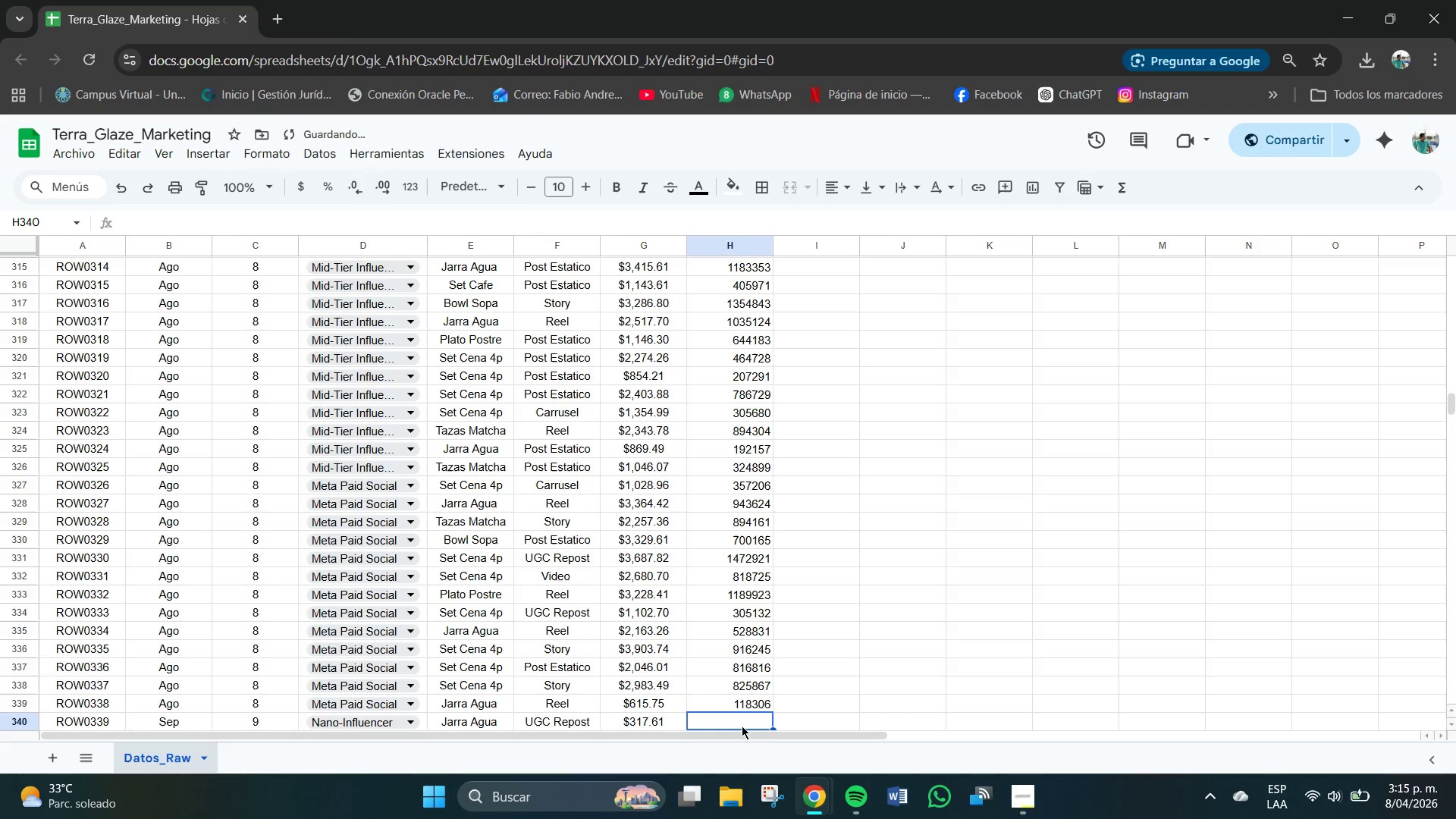 
key(Control+V)
 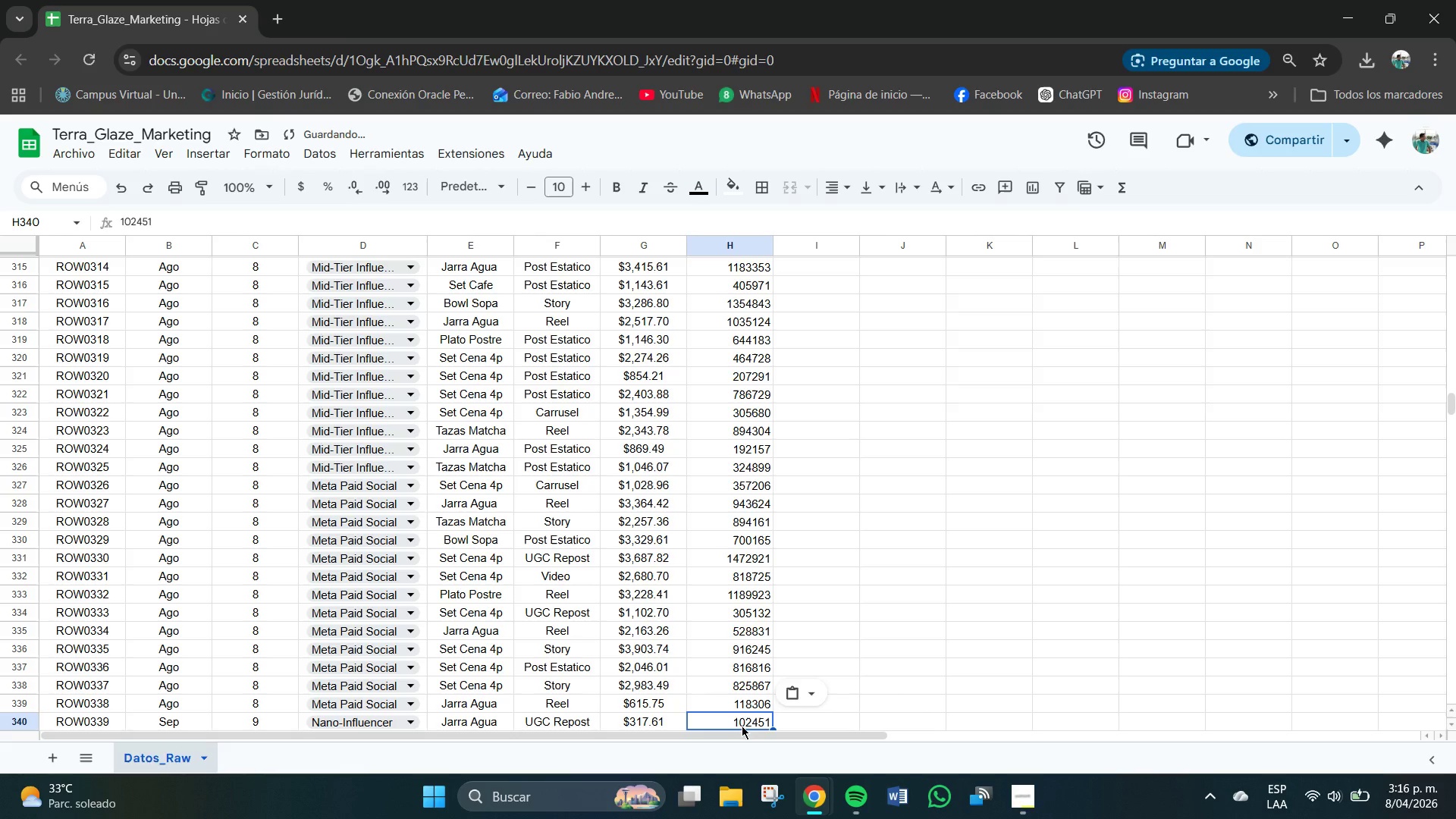 
key(Enter)
 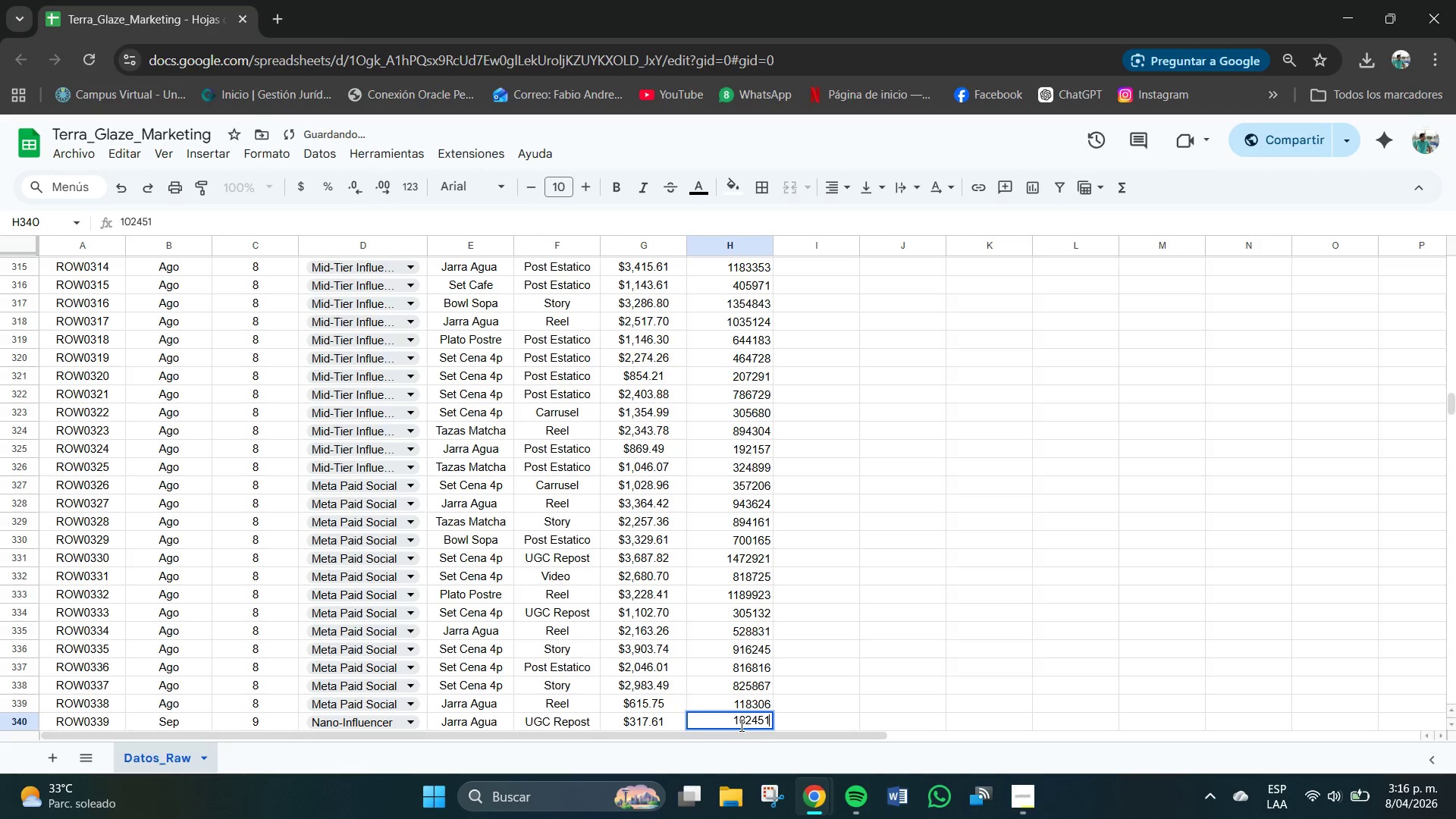 
scroll: coordinate [739, 642], scroll_direction: down, amount: 3.0
 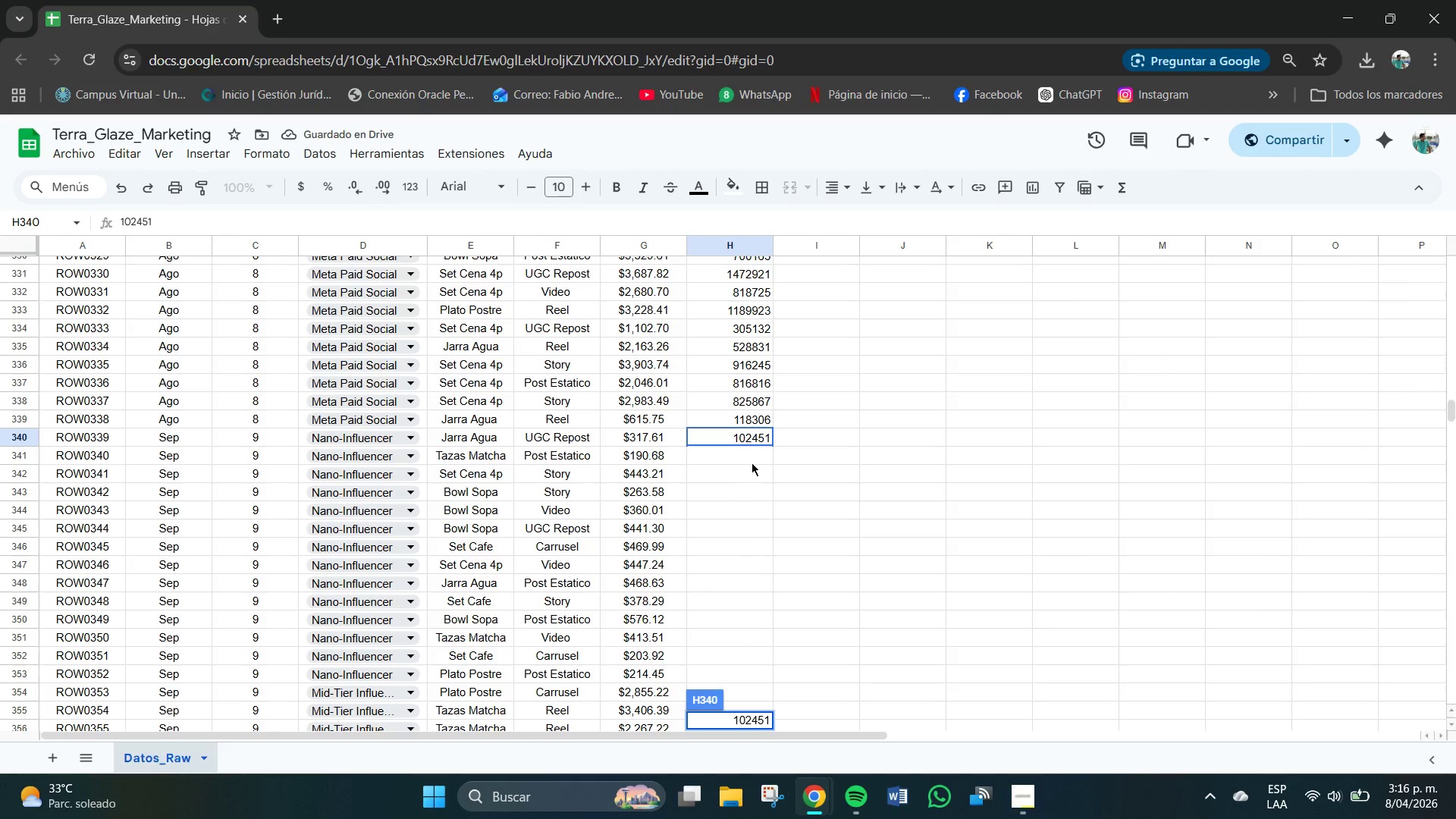 
left_click([752, 455])
 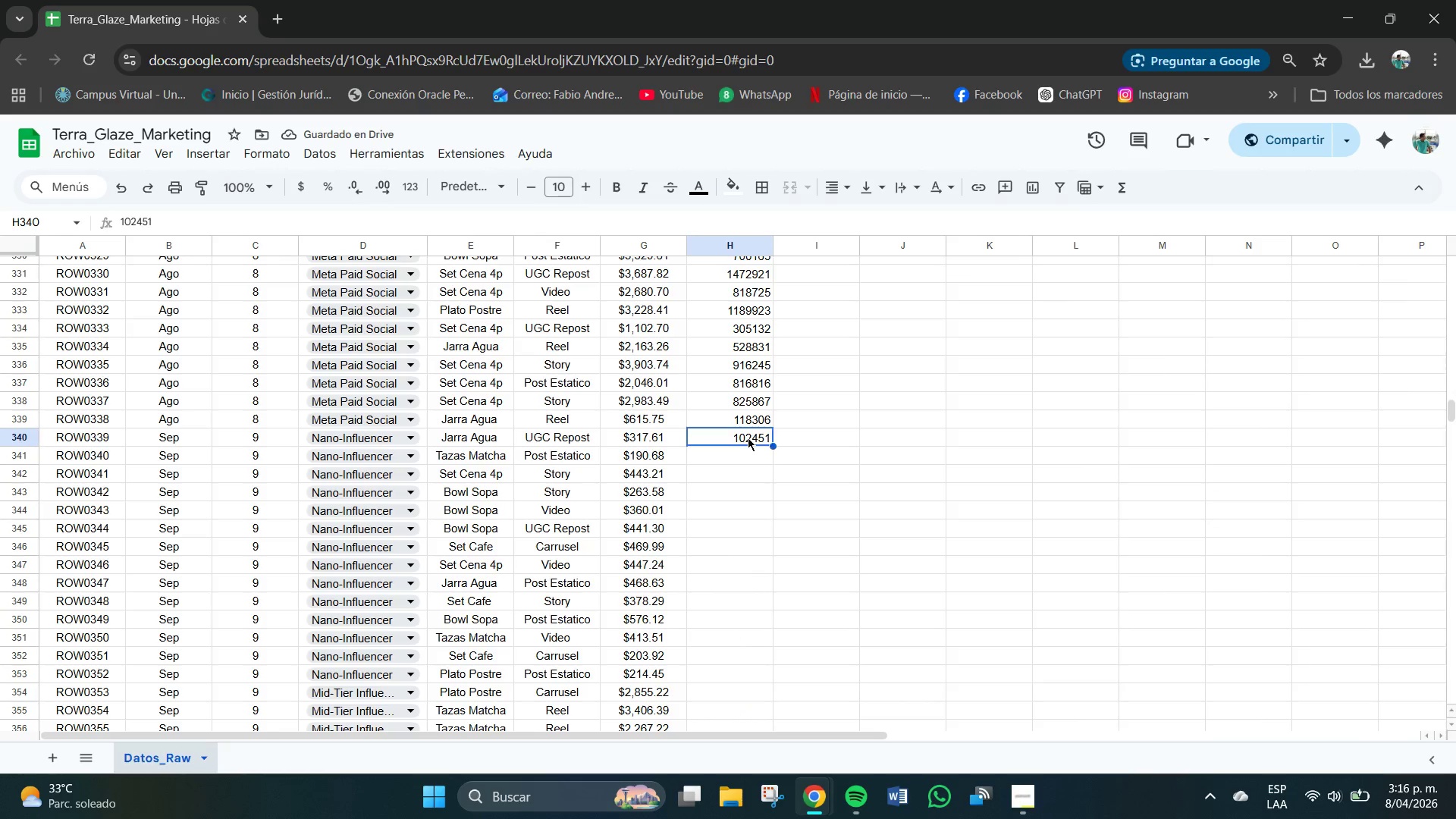 
double_click([748, 457])
 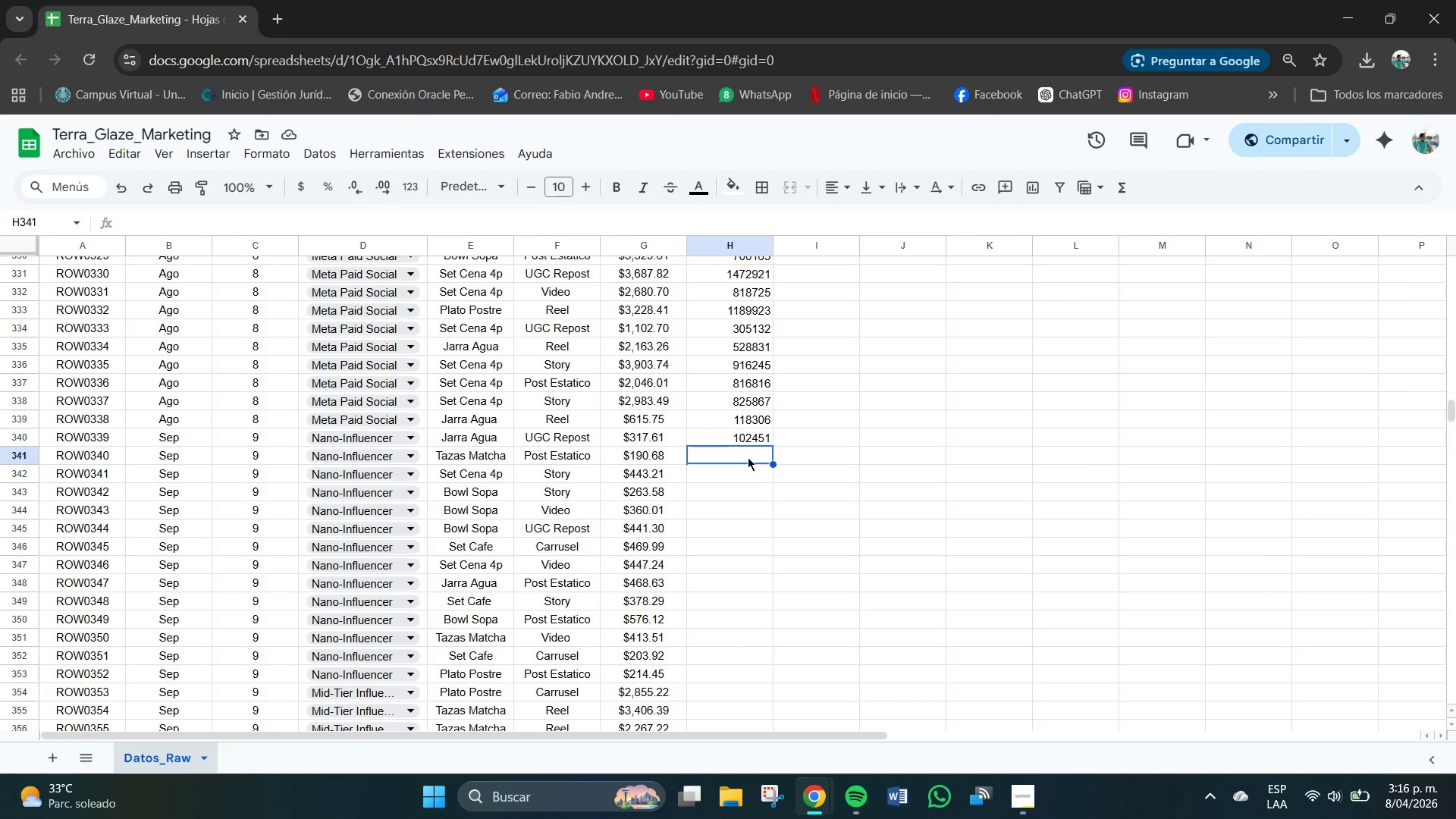 
key(Numpad3)
 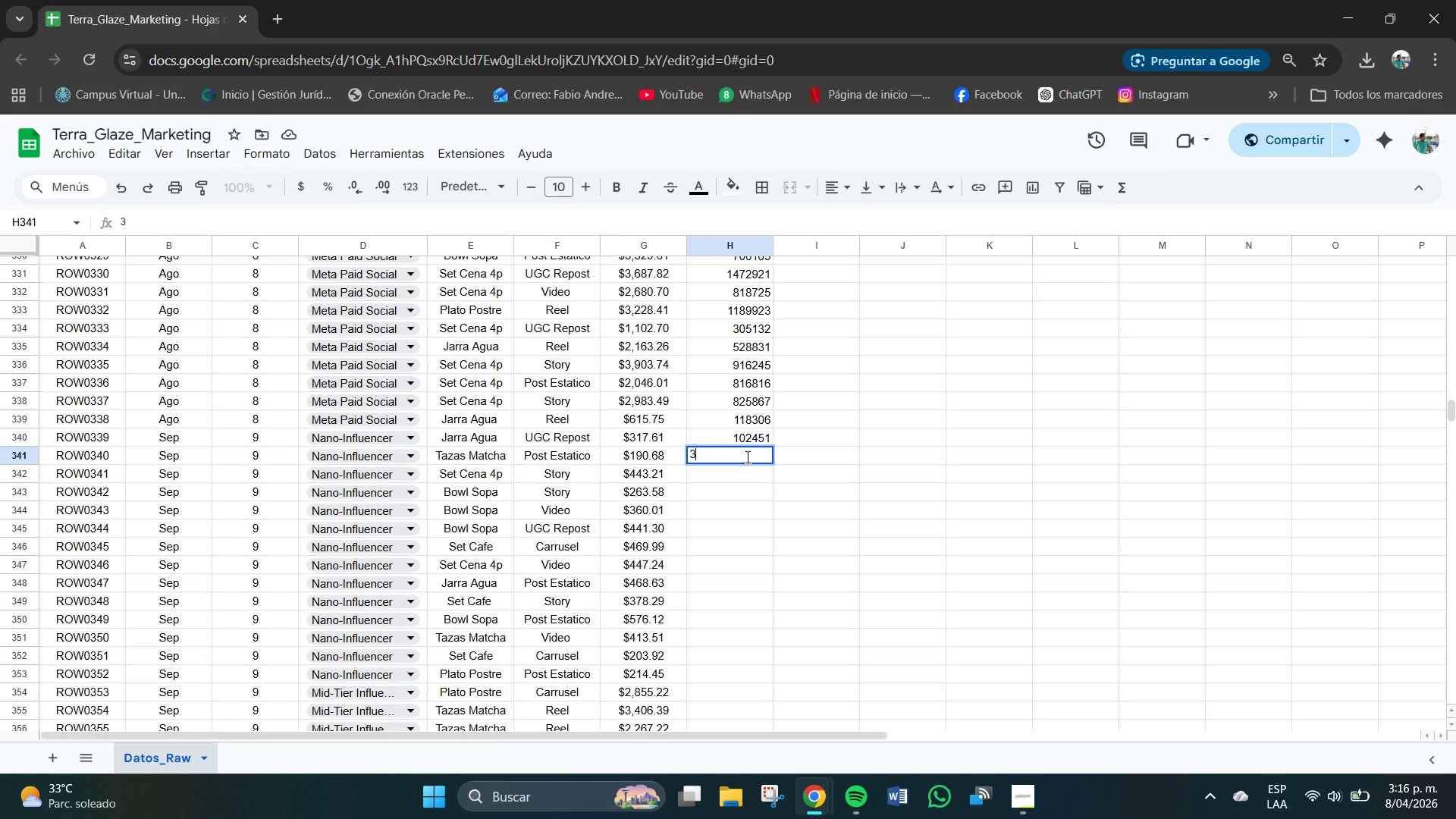 
key(Numpad5)
 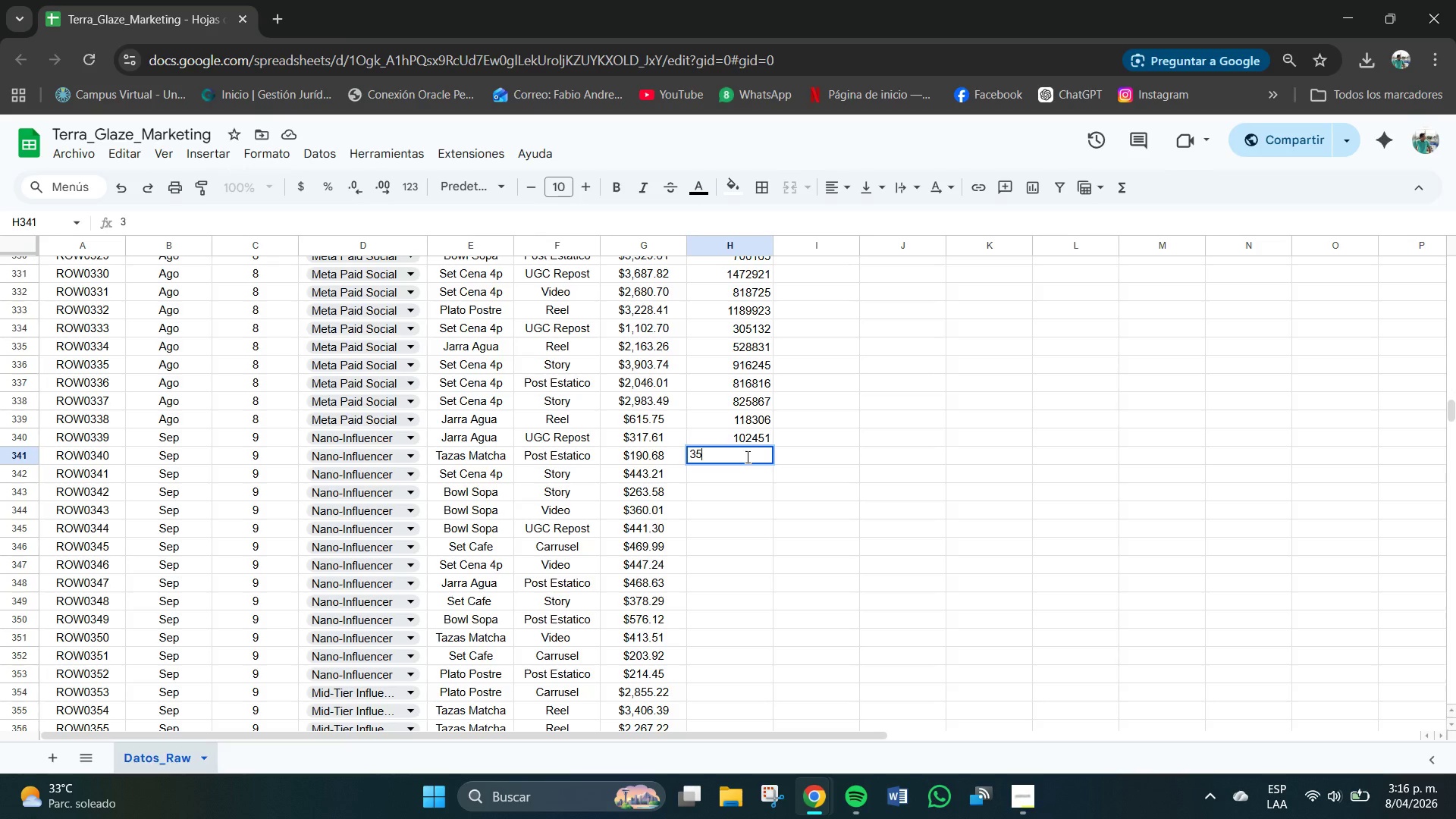 
key(Numpad5)
 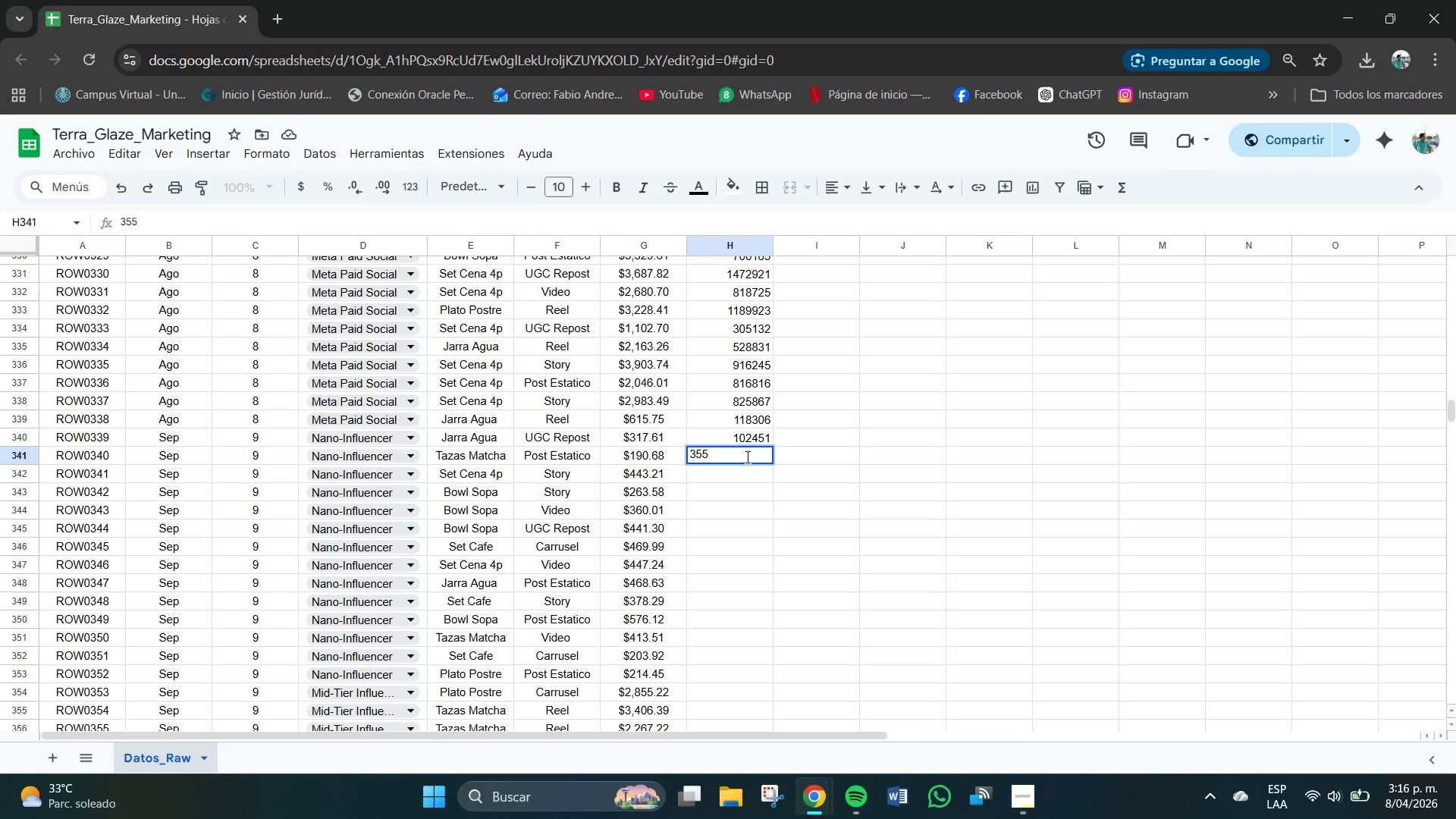 
key(Numpad7)
 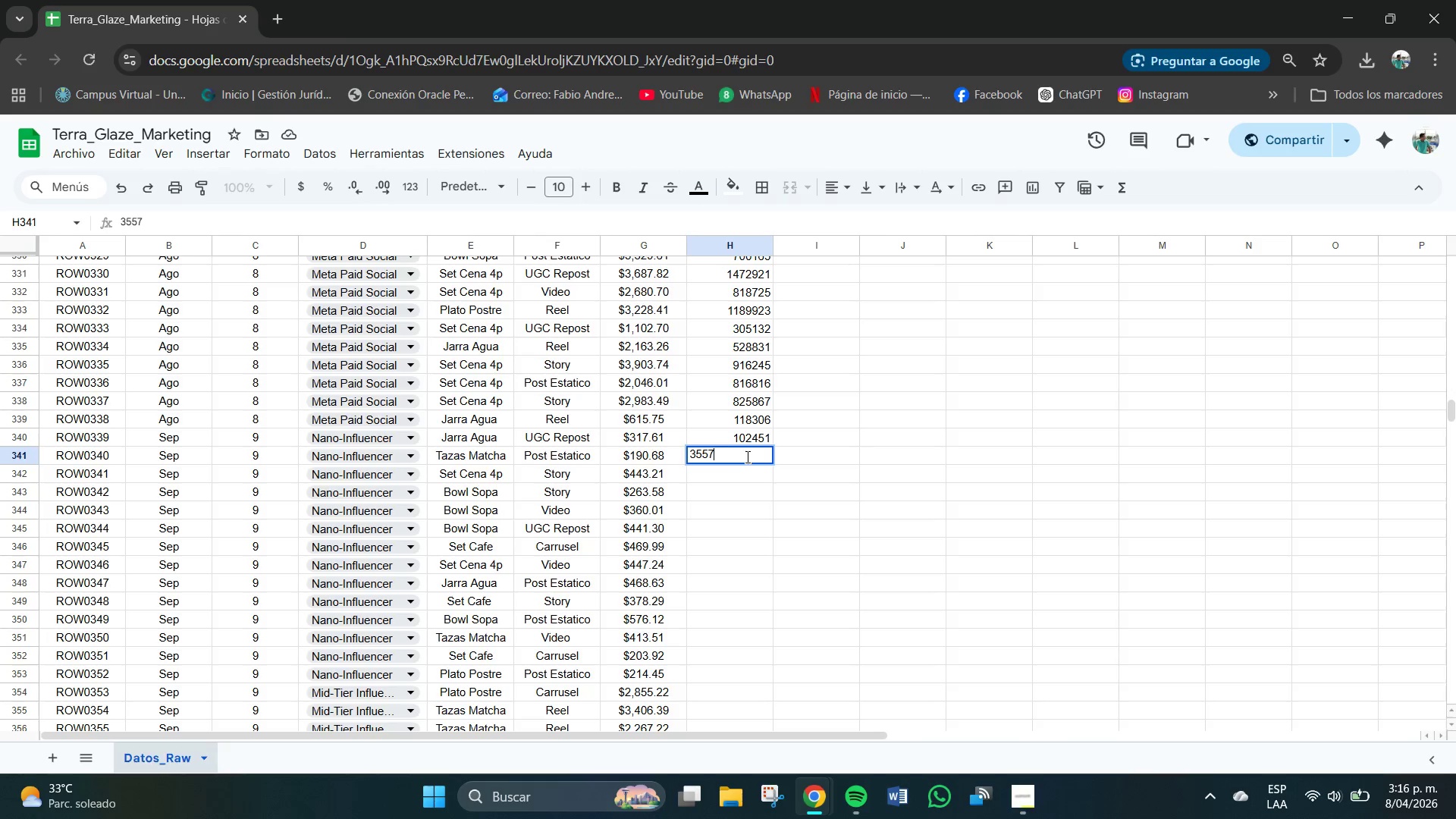 
key(Numpad8)
 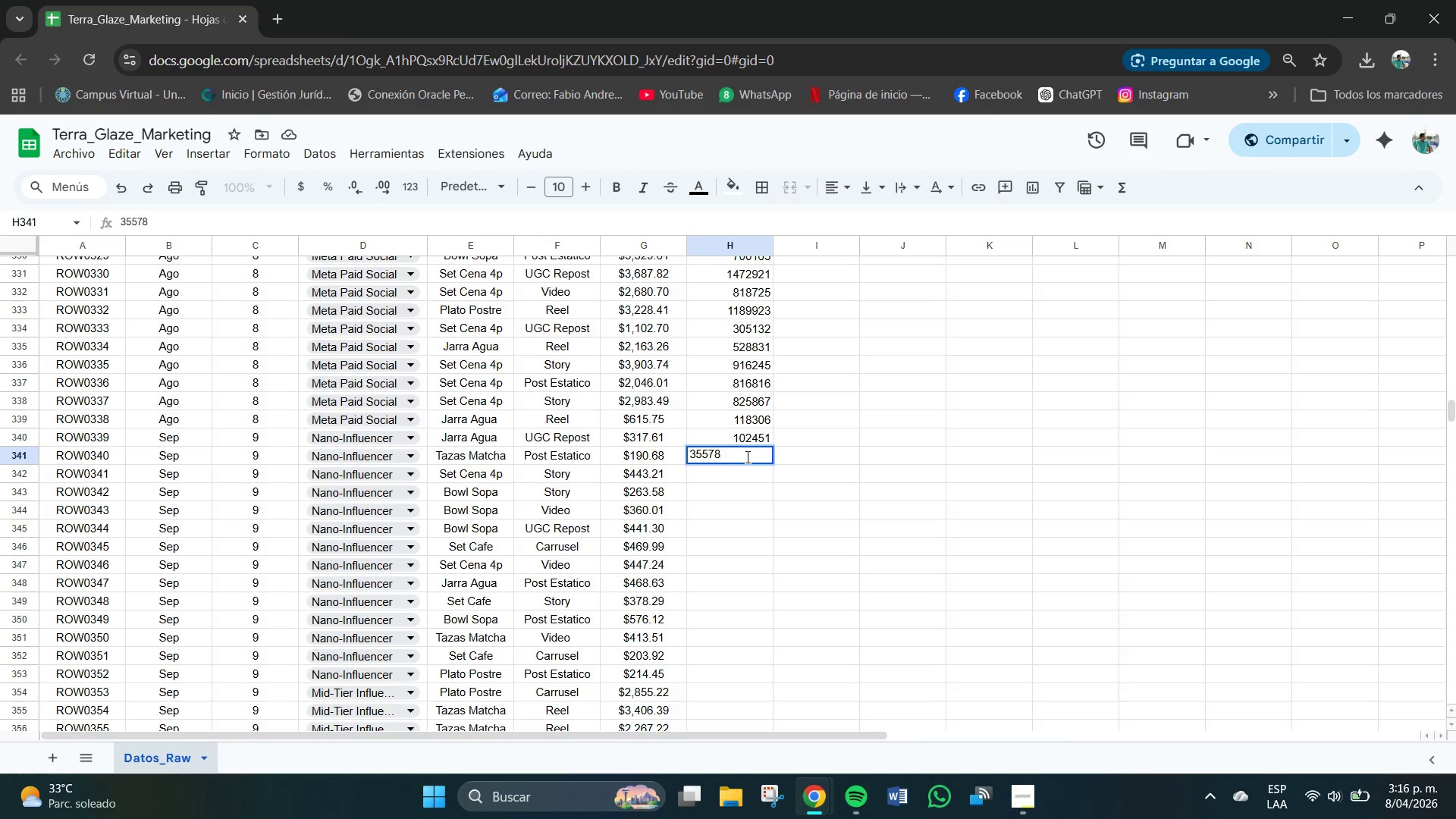 
key(NumpadEnter)
 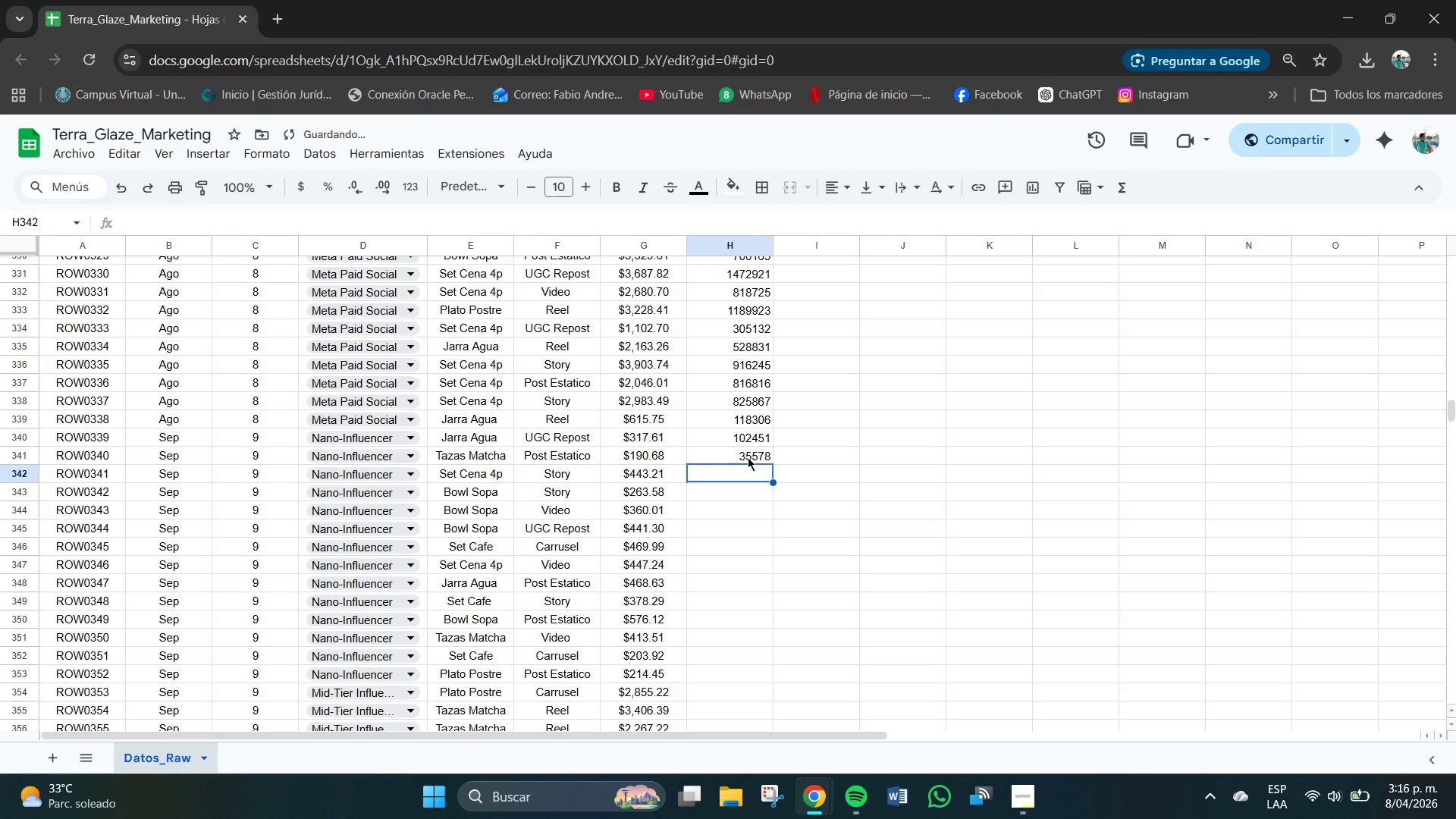 
scroll: coordinate [748, 457], scroll_direction: down, amount: 1.0
 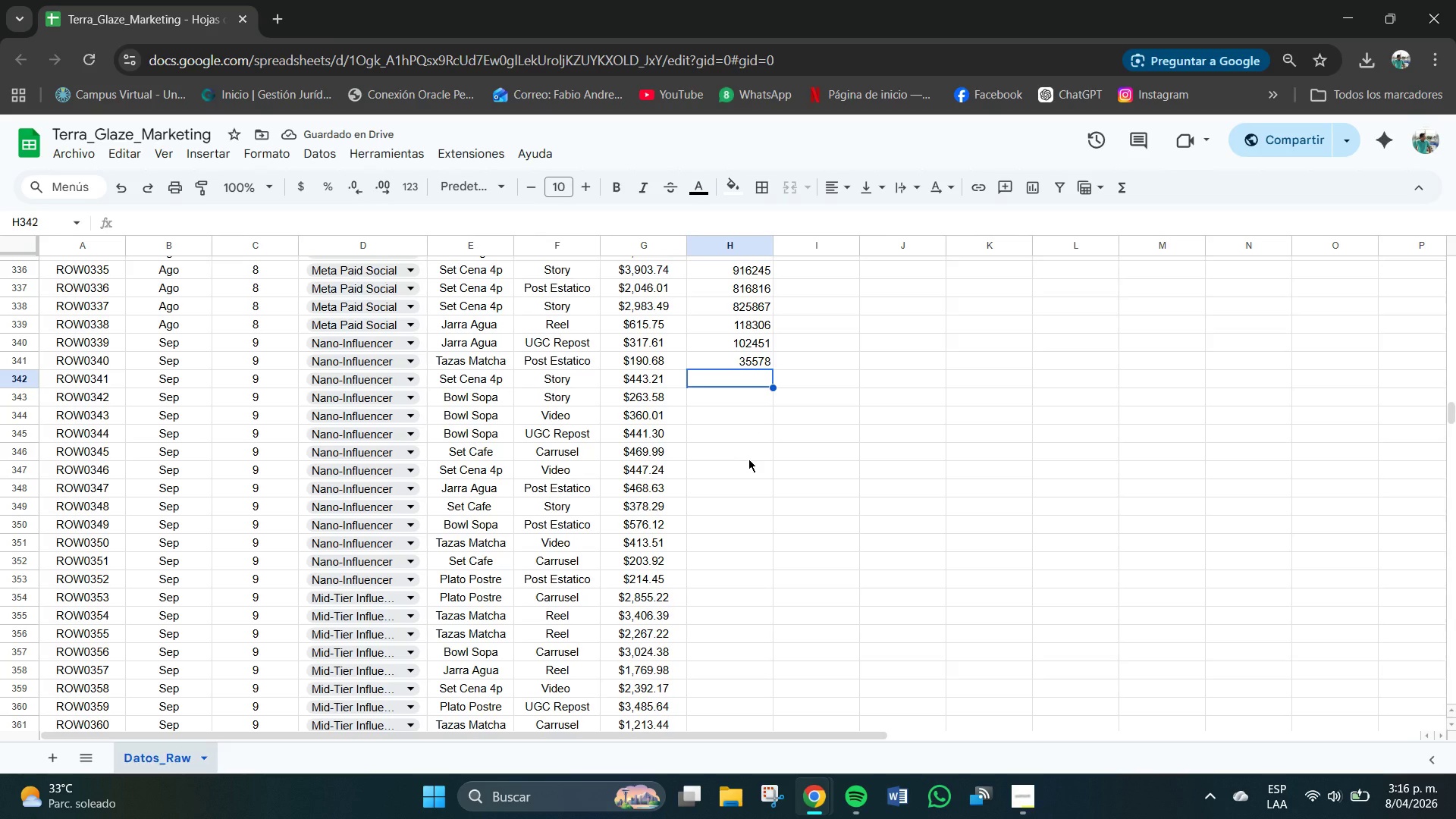 
wait(8.1)
 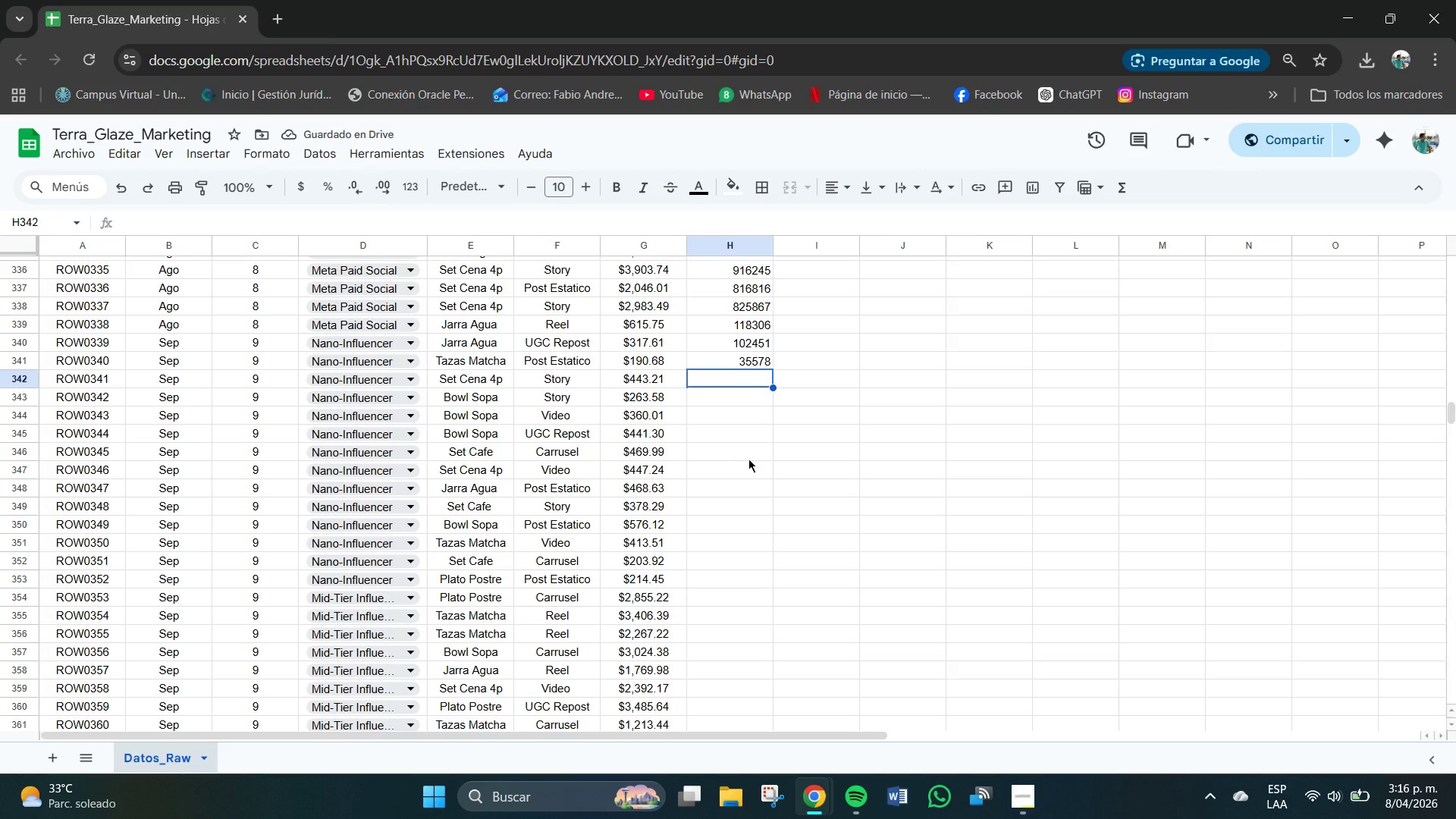 
key(Numpad1)
 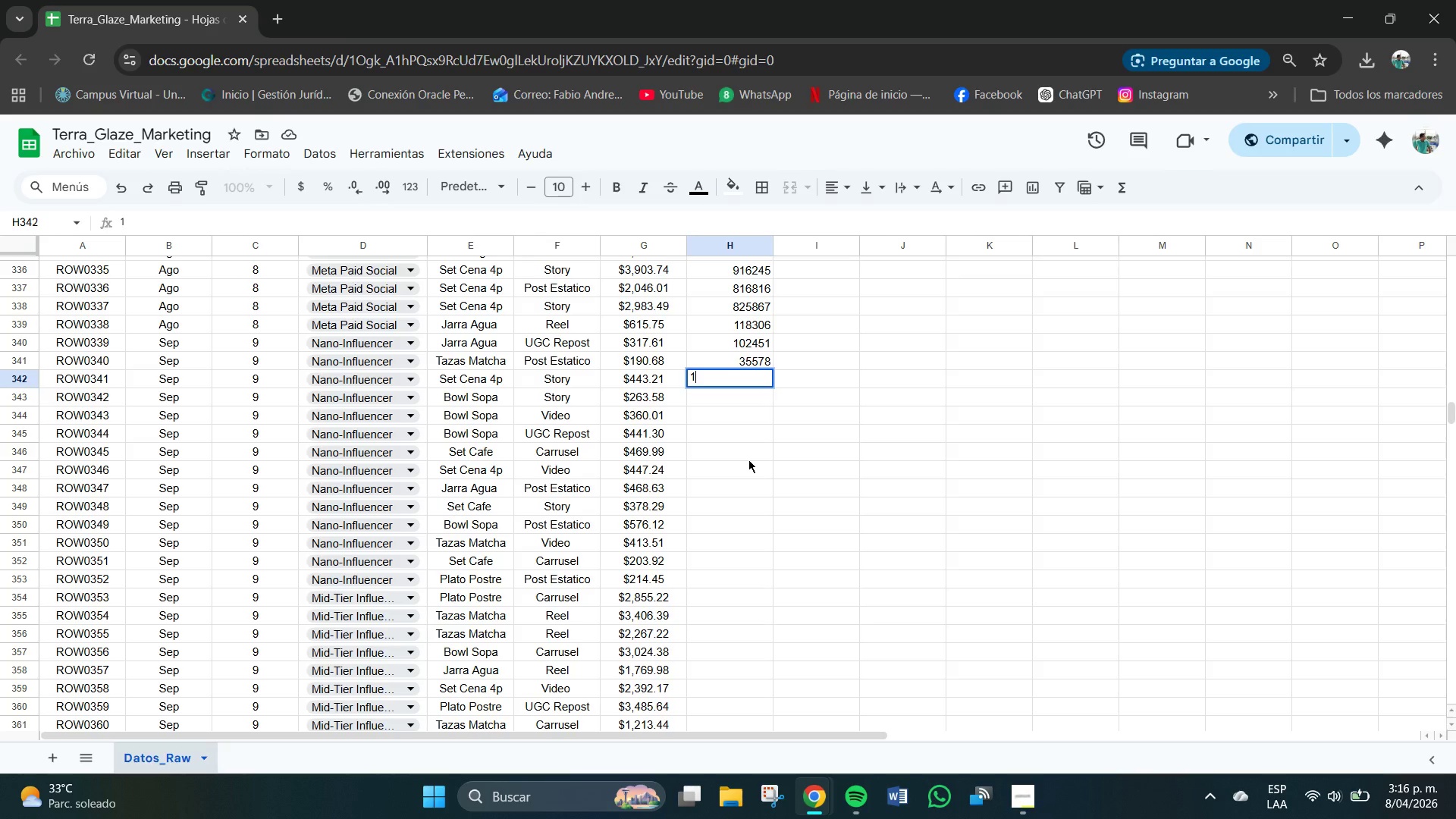 
key(Numpad3)
 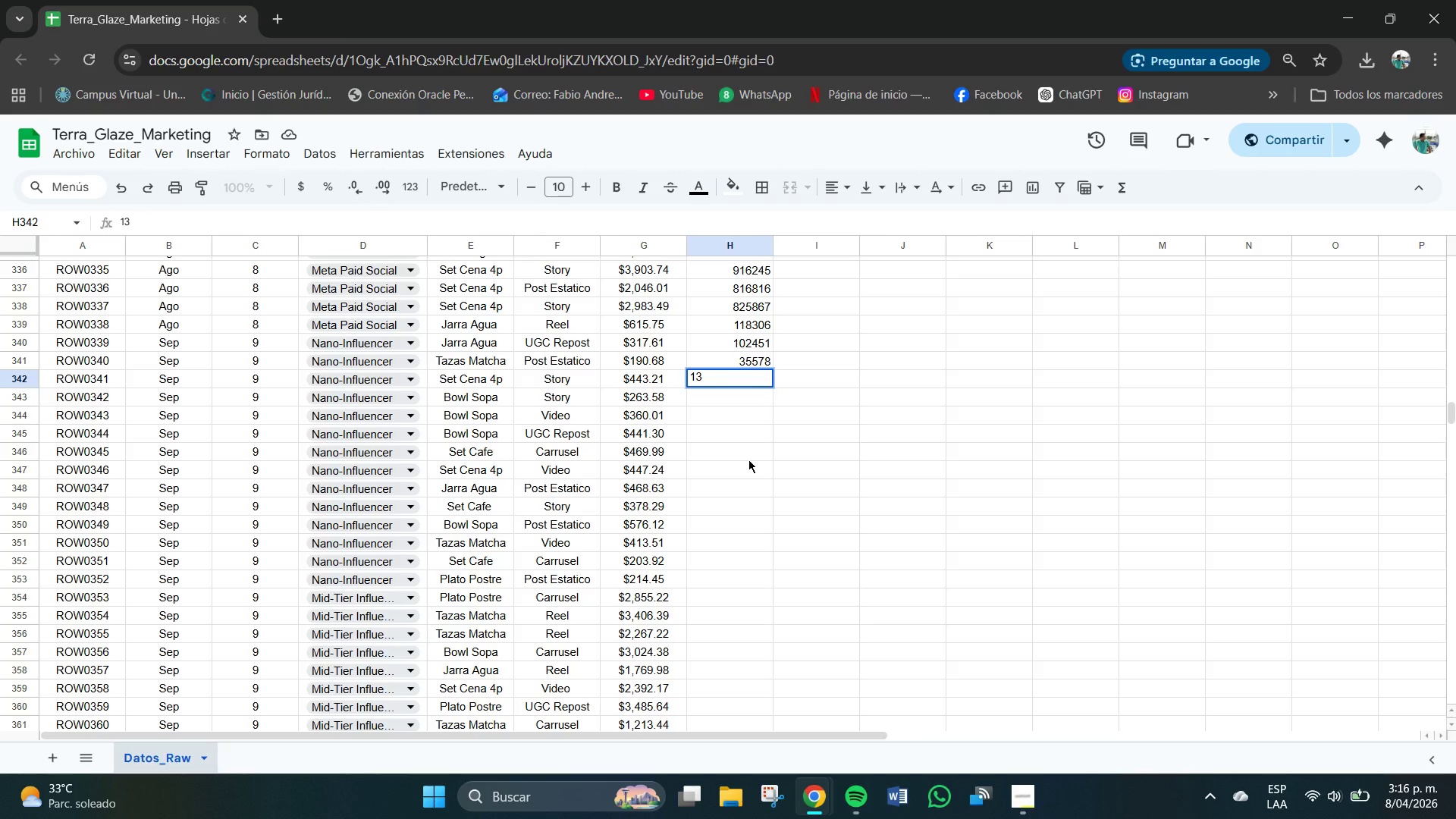 
key(Numpad4)
 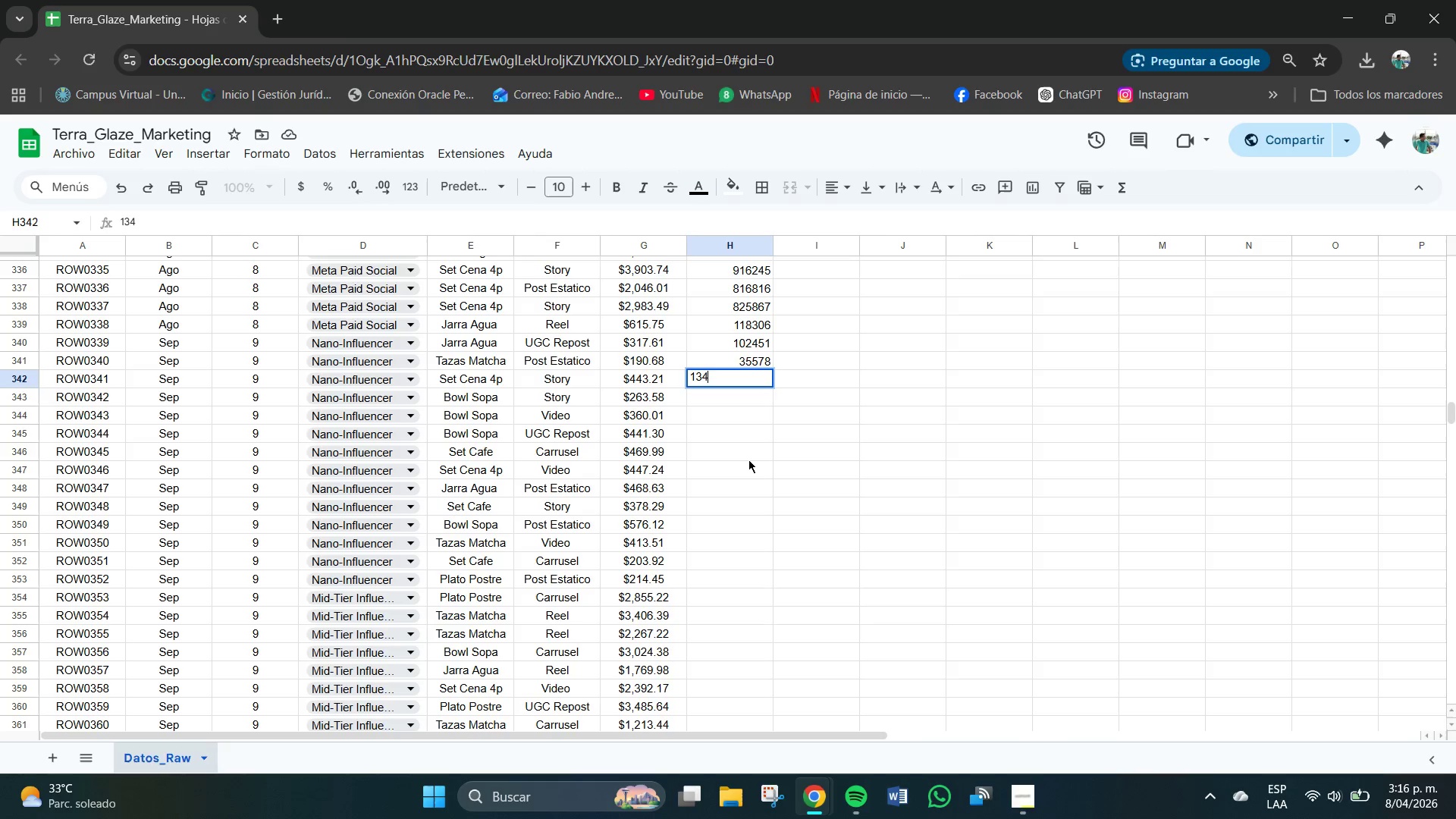 
key(Numpad3)
 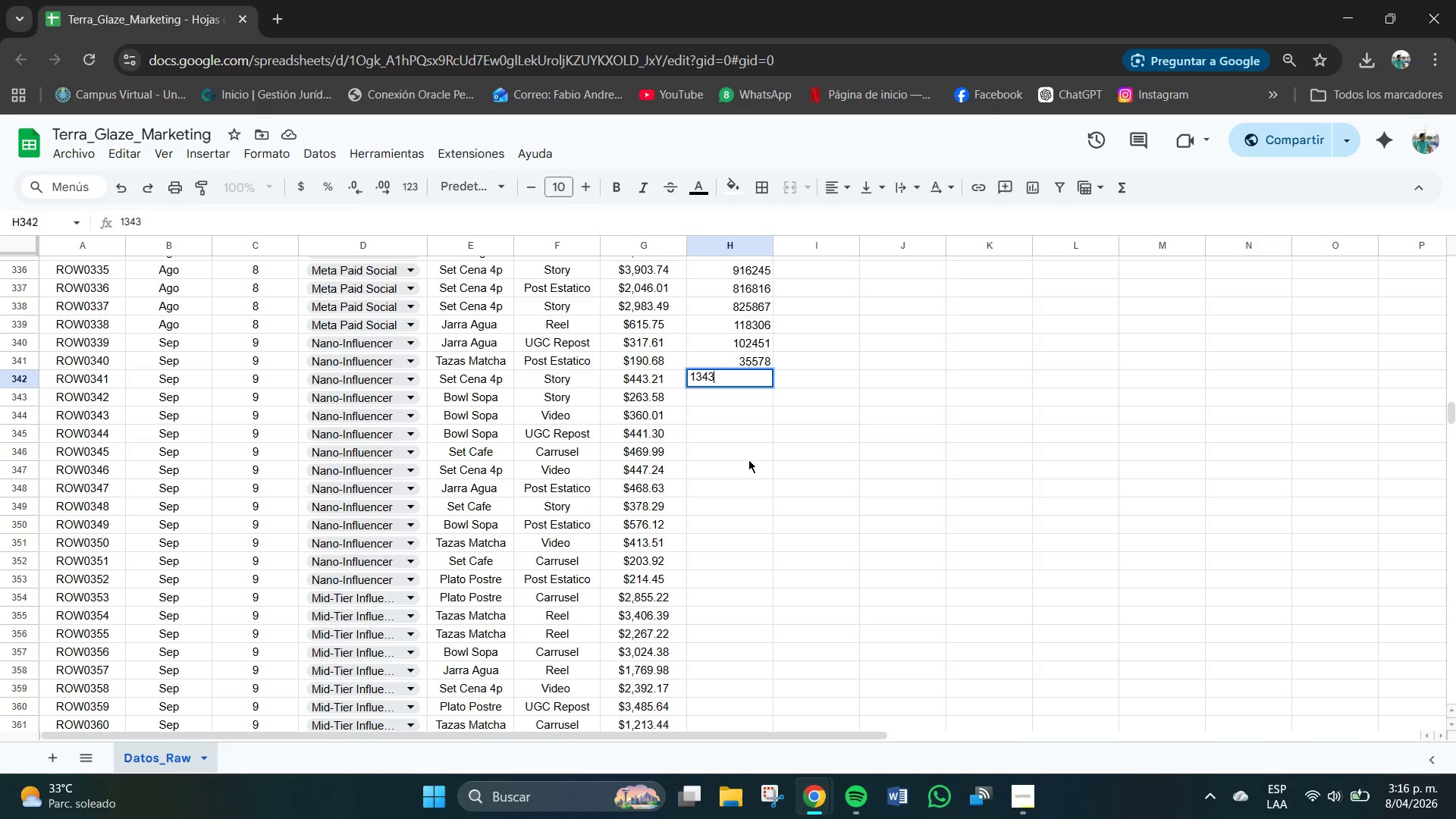 
key(Numpad7)
 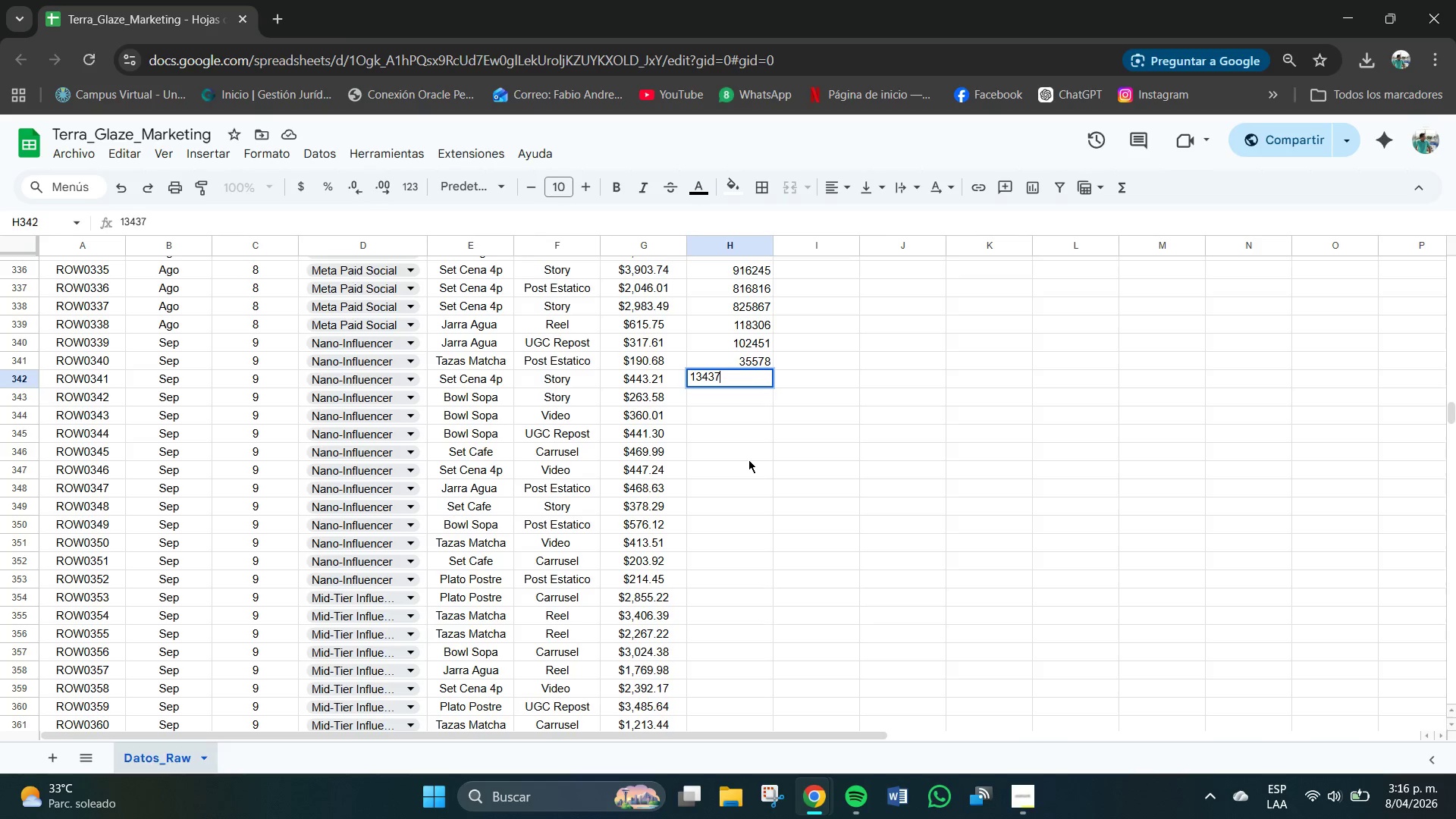 
key(Numpad5)
 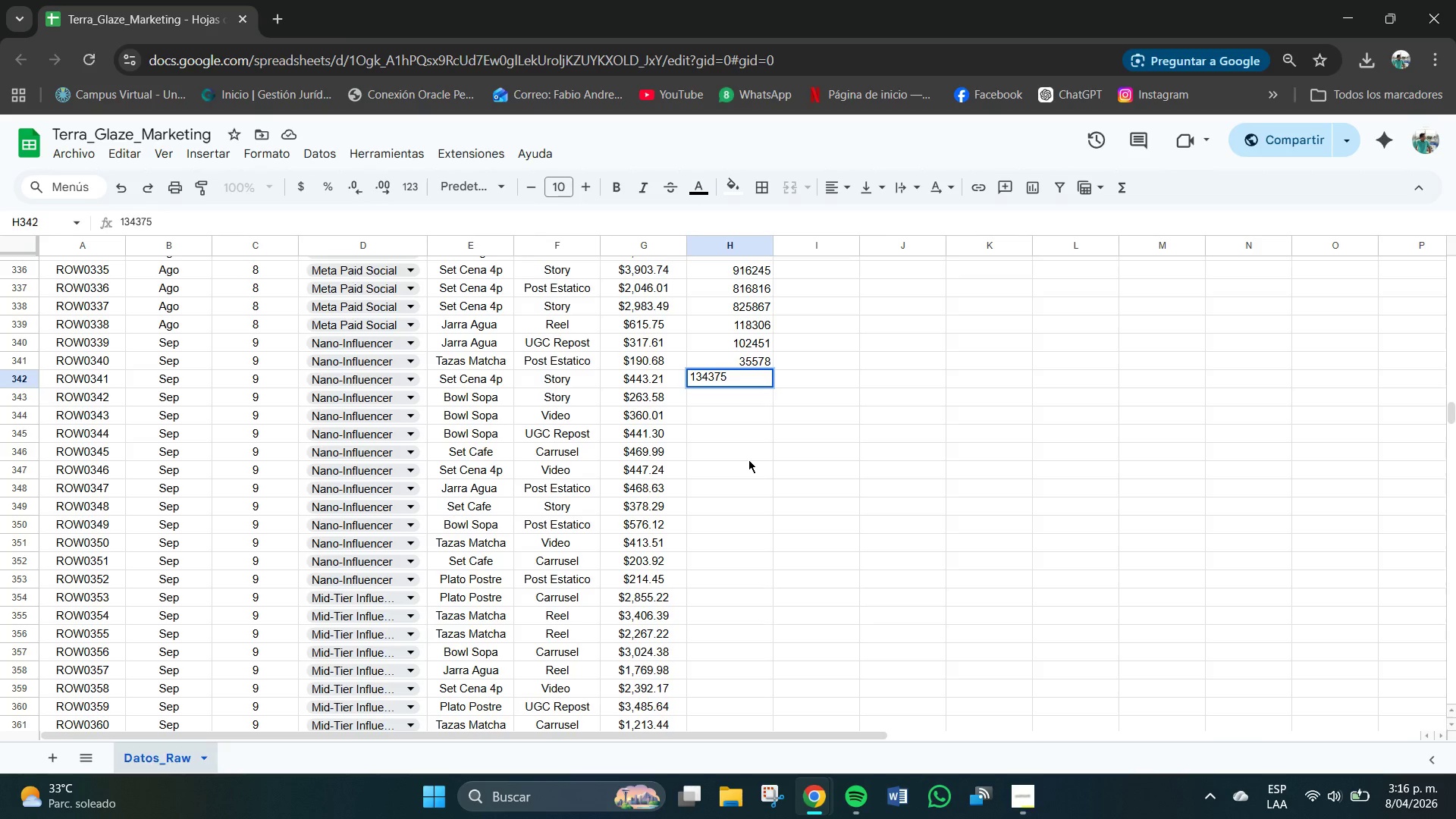 
key(NumpadEnter)
 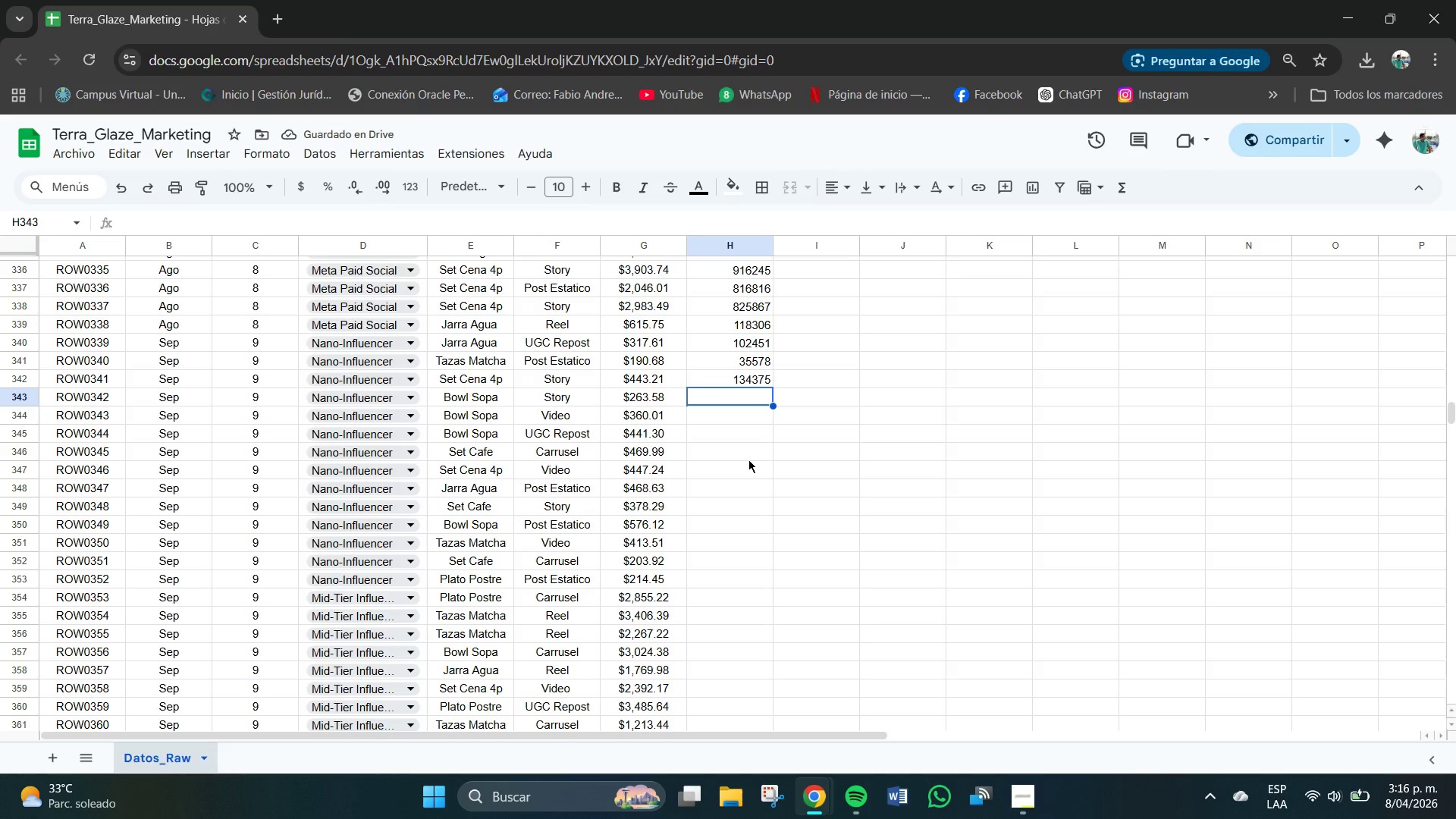 
key(Numpad9)
 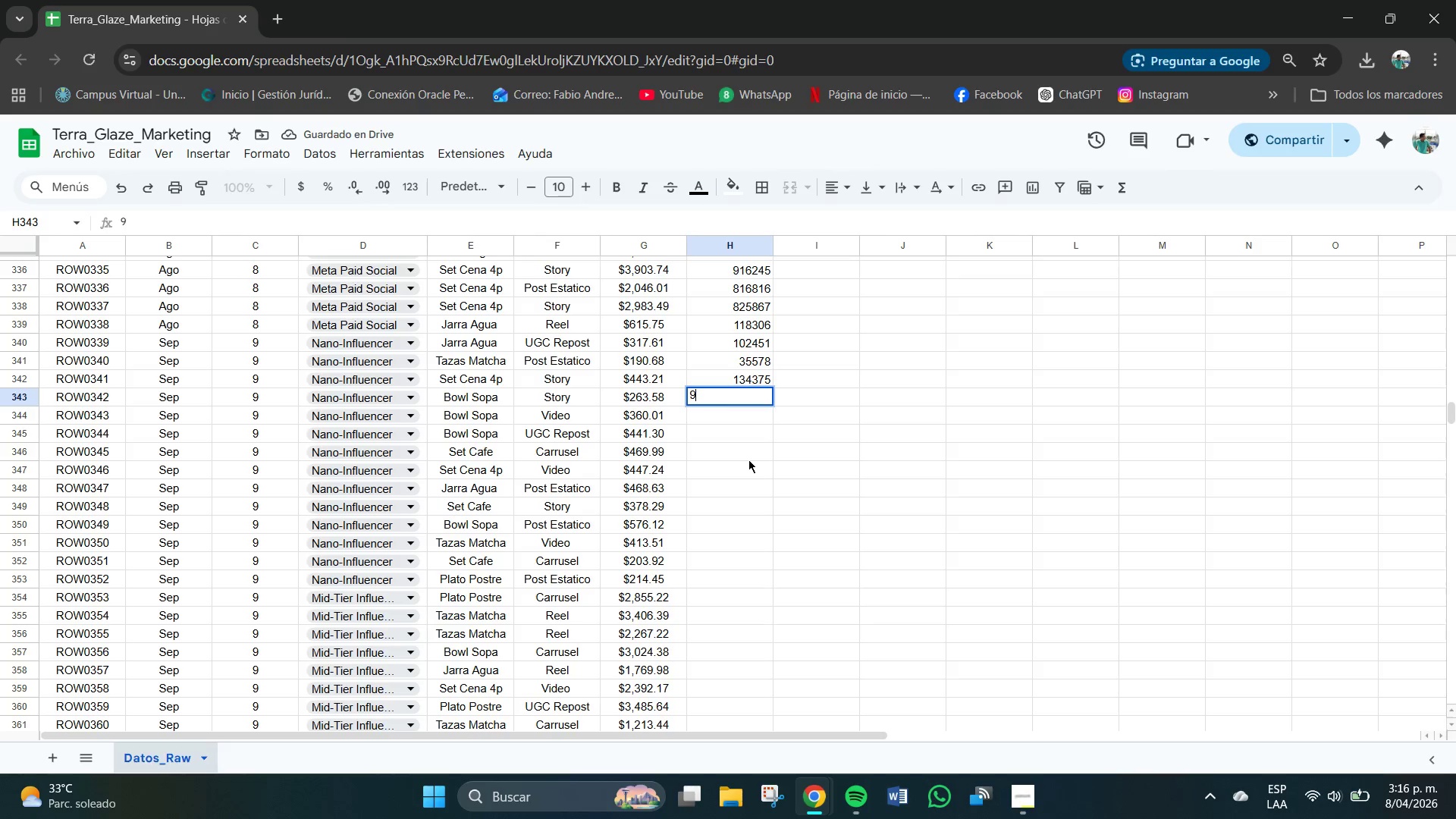 
key(Numpad8)
 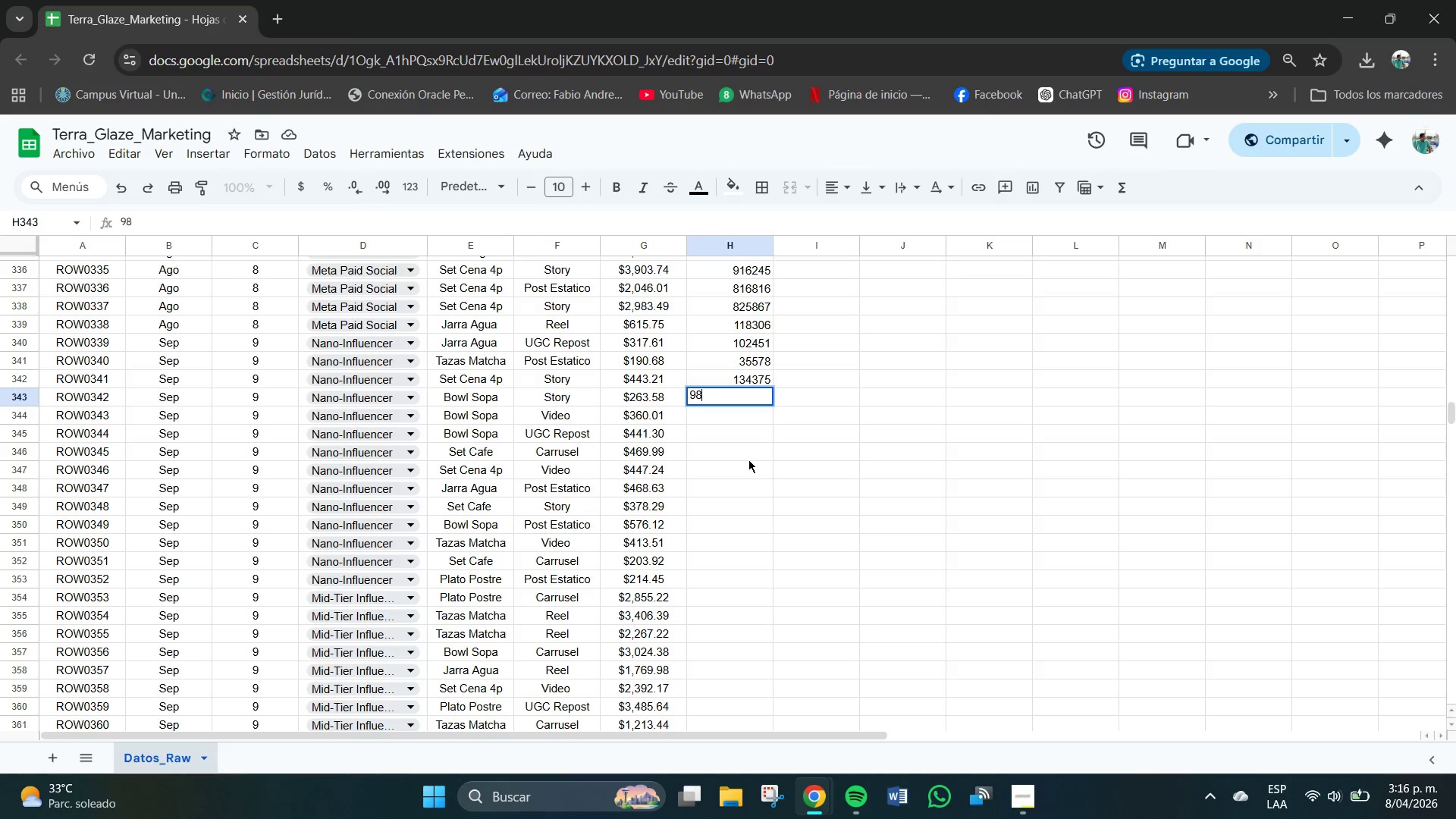 
key(Numpad3)
 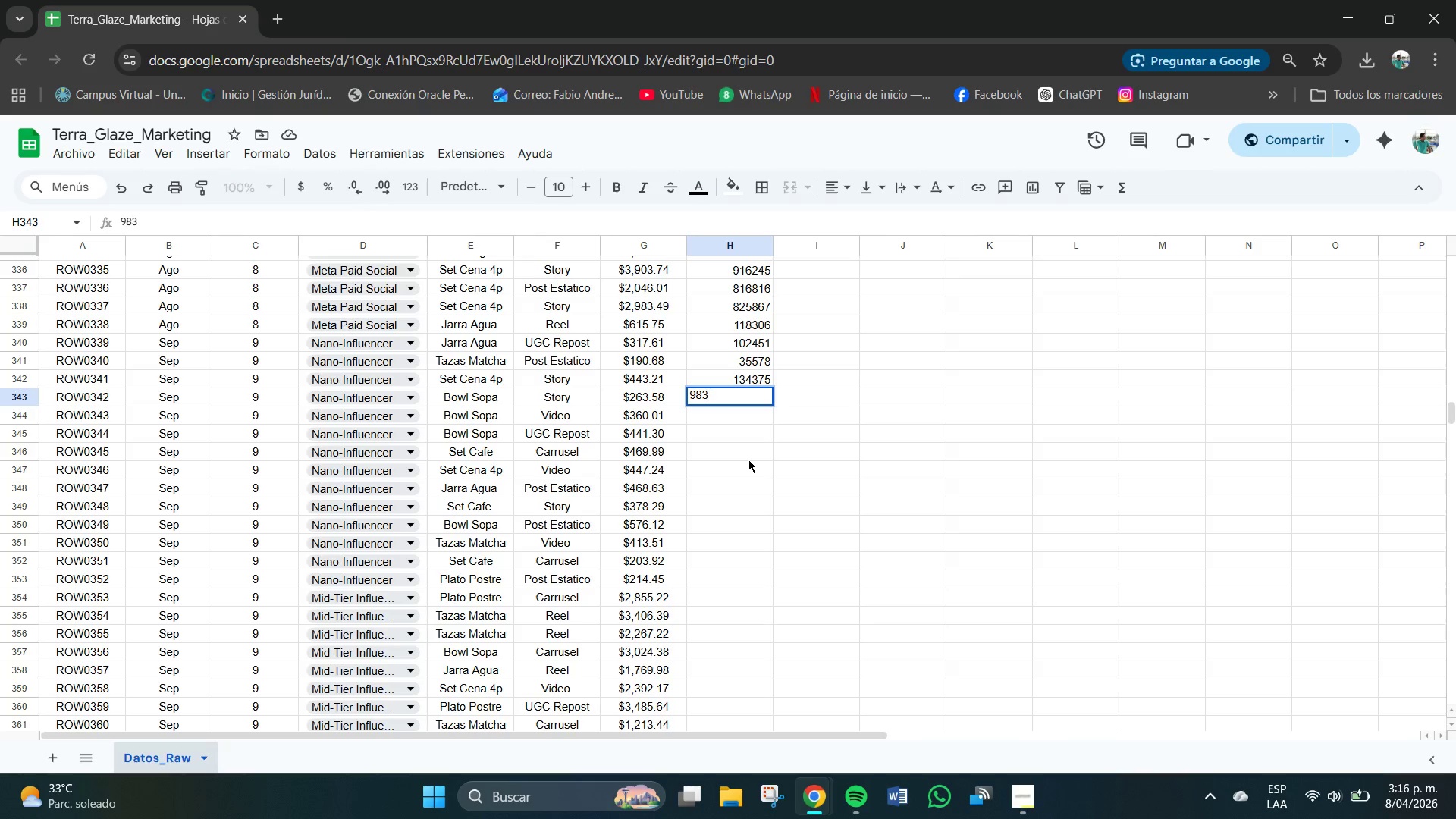 
key(Numpad7)
 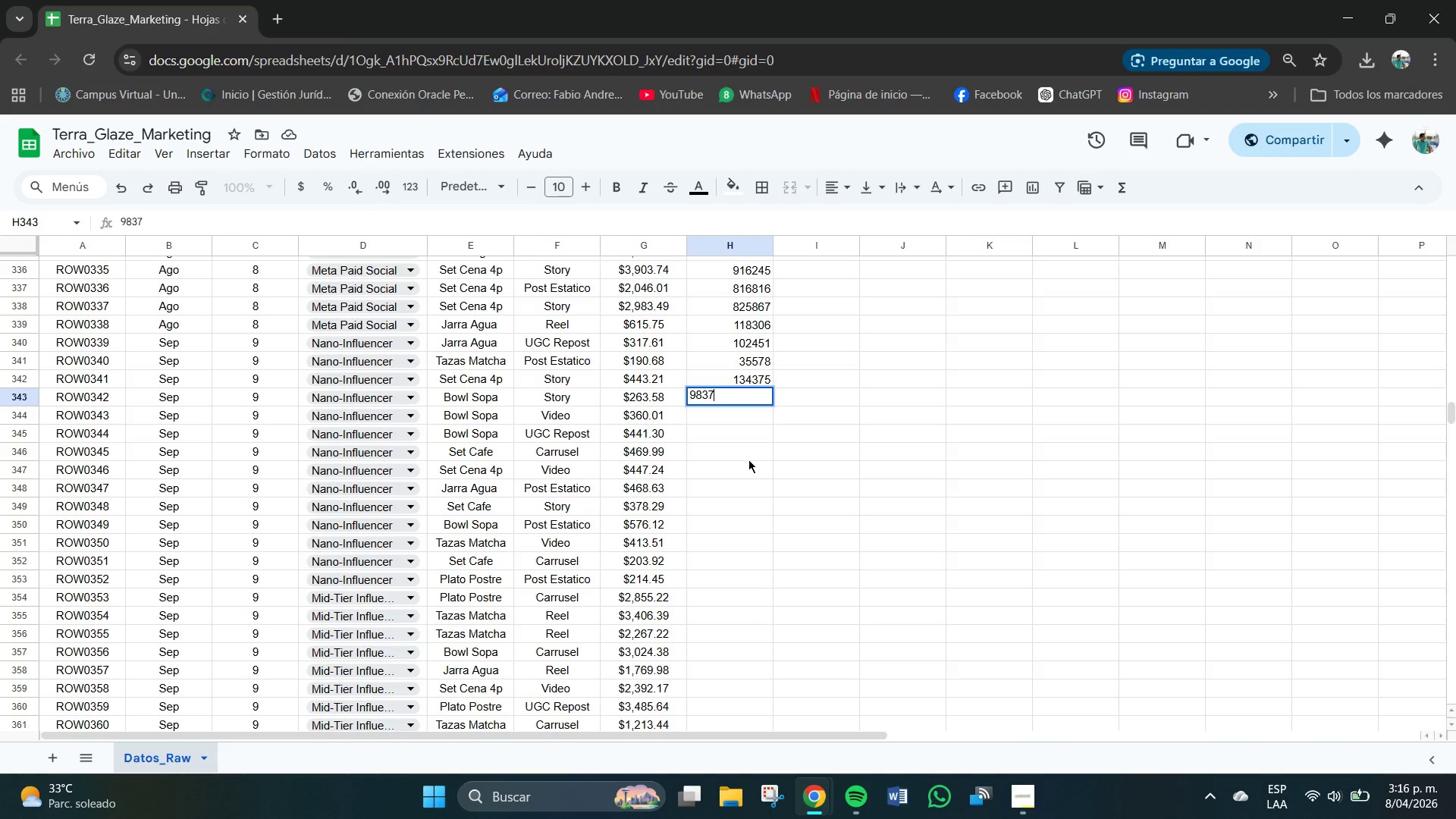 
key(Numpad3)
 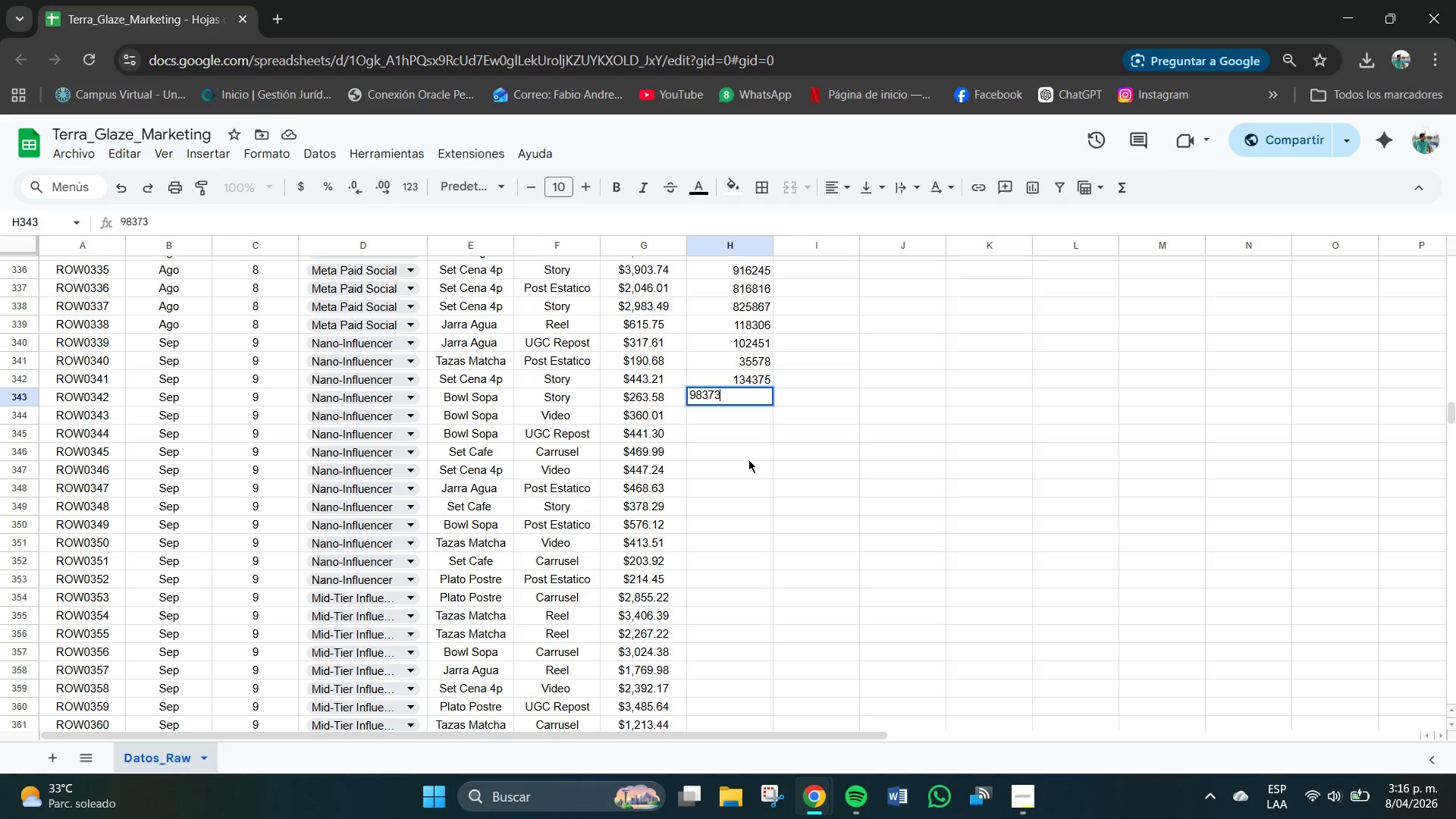 
key(NumpadEnter)
 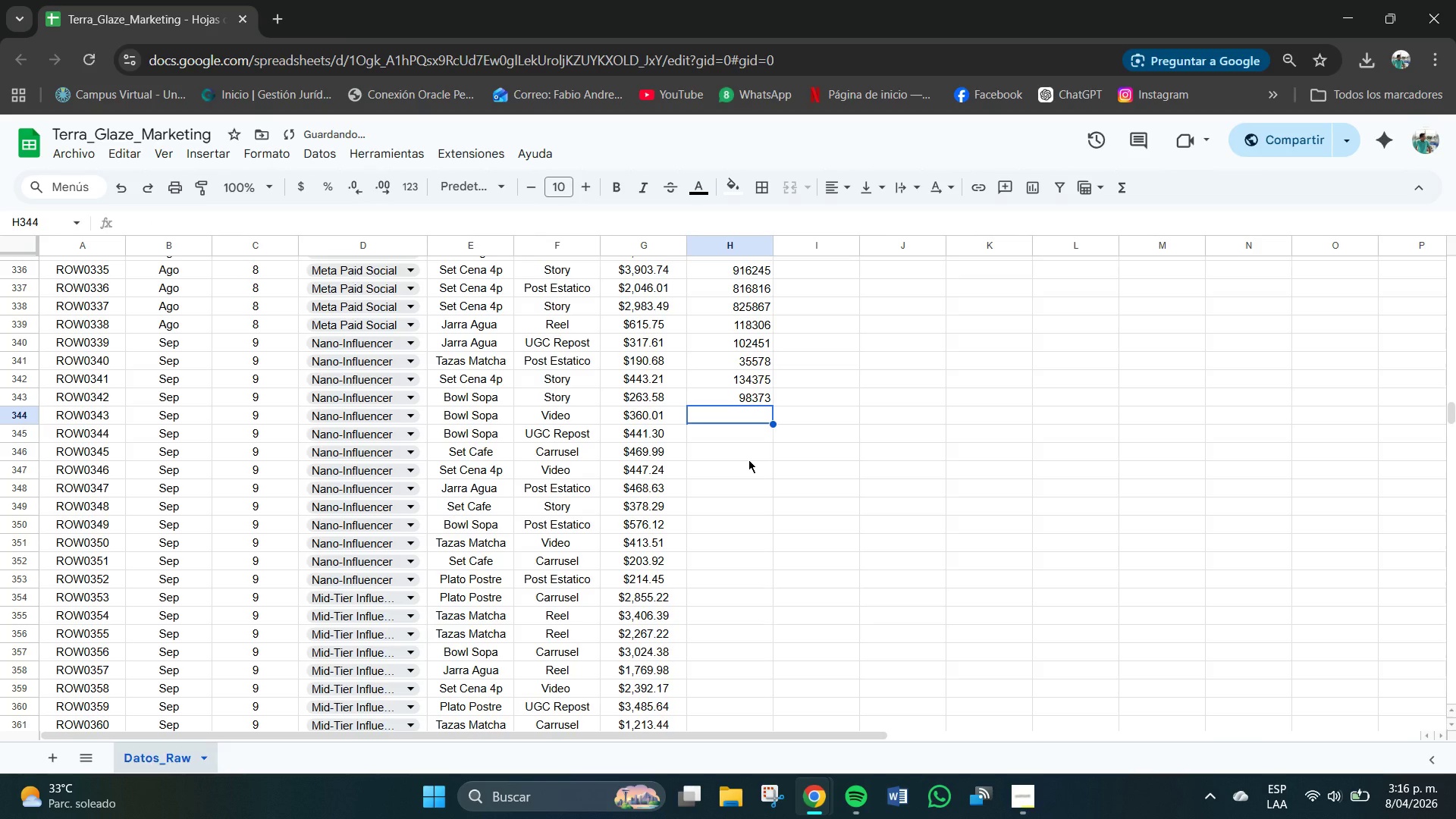 
key(Numpad1)
 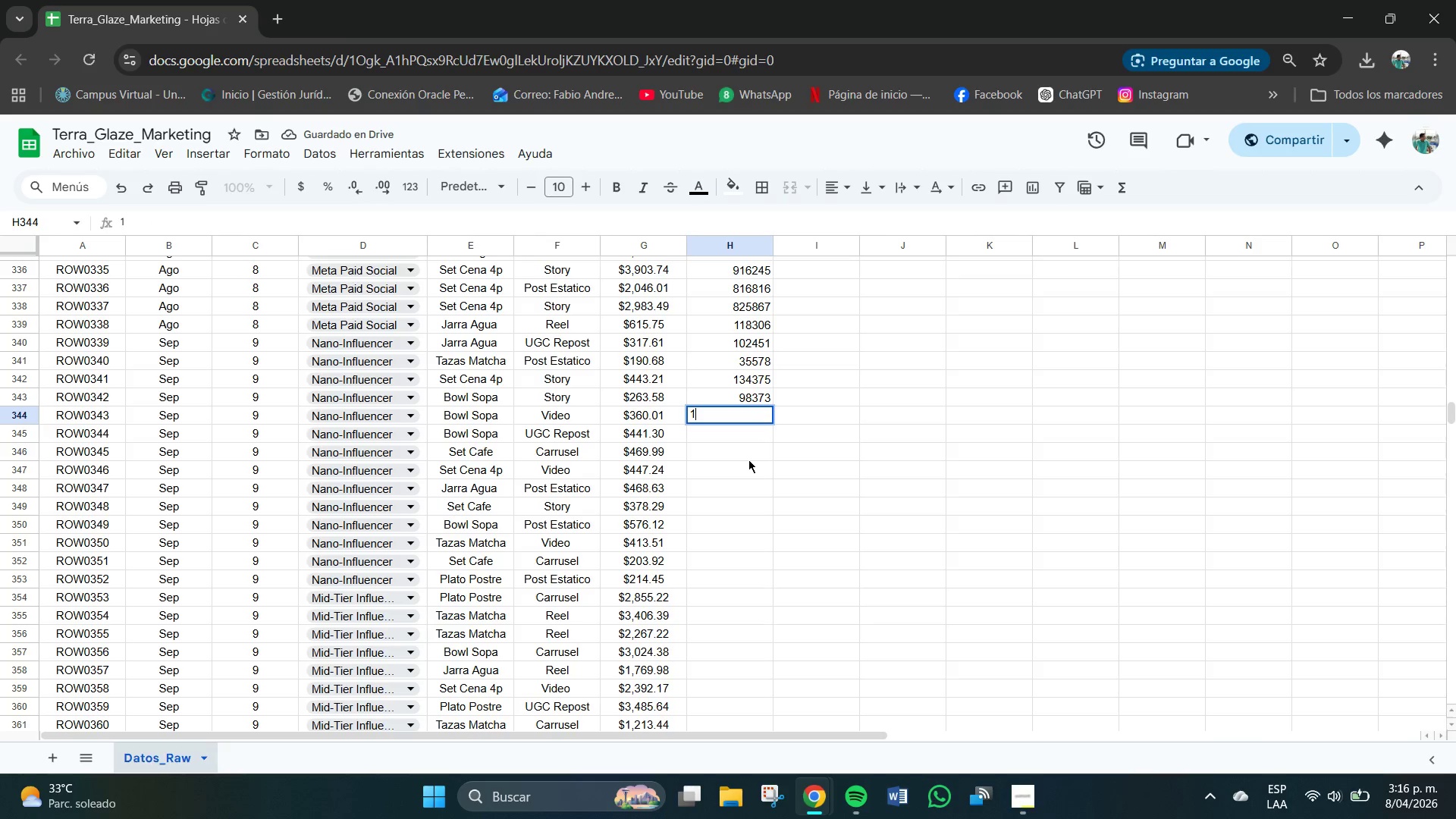 
key(Numpad2)
 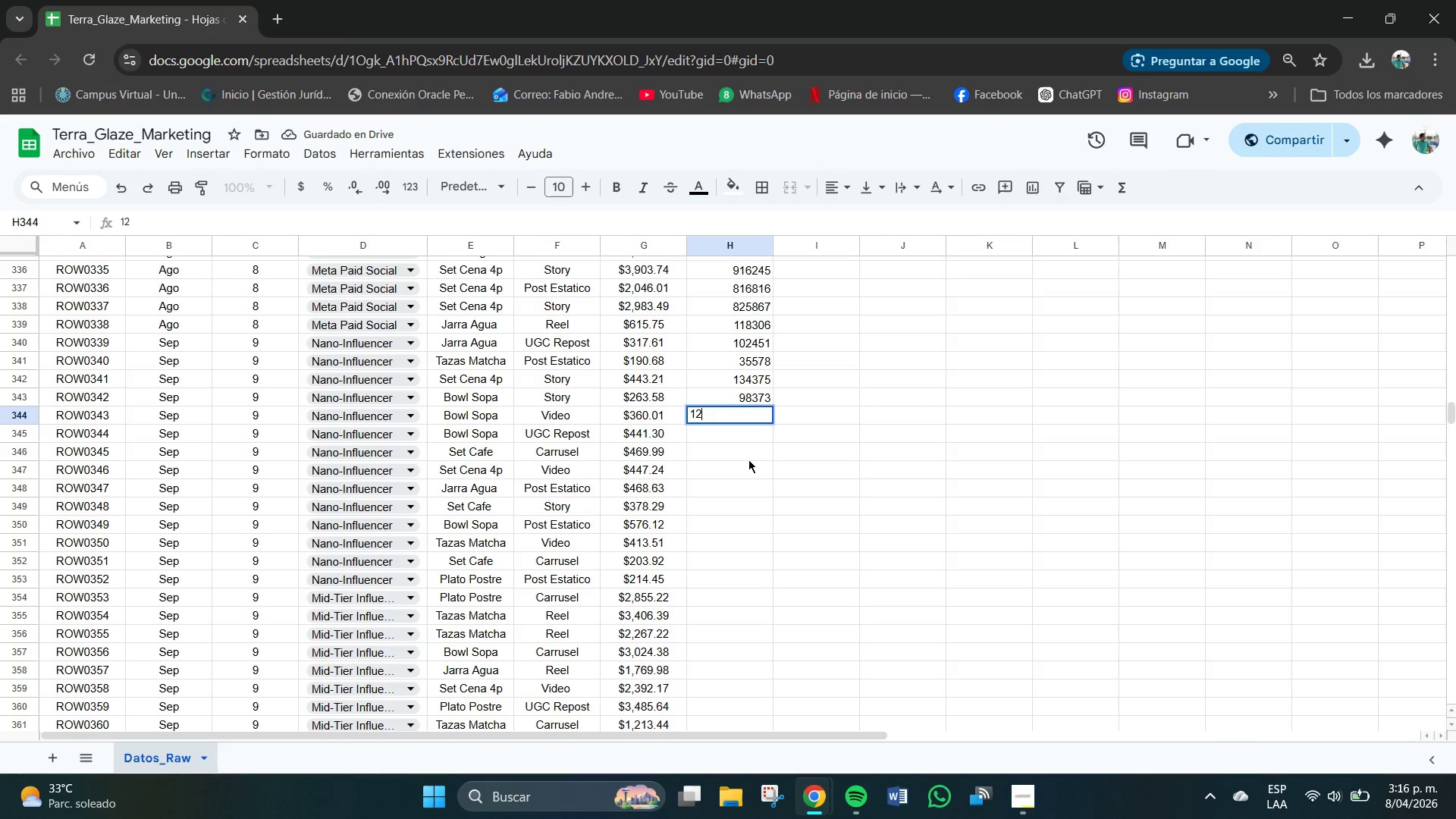 
key(Numpad3)
 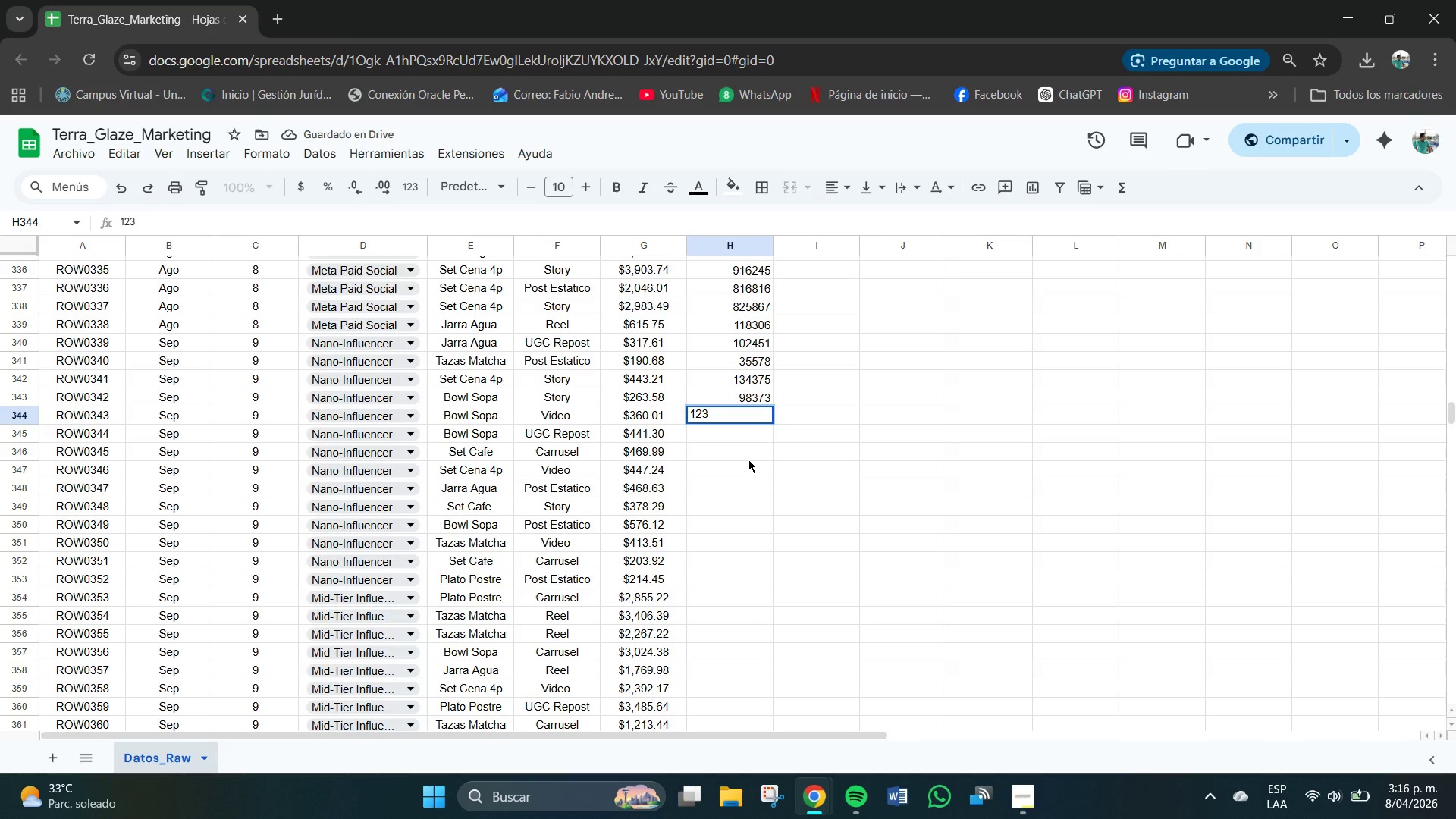 
key(Numpad3)
 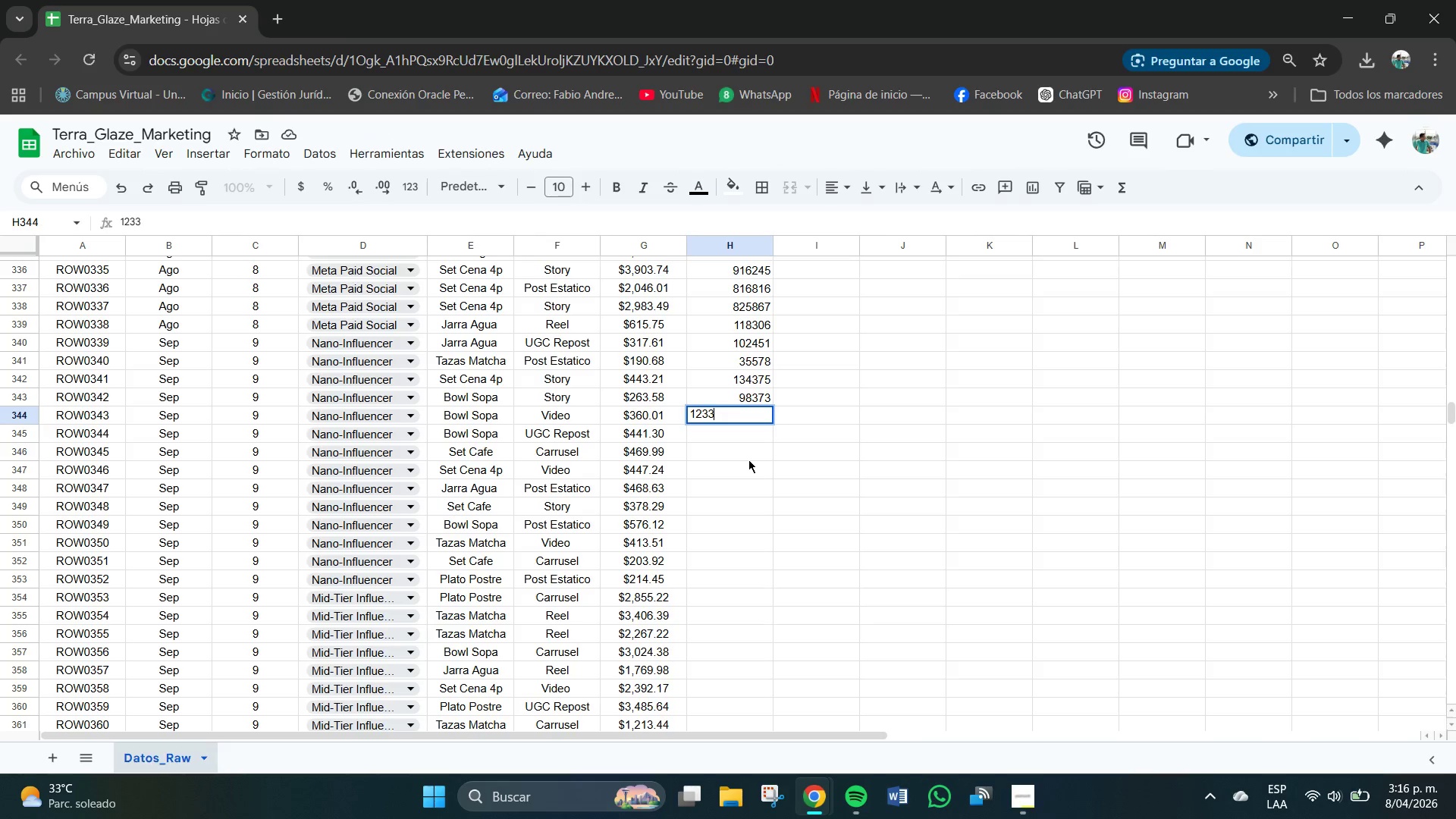 
key(Numpad1)
 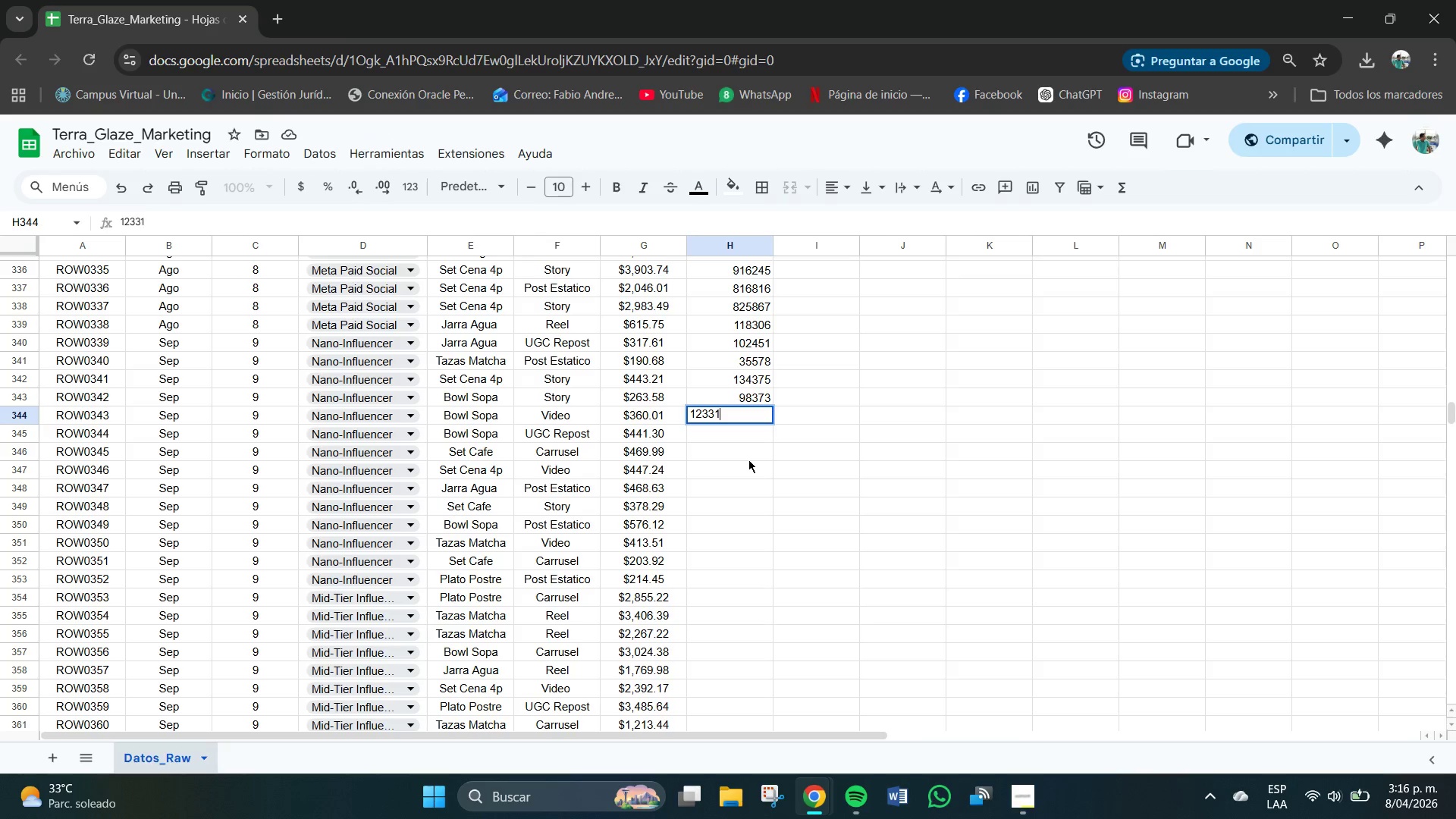 
key(Numpad3)
 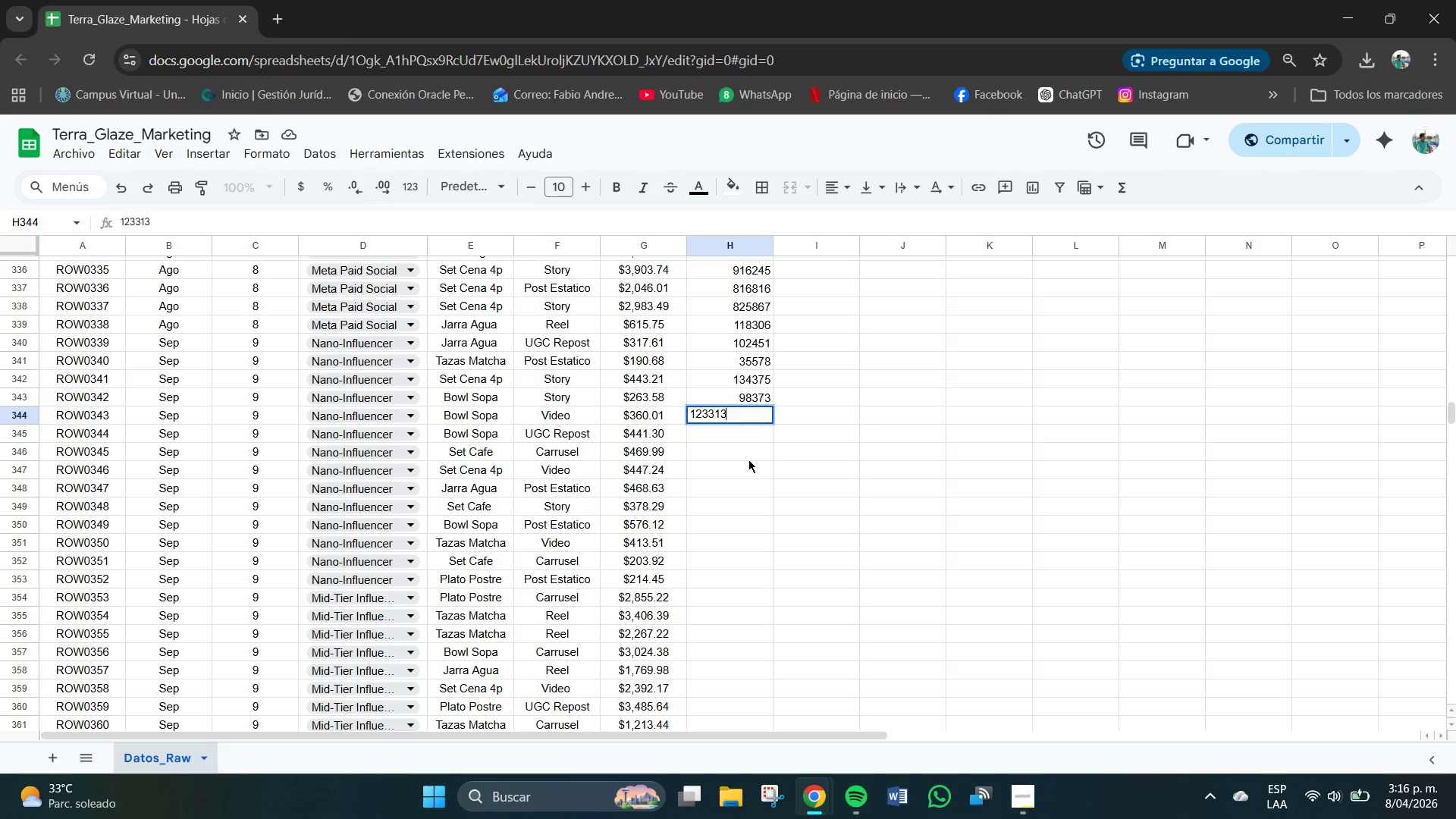 
key(NumpadEnter)
 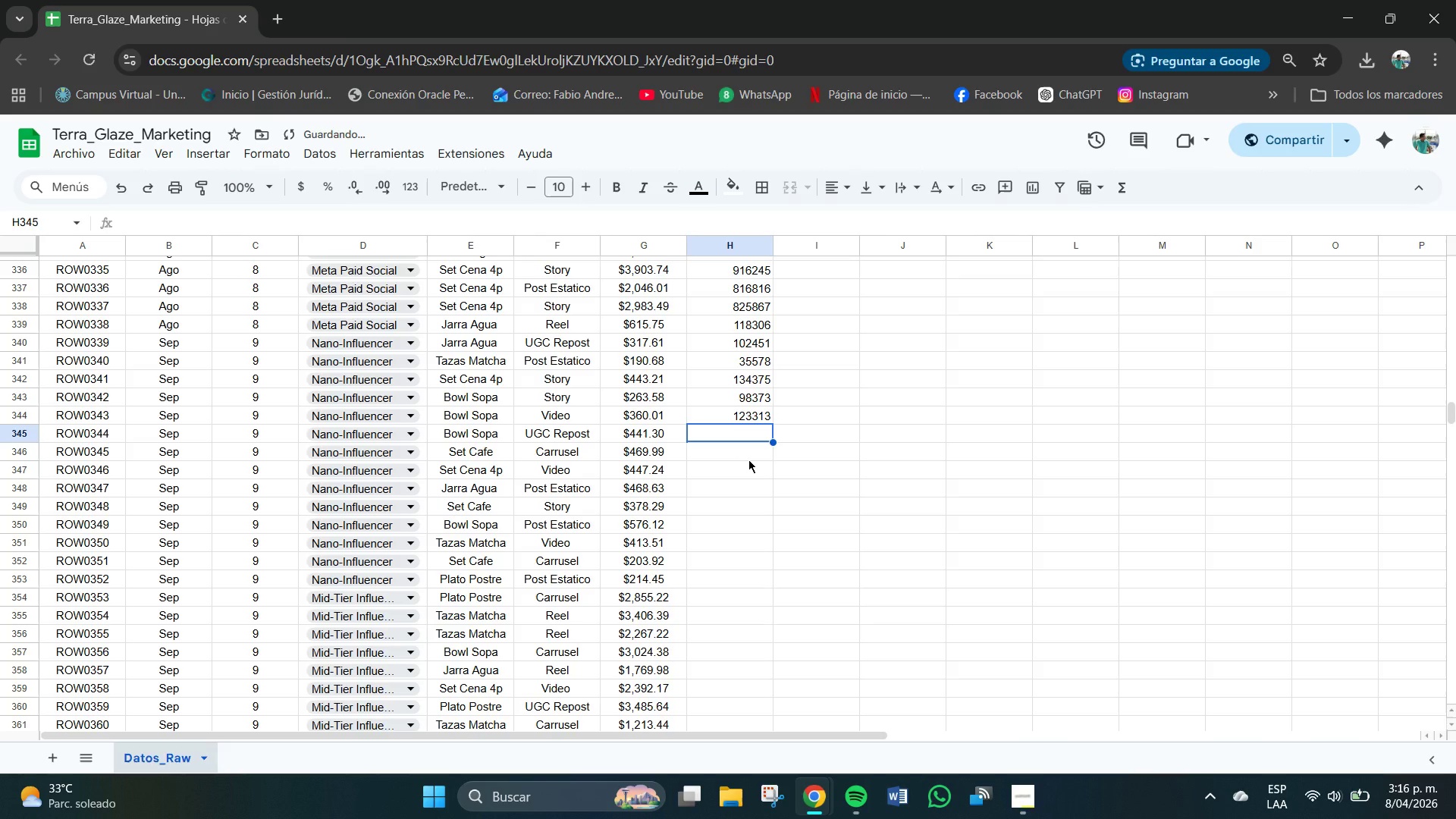 
key(Numpad1)
 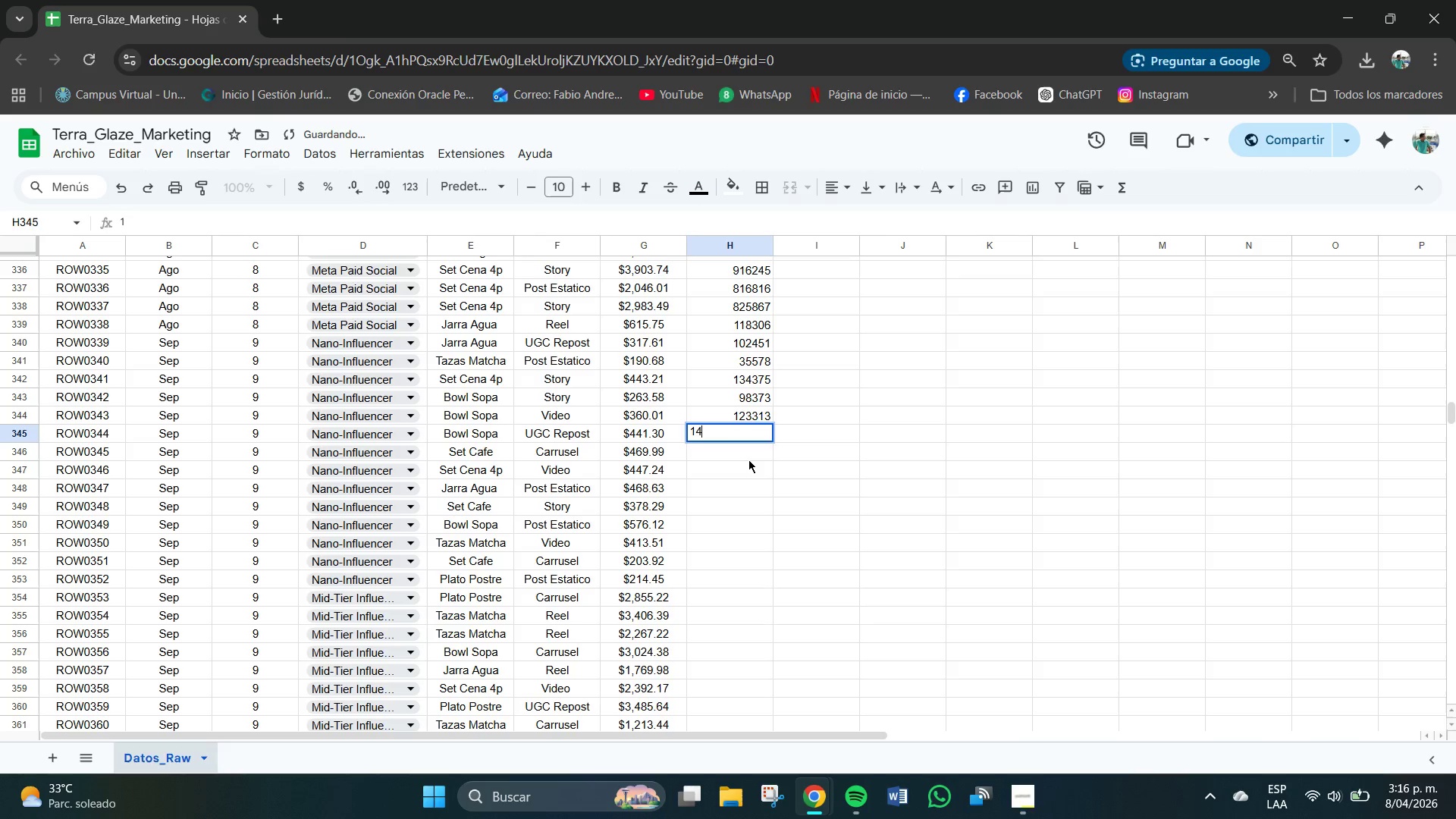 
key(Numpad4)
 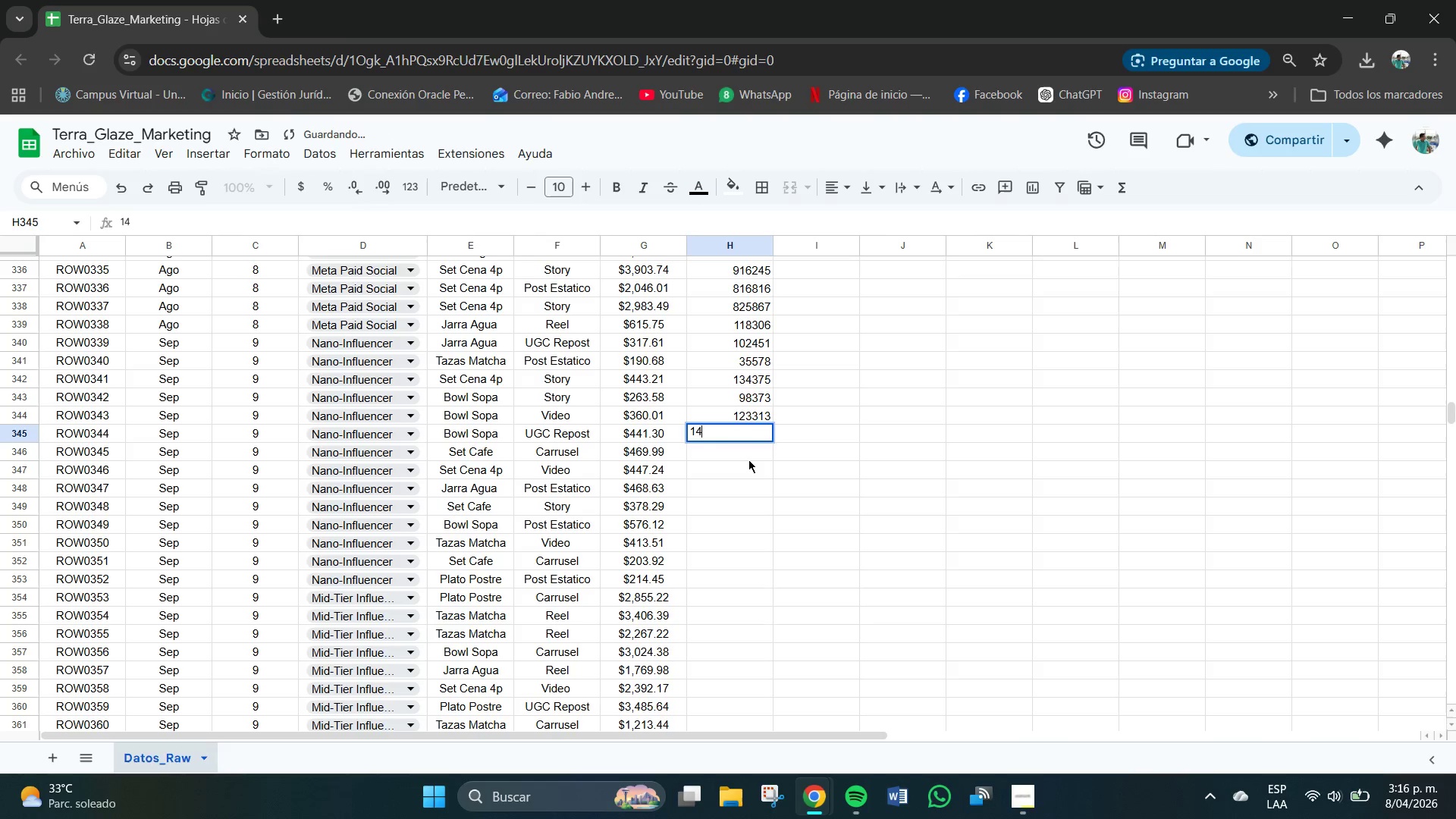 
key(Numpad3)
 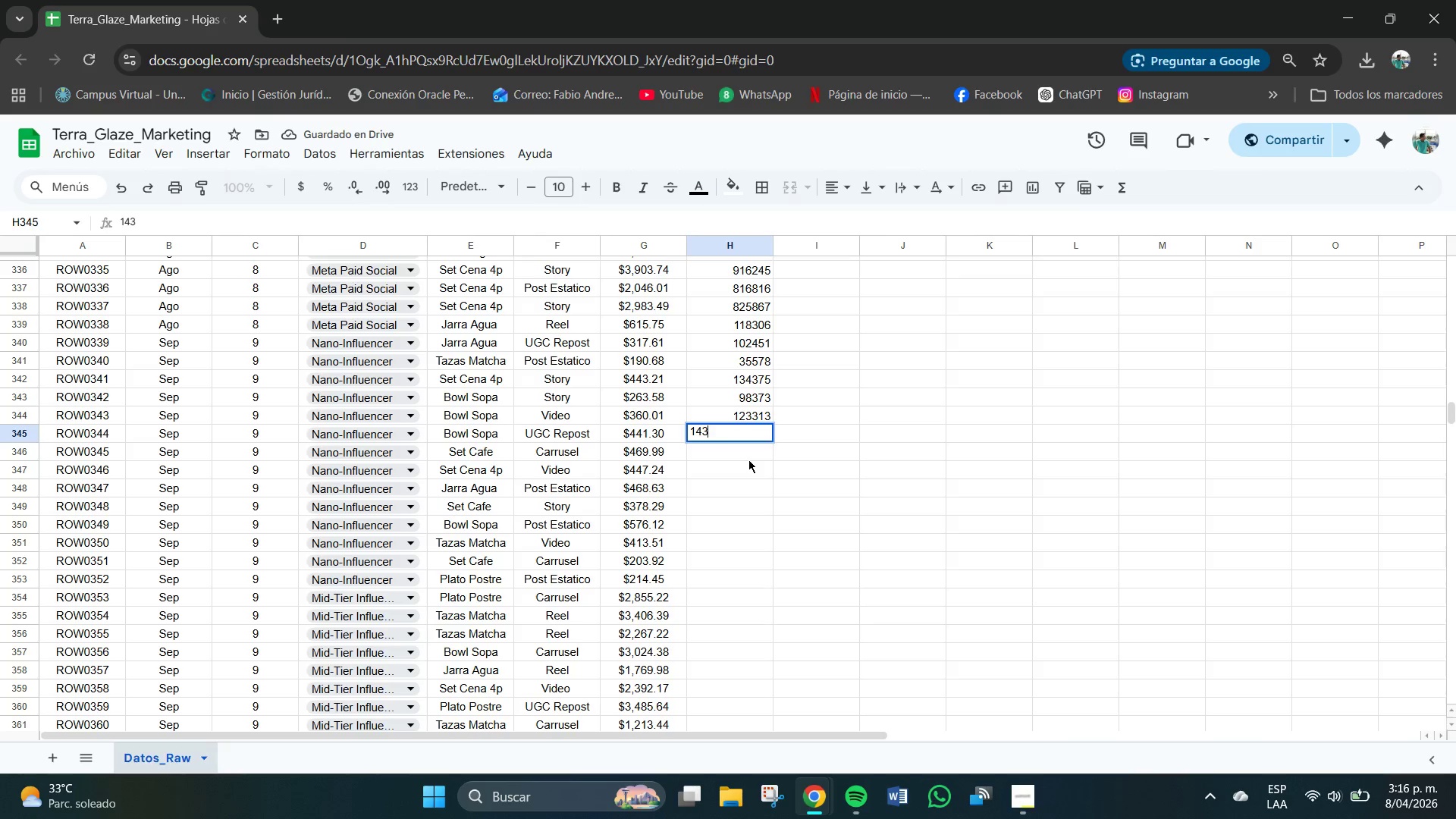 
key(Numpad9)
 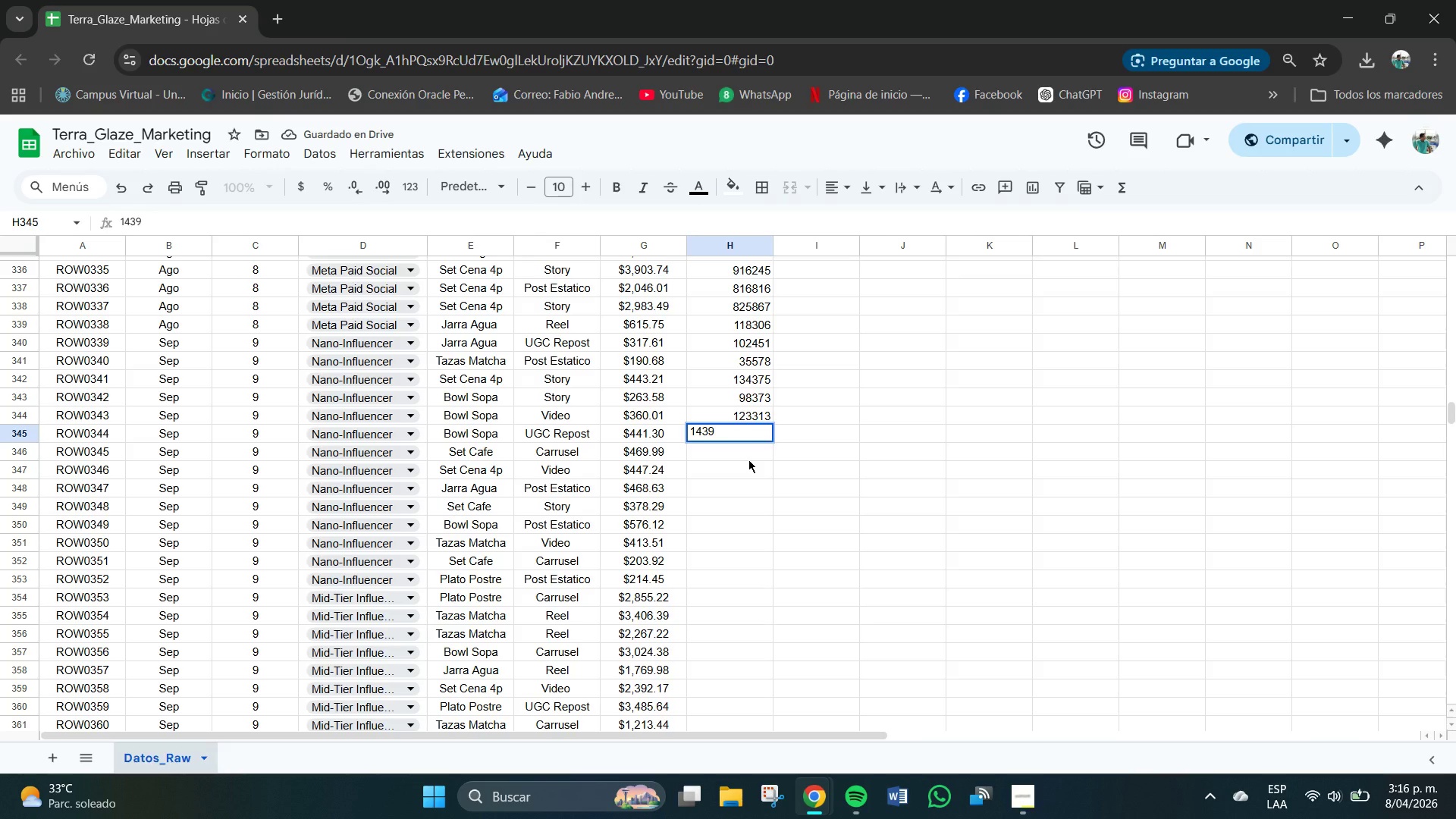 
key(Numpad3)
 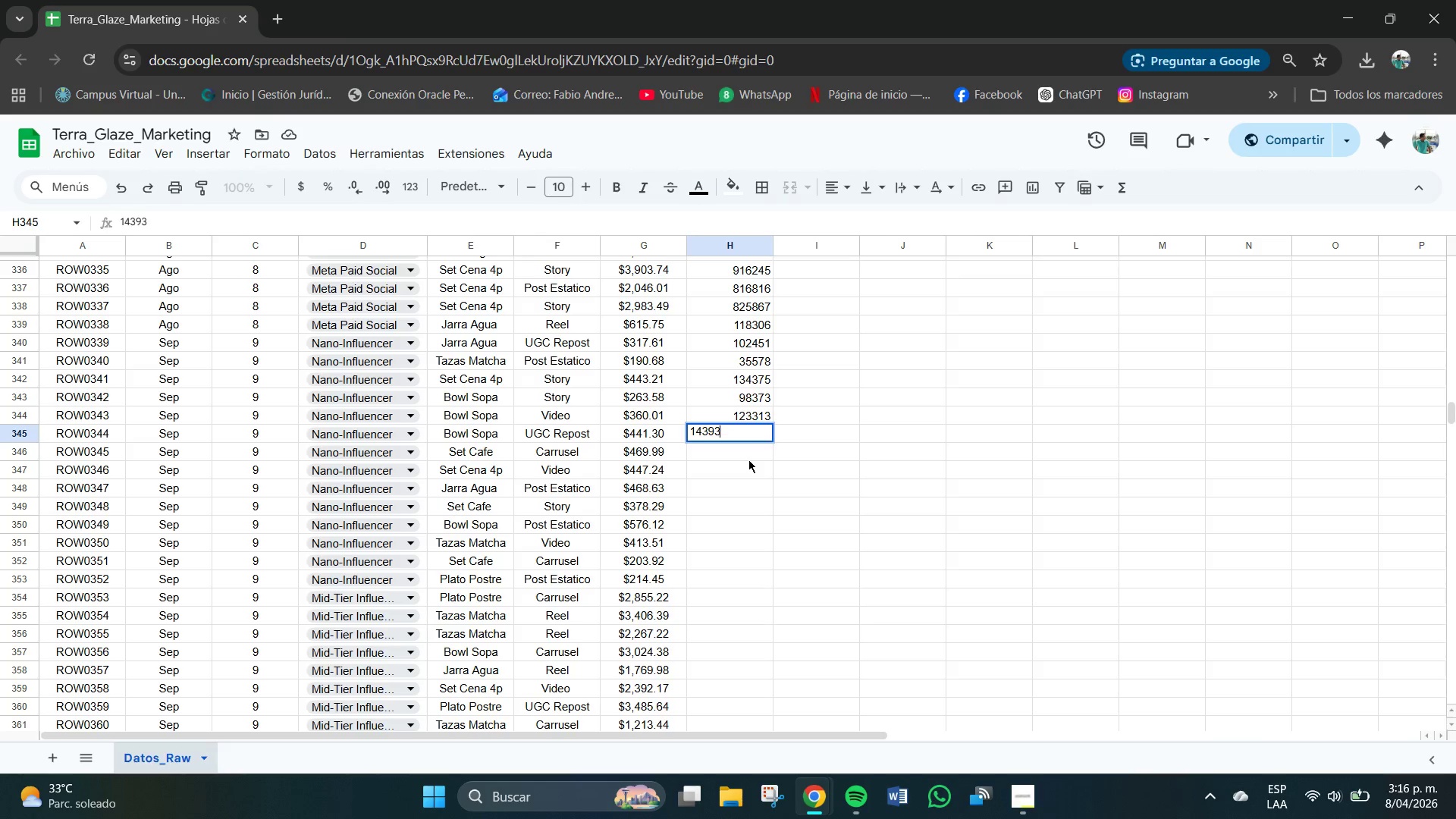 
key(Numpad9)
 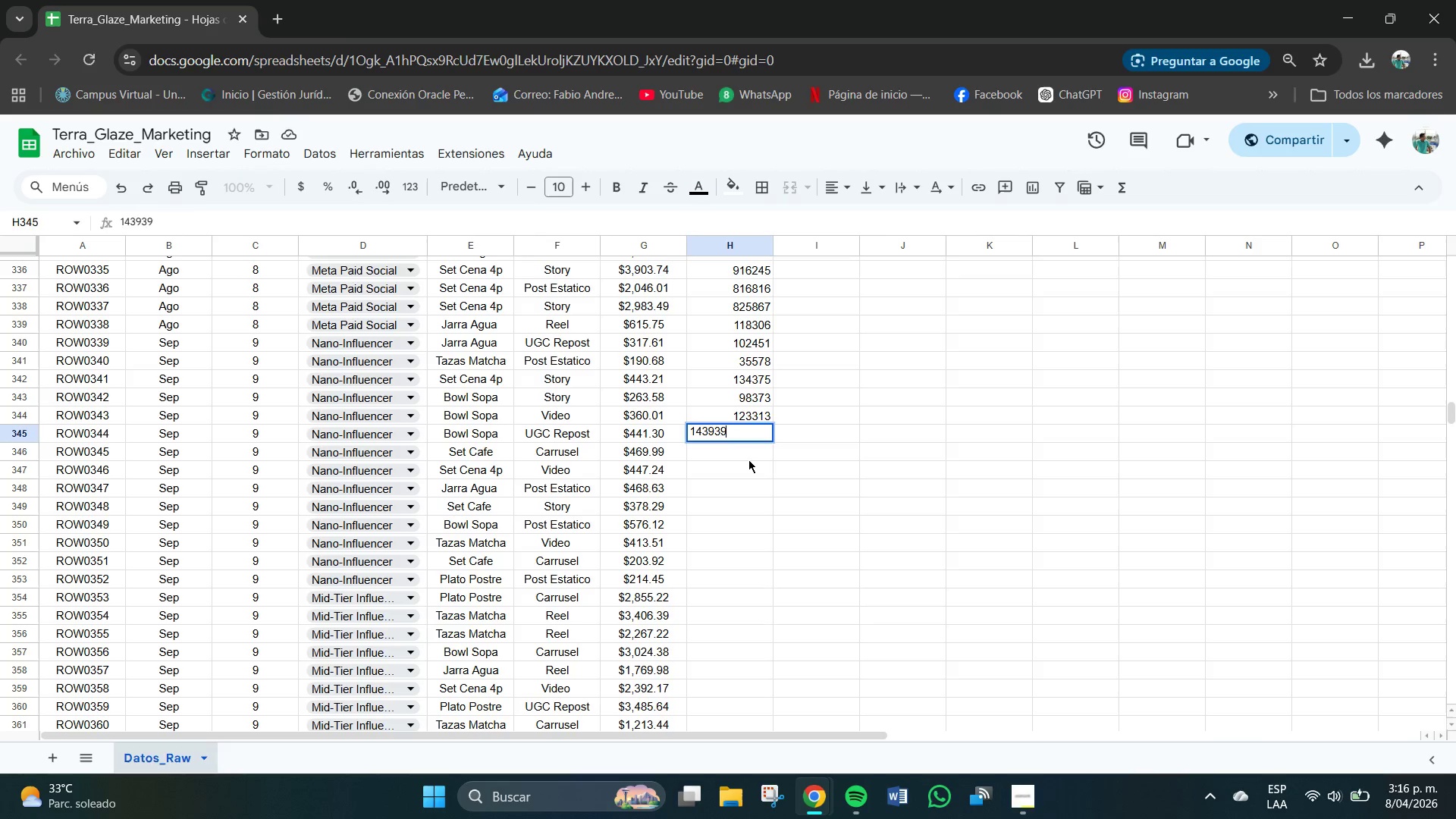 
key(NumpadEnter)
 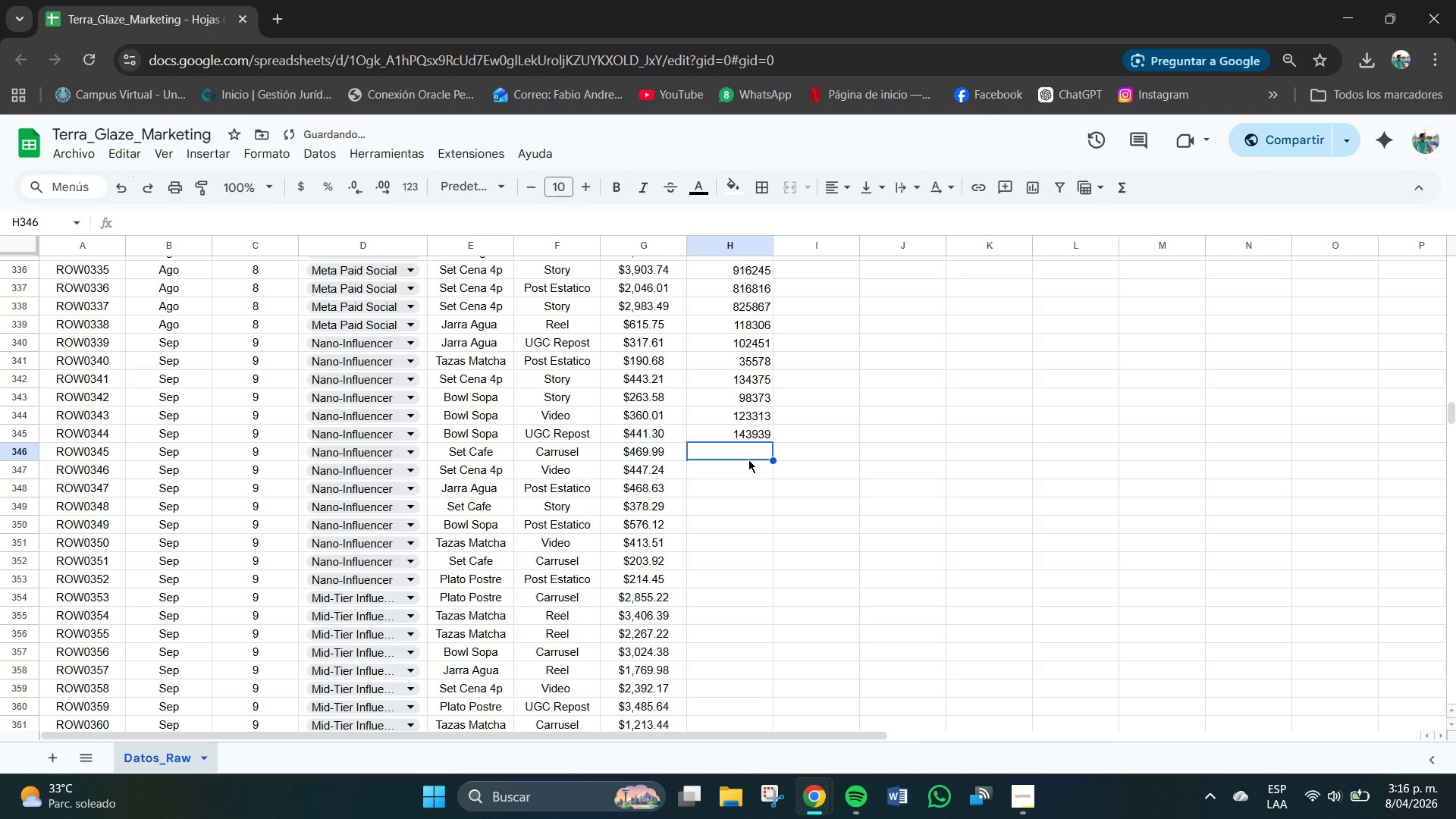 
key(Numpad1)
 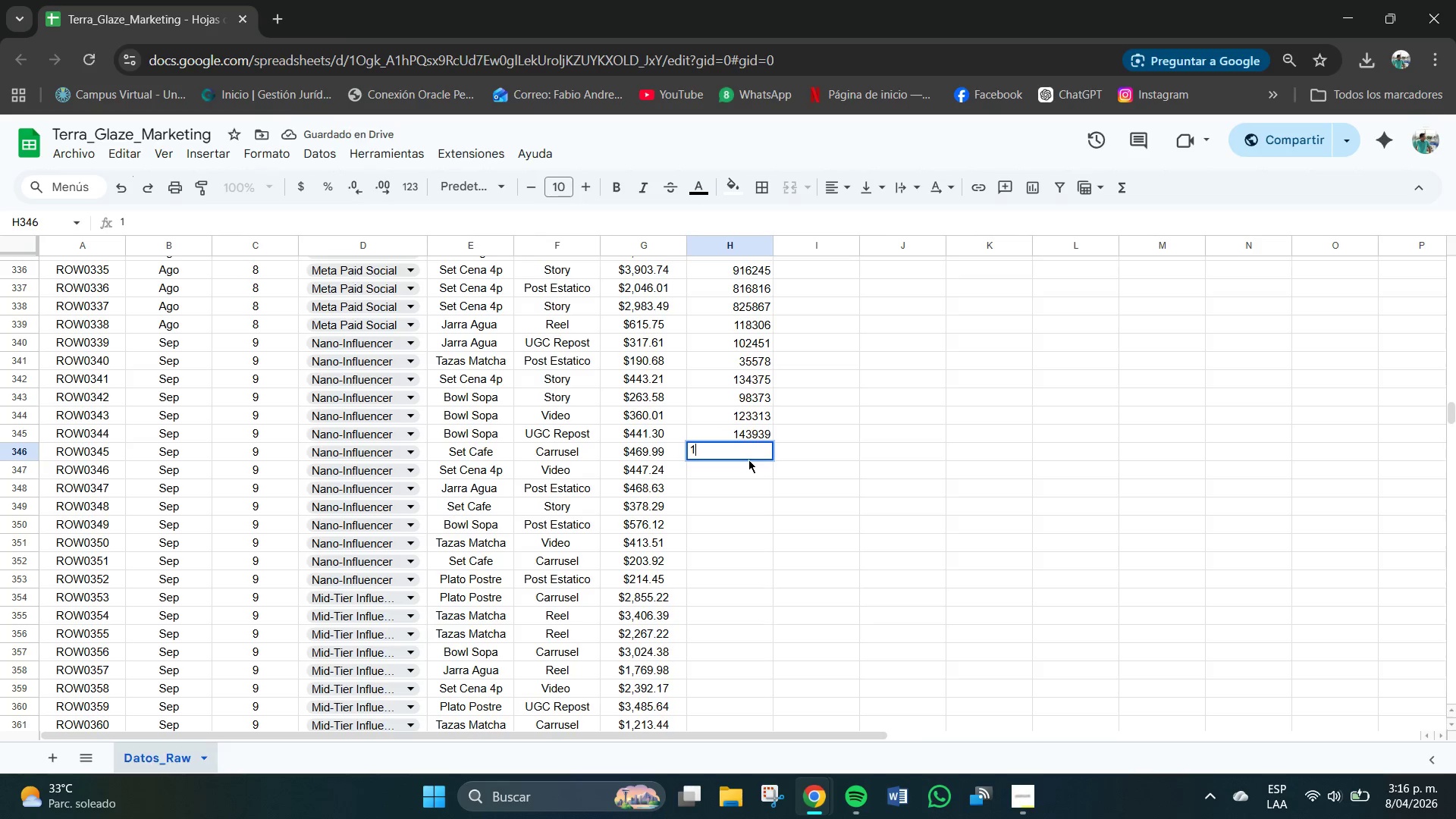 
key(Numpad8)
 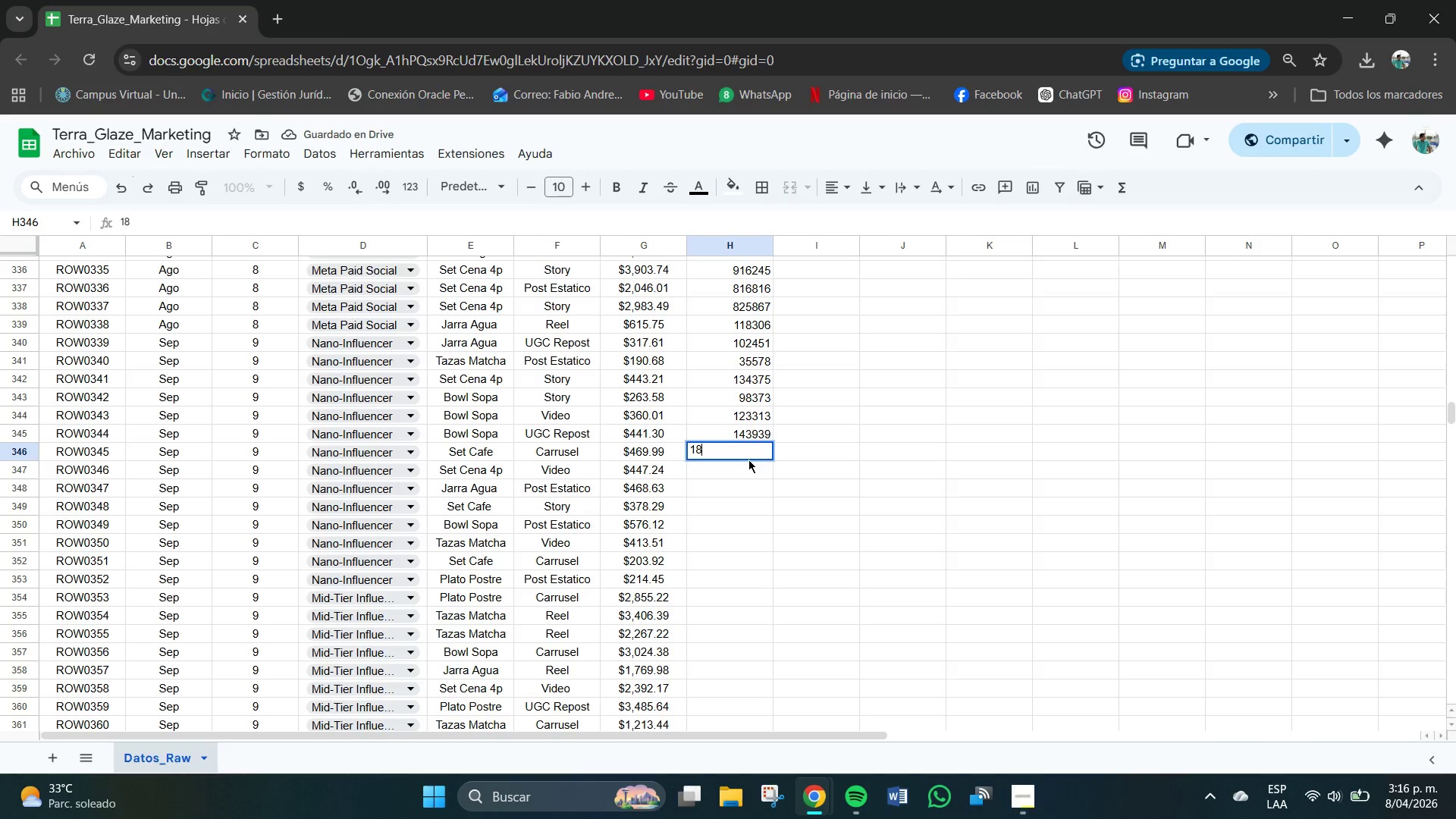 
key(Numpad2)
 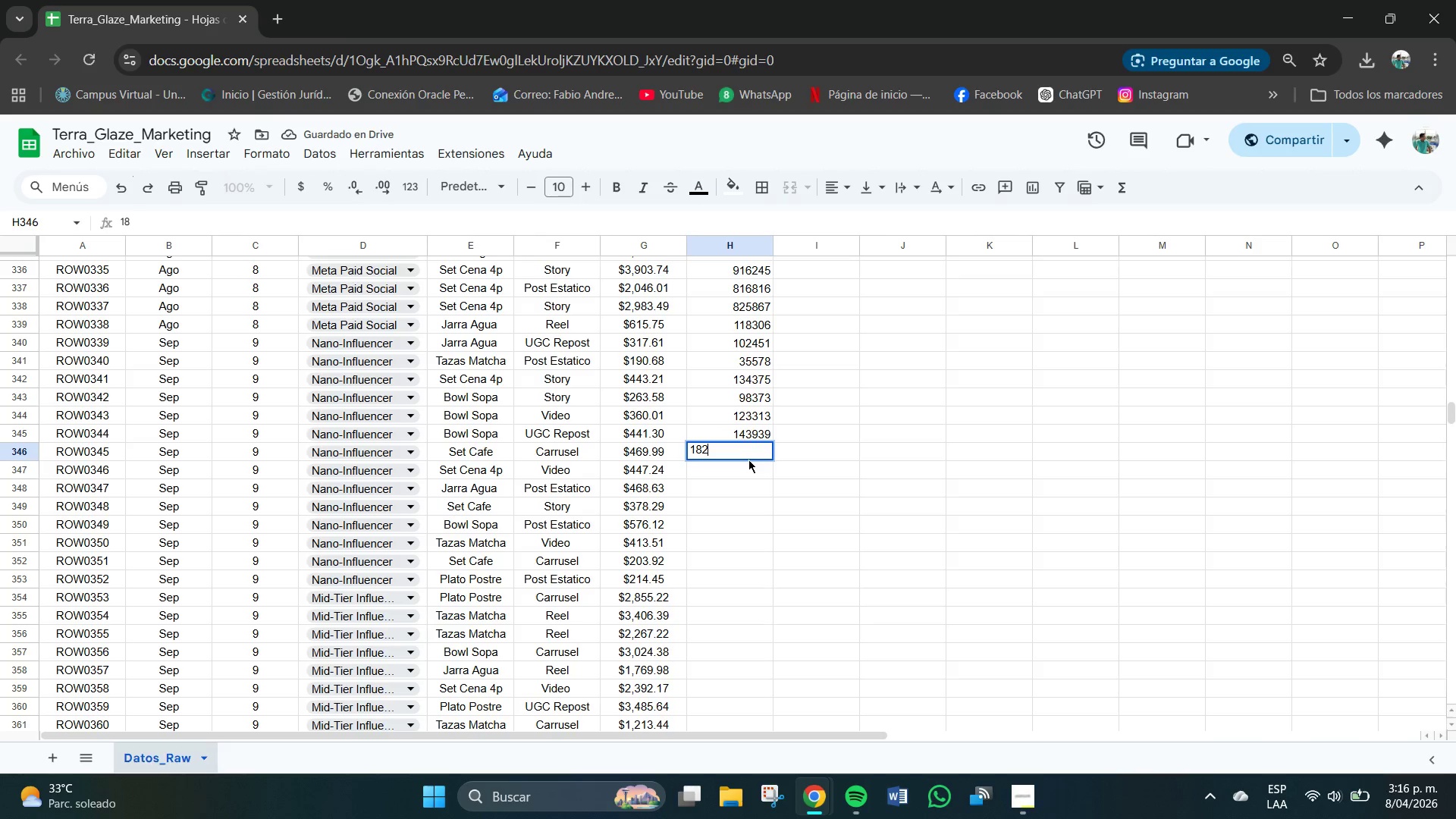 
key(Numpad5)
 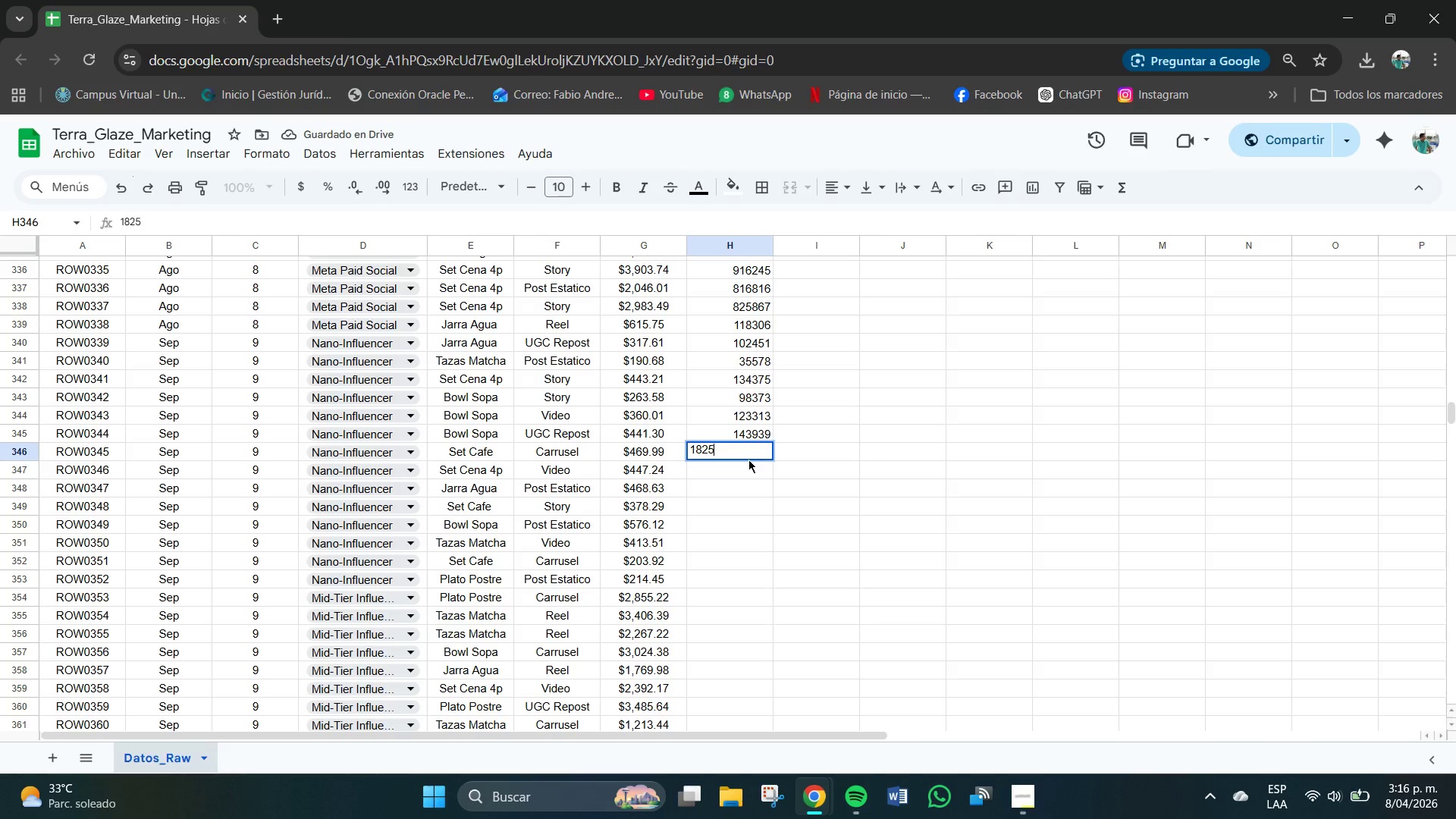 
key(Backspace)
 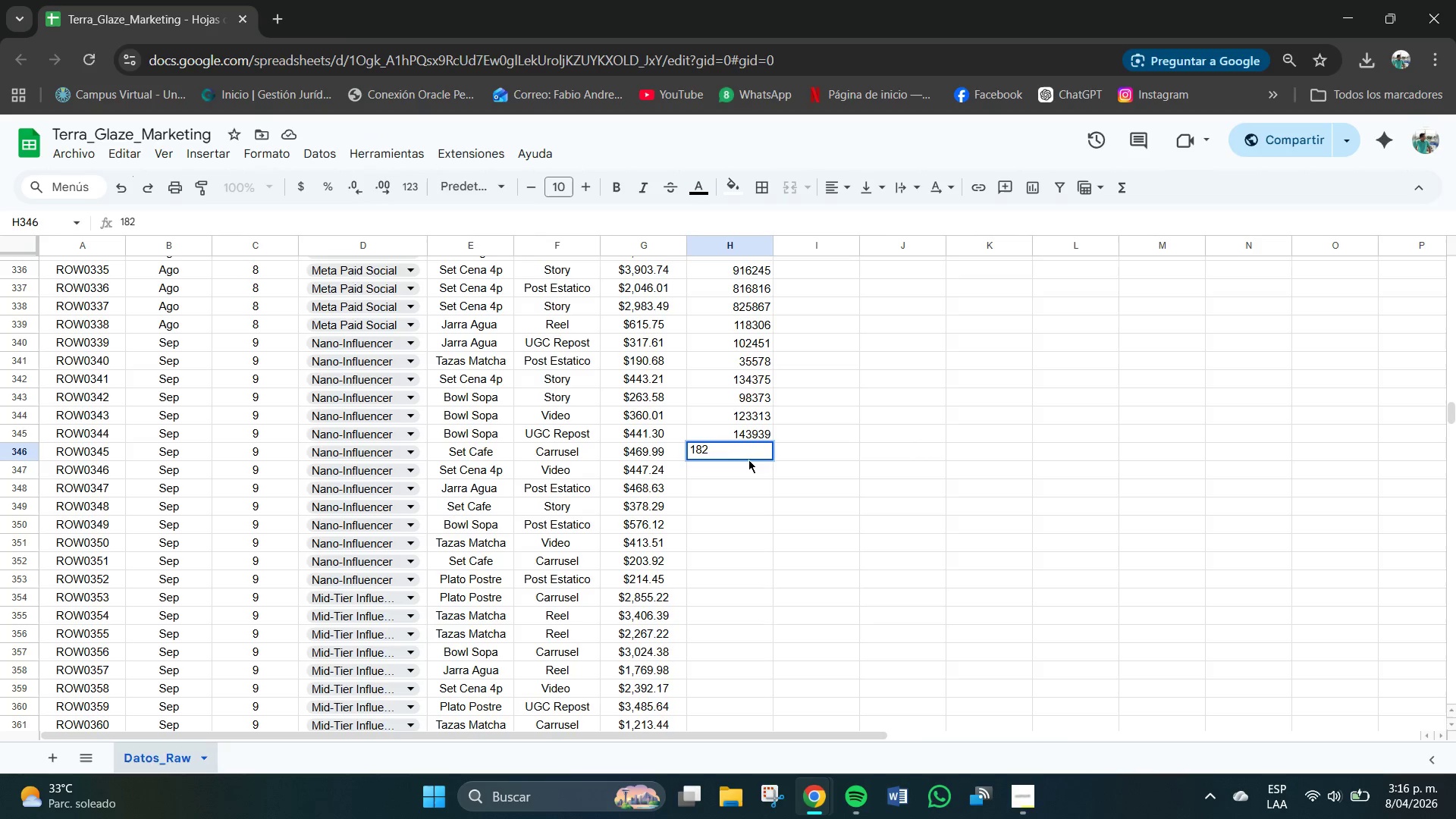 
key(Backspace)
 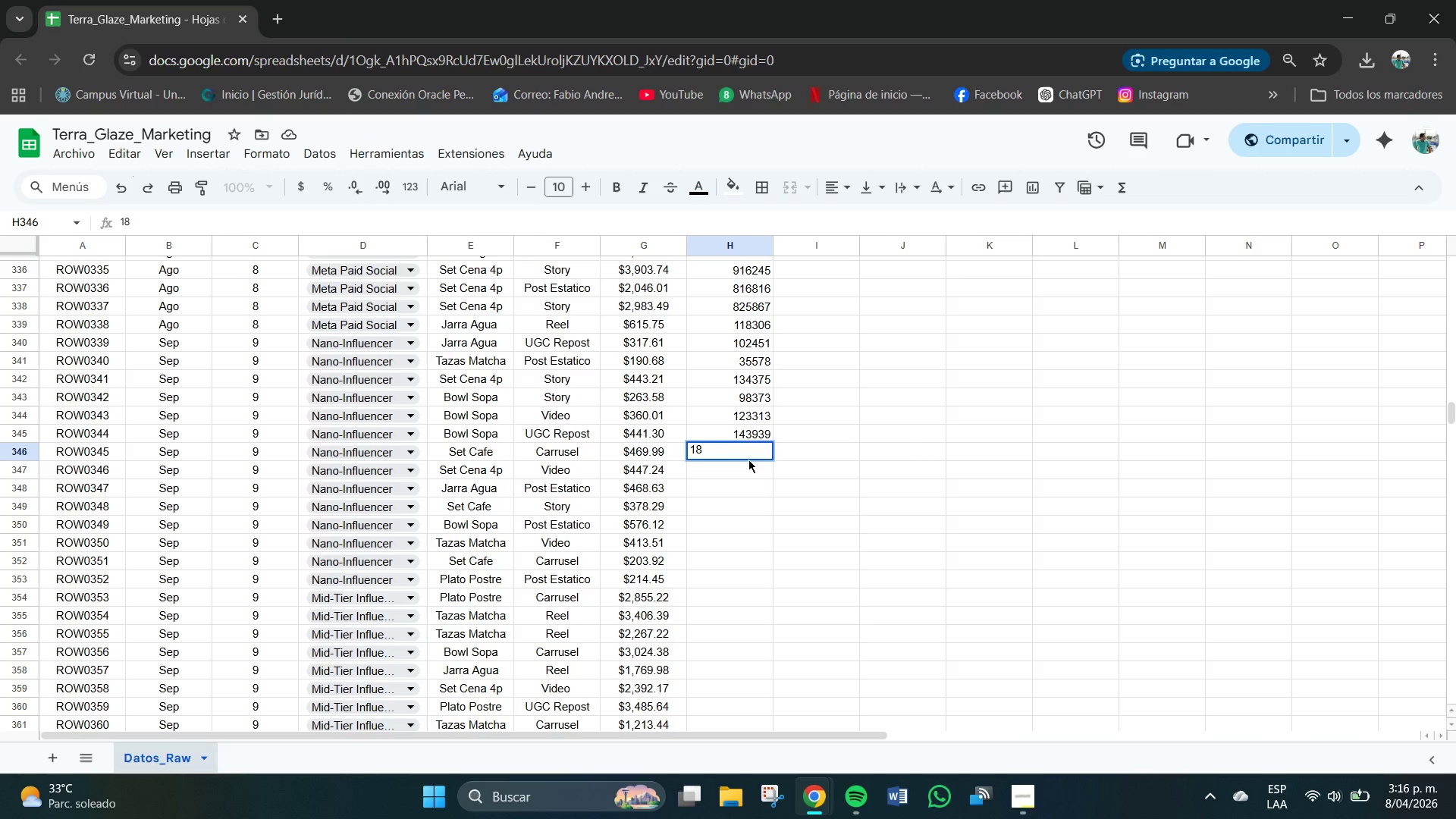 
key(Numpad5)
 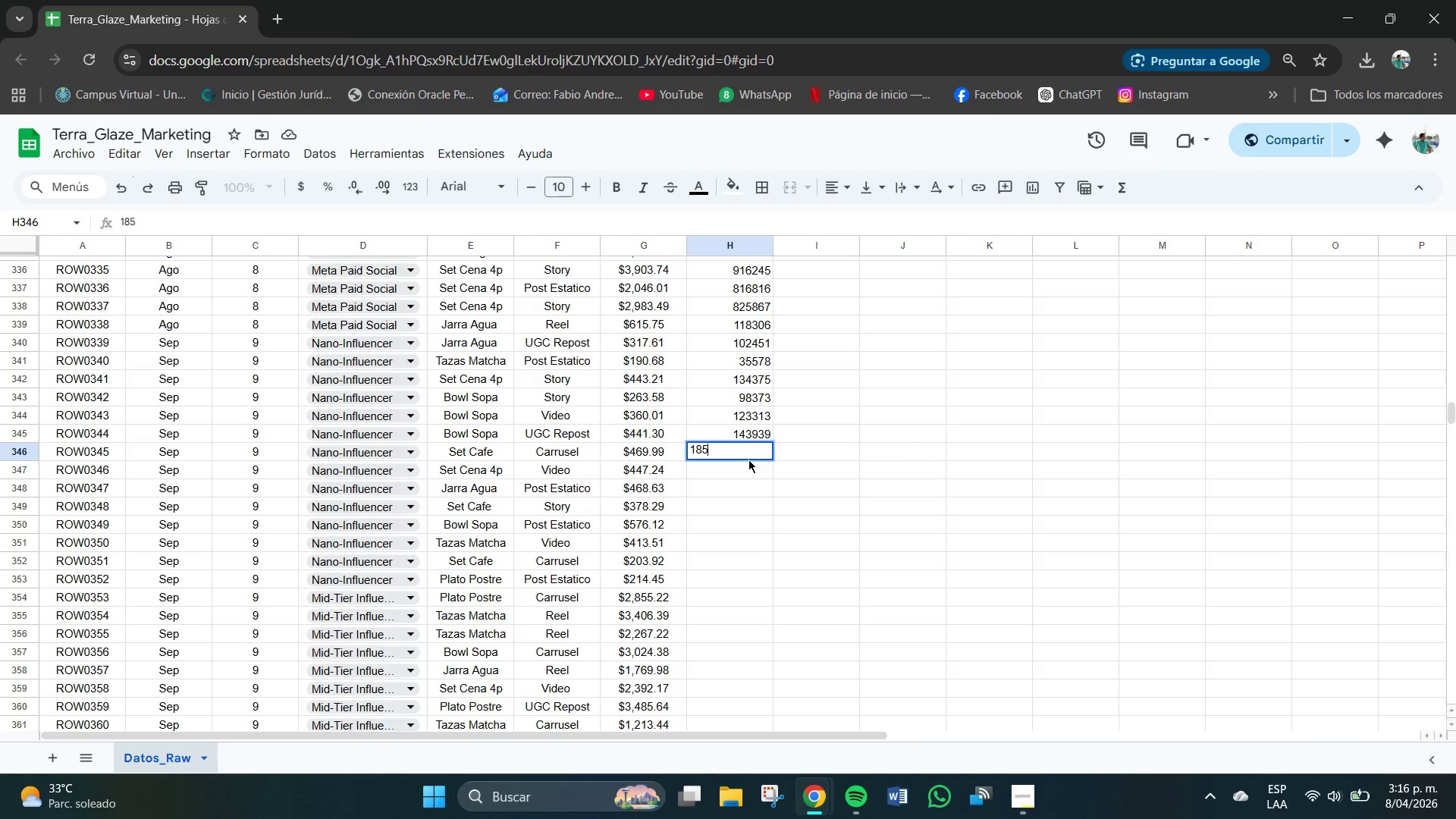 
key(Numpad2)
 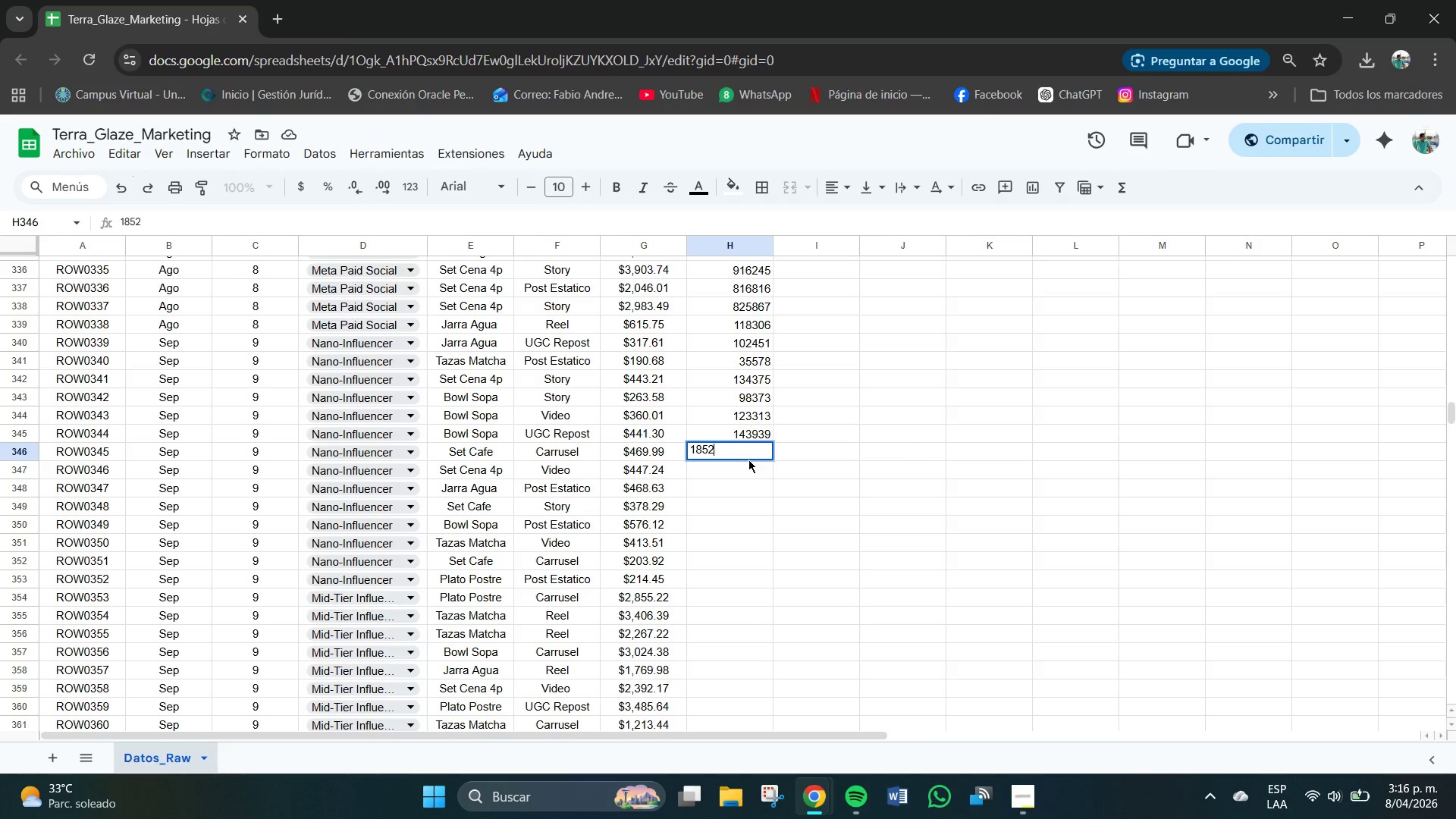 
key(Numpad5)
 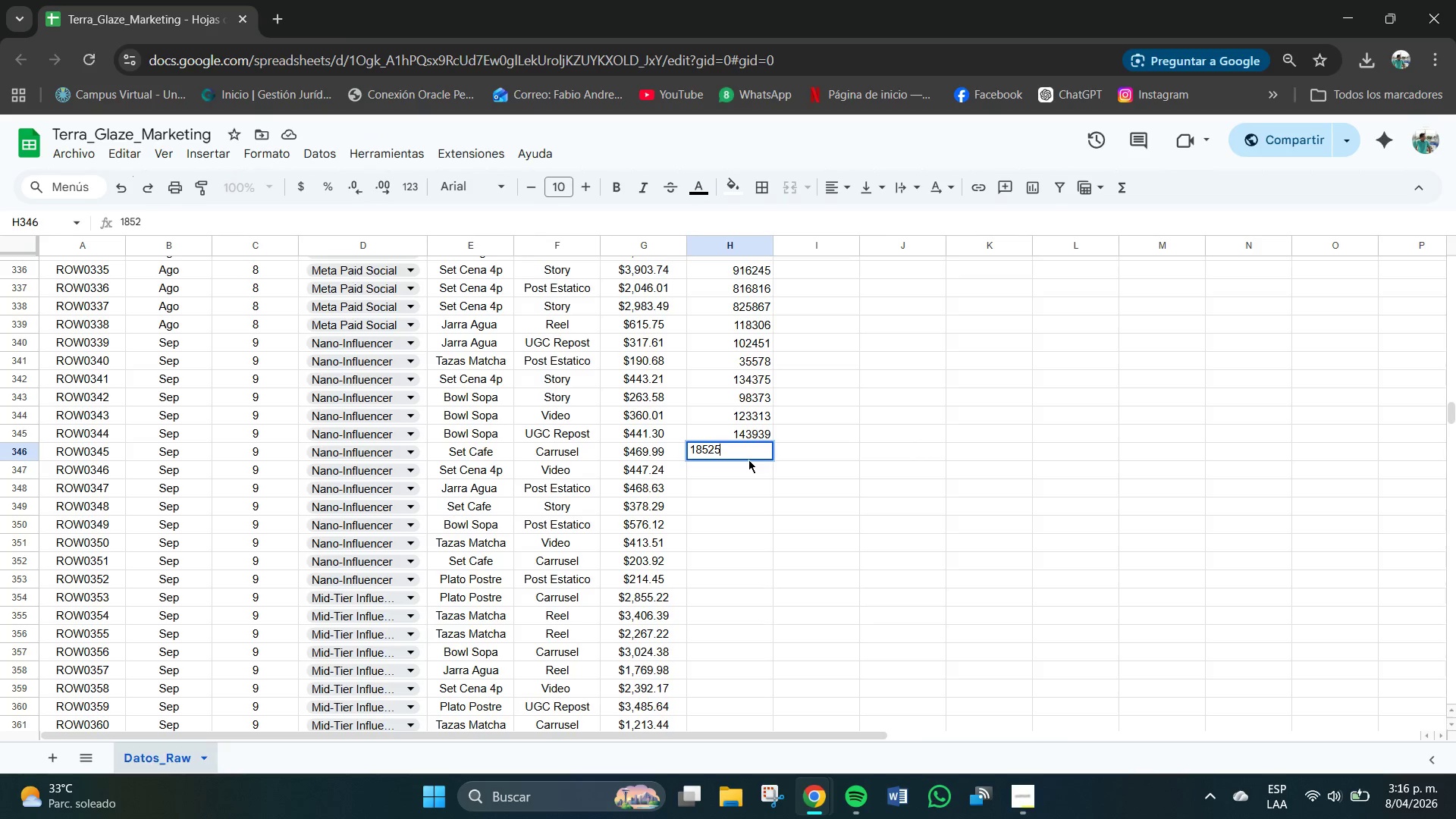 
key(Numpad5)
 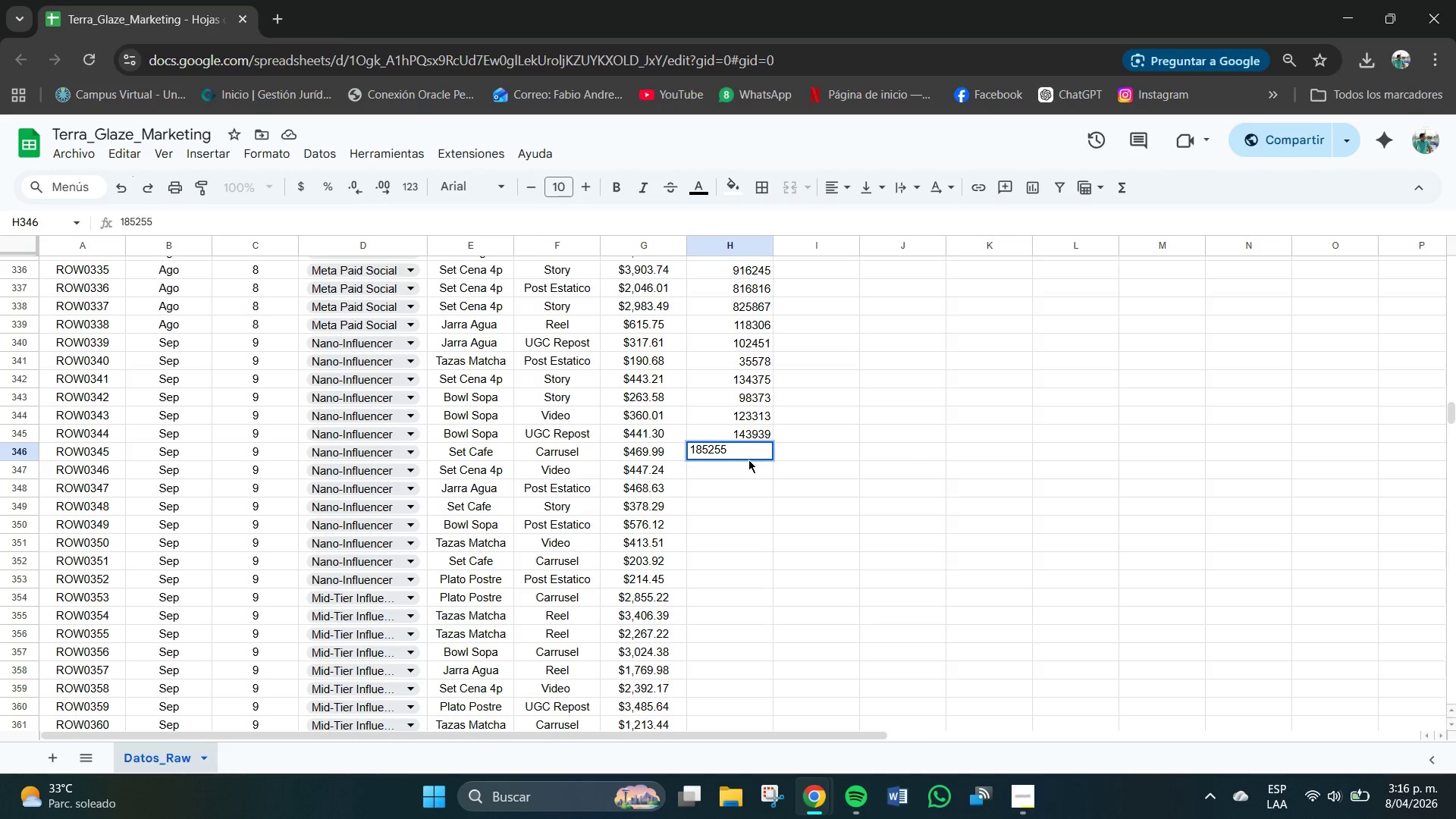 
key(NumpadEnter)
 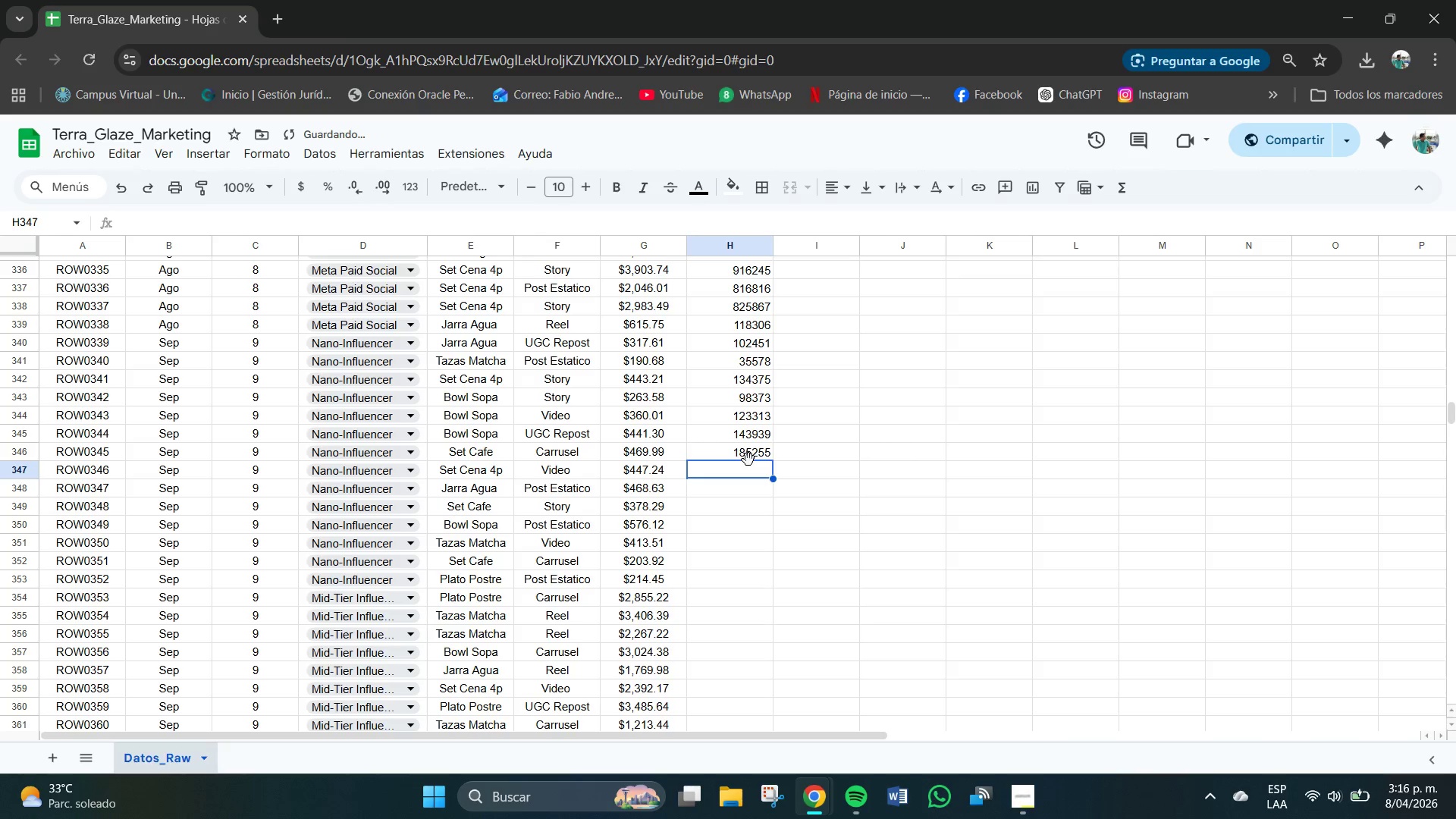 
key(Numpad1)
 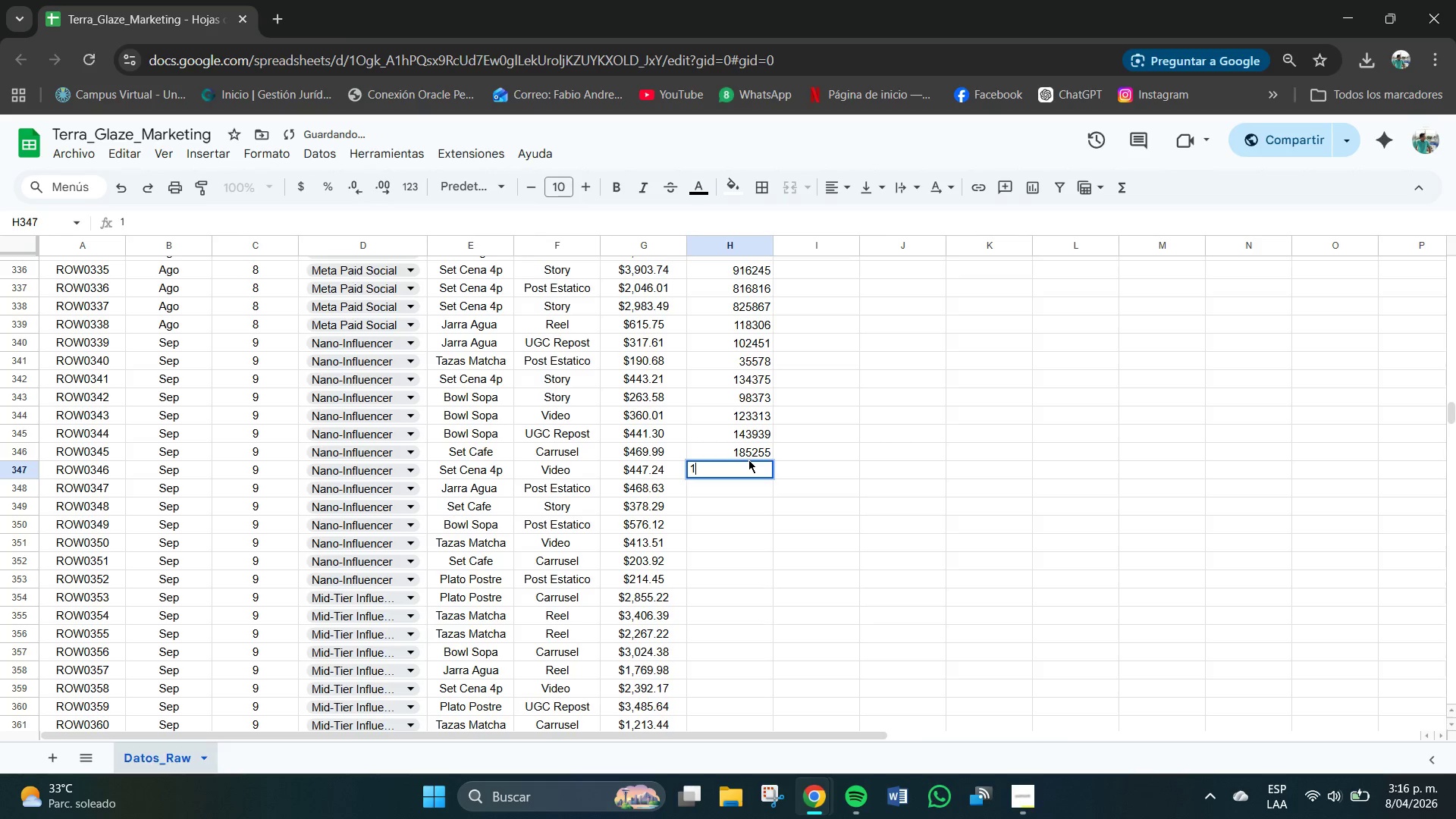 
key(Numpad5)
 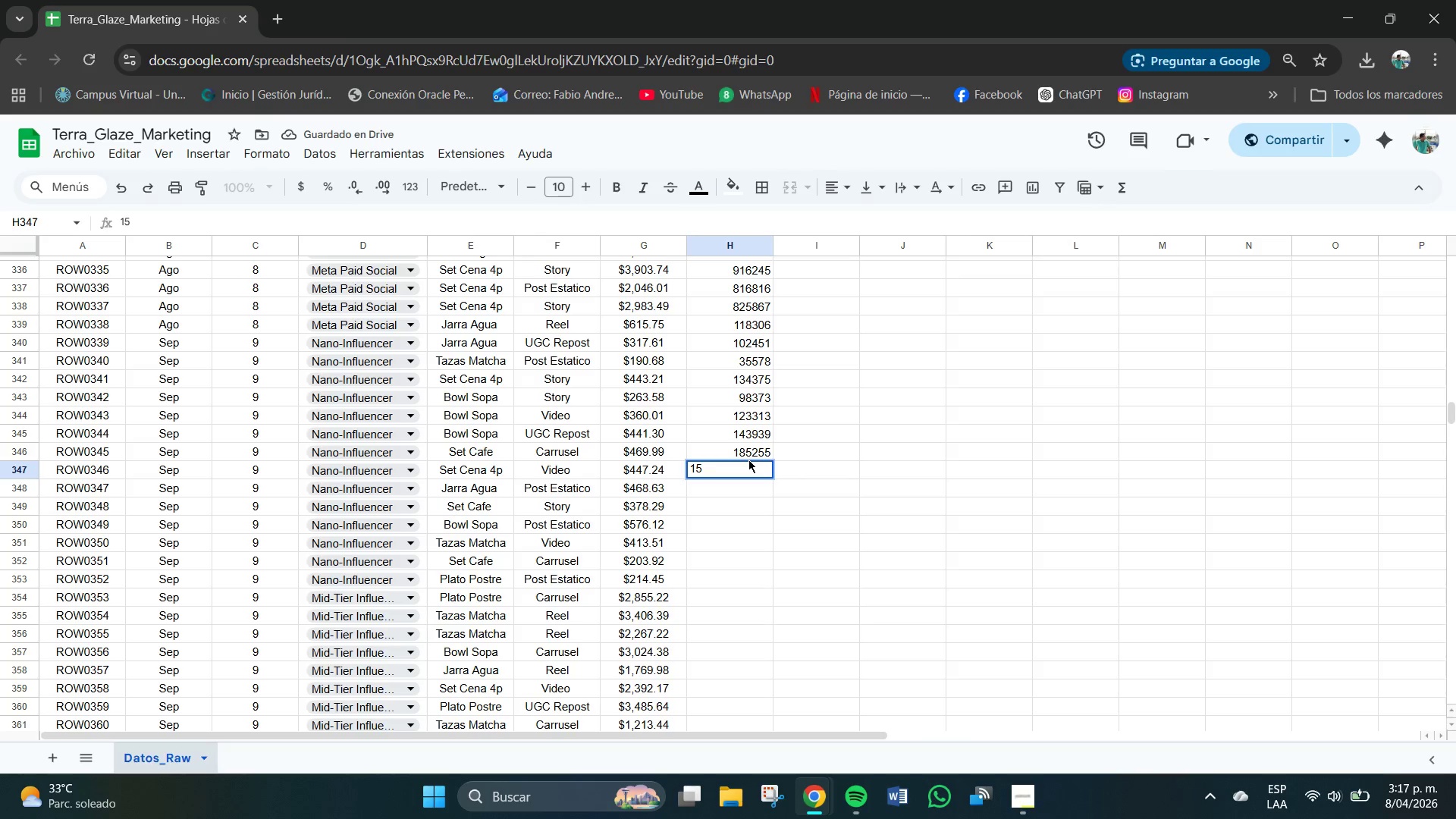 
key(Numpad3)
 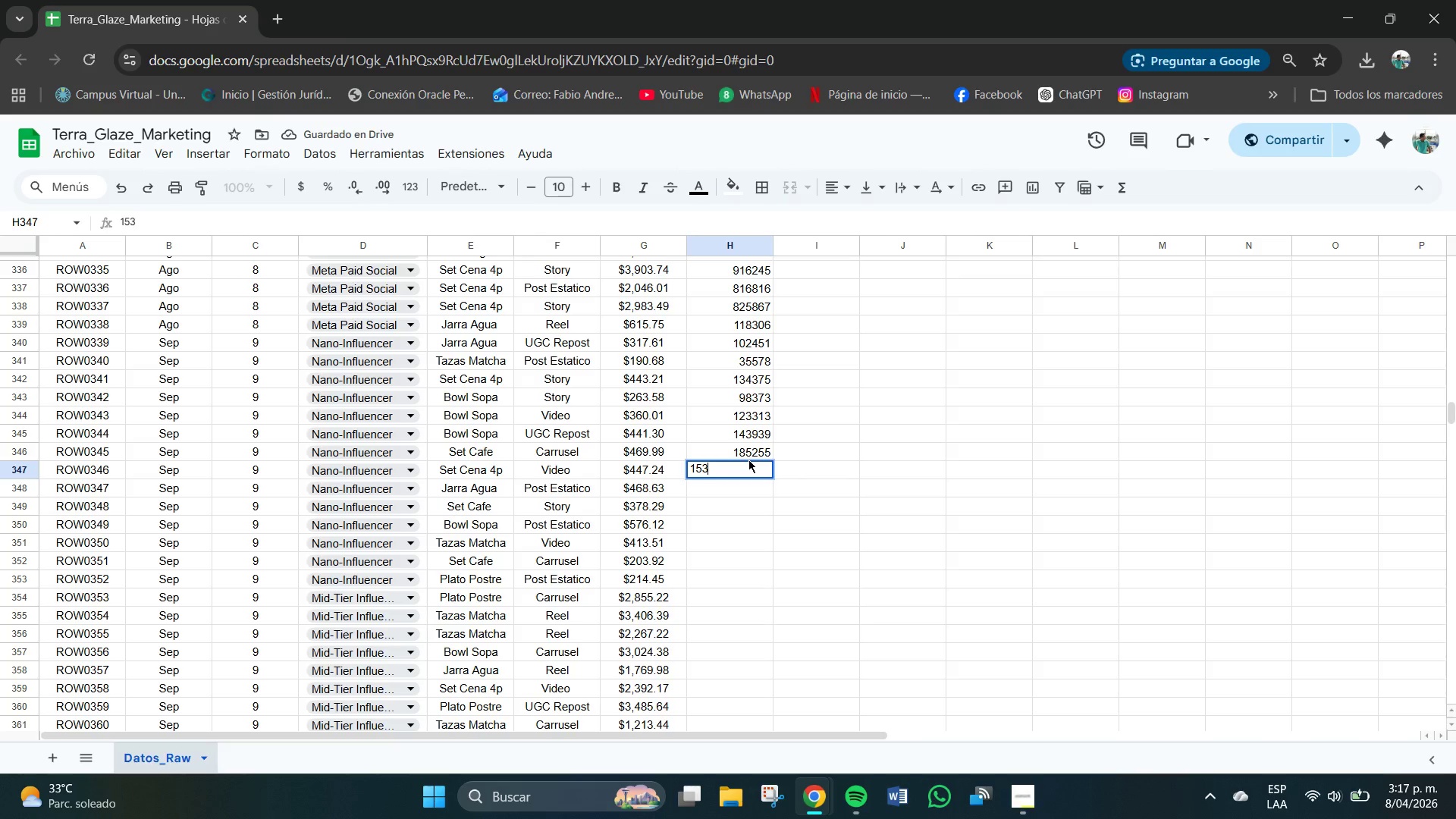 
key(Numpad5)
 